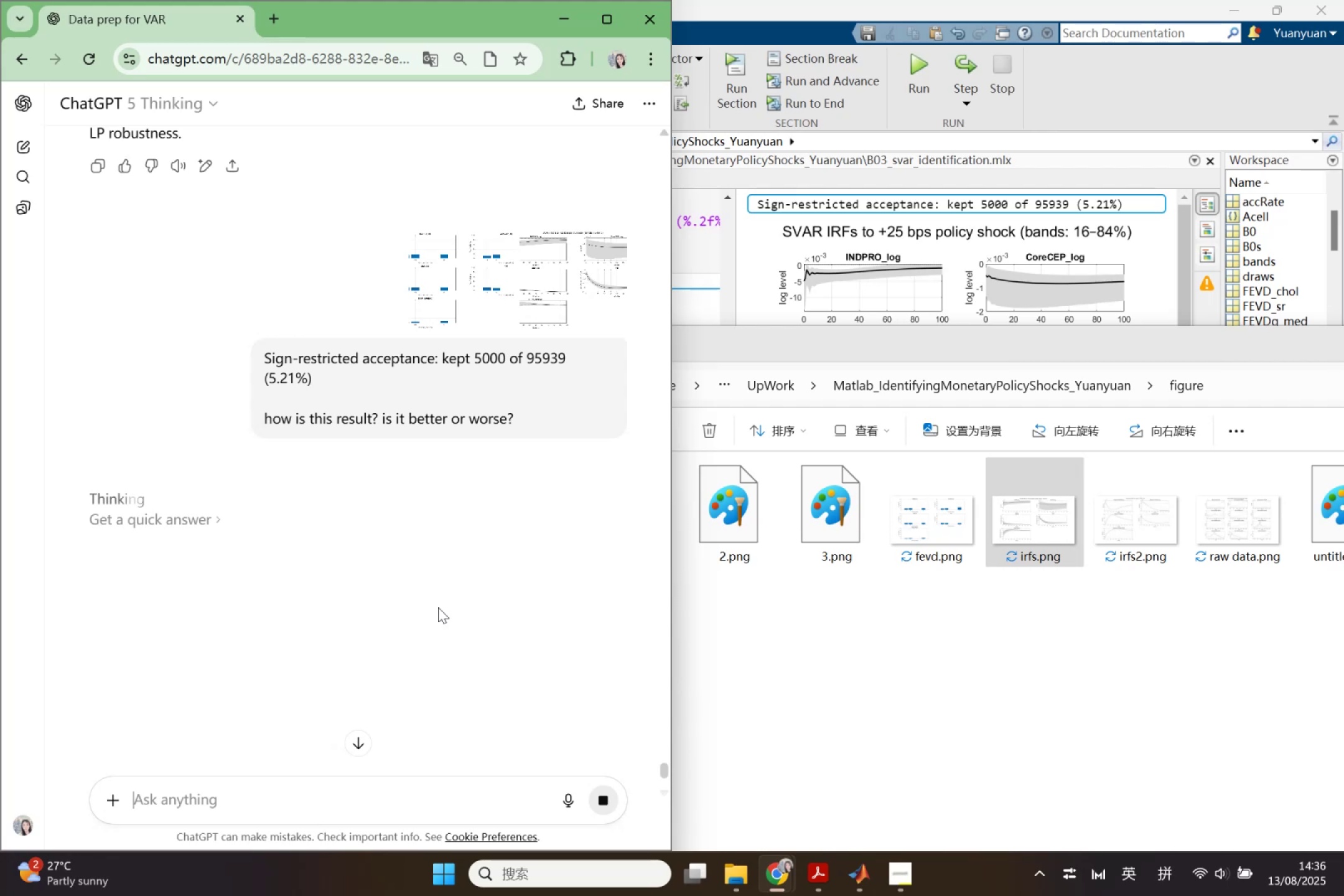 
wait(18.78)
 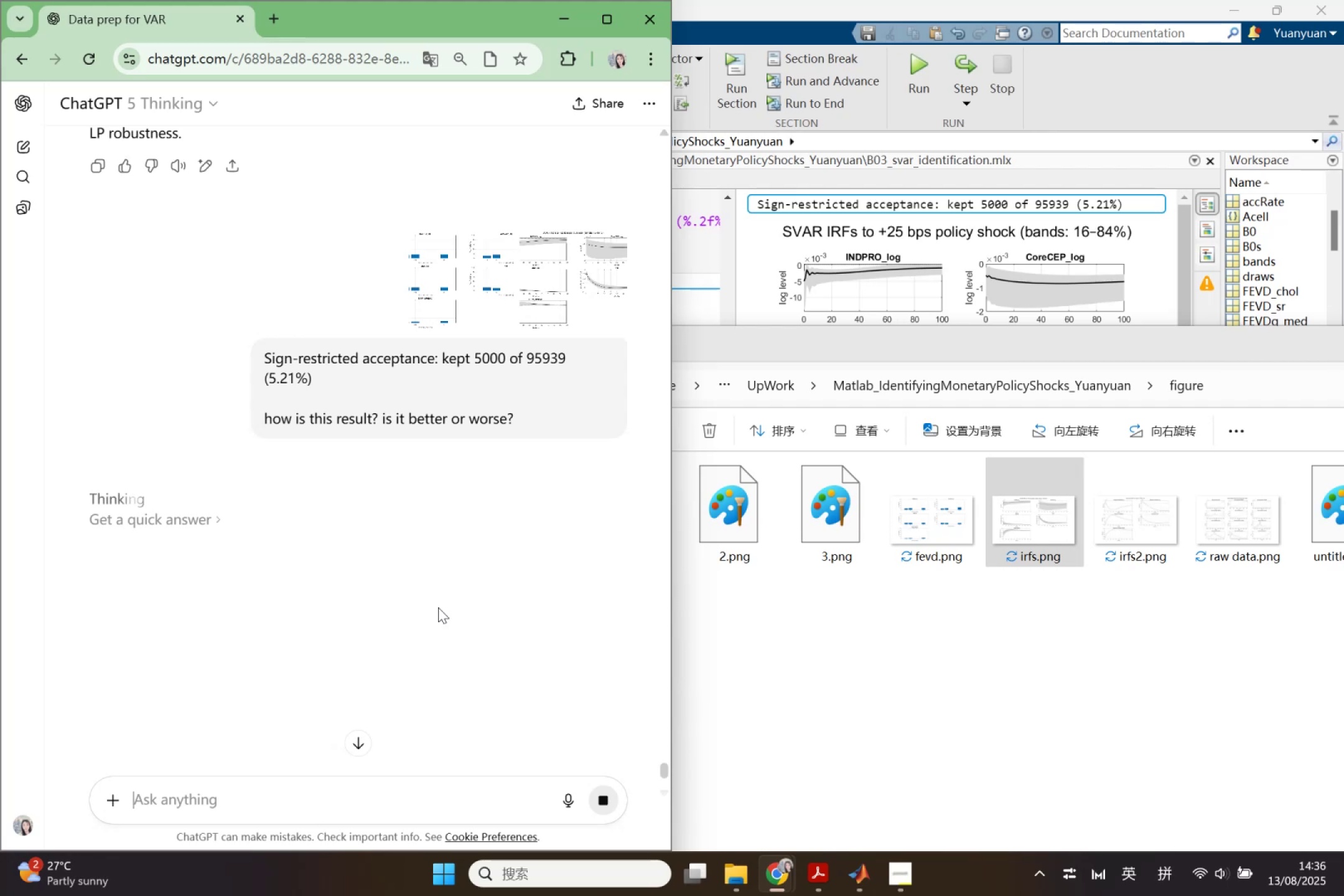 
left_click([931, 270])
 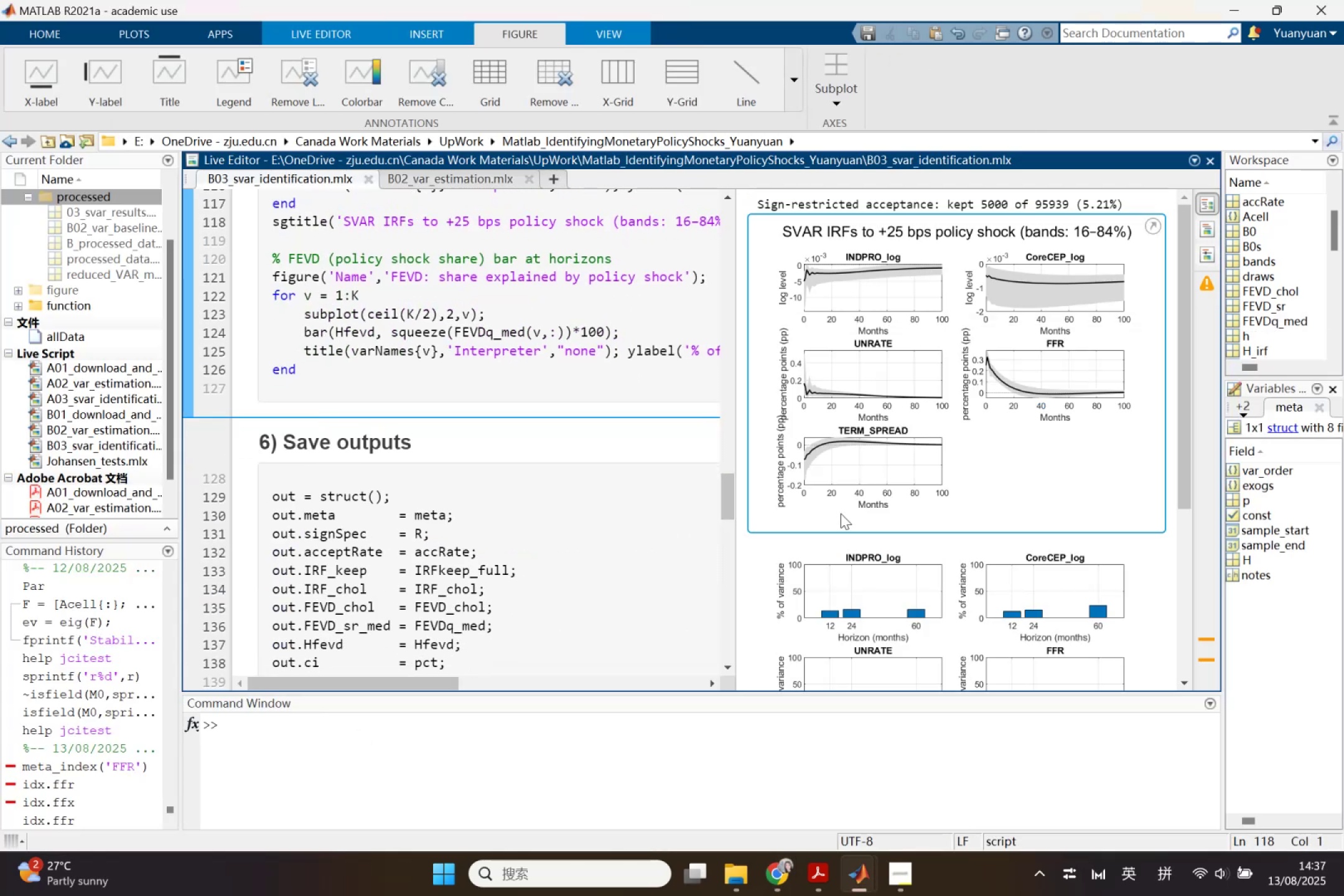 
scroll: coordinate [427, 401], scroll_direction: up, amount: 16.0
 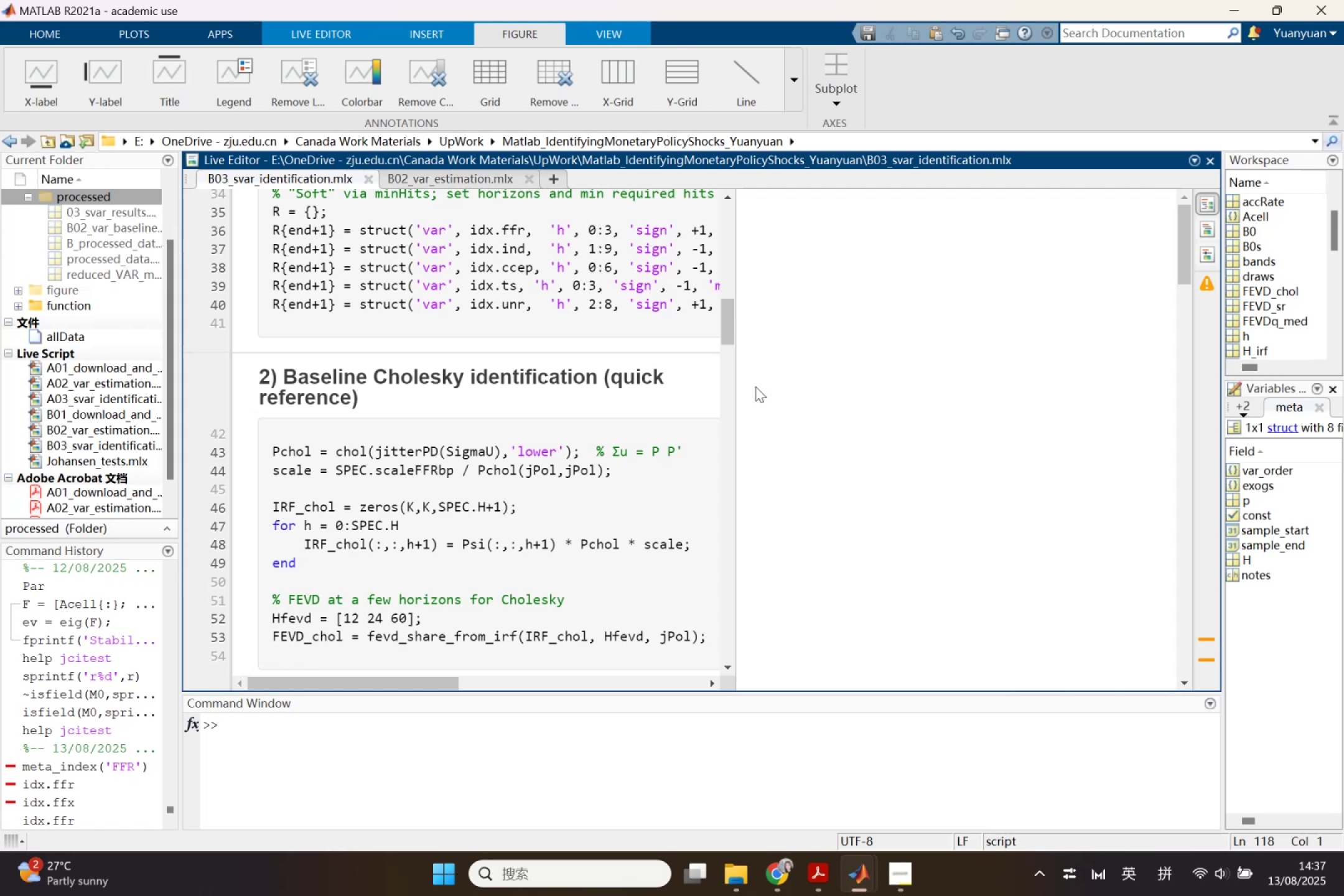 
left_click_drag(start_coordinate=[744, 396], to_coordinate=[834, 411])
 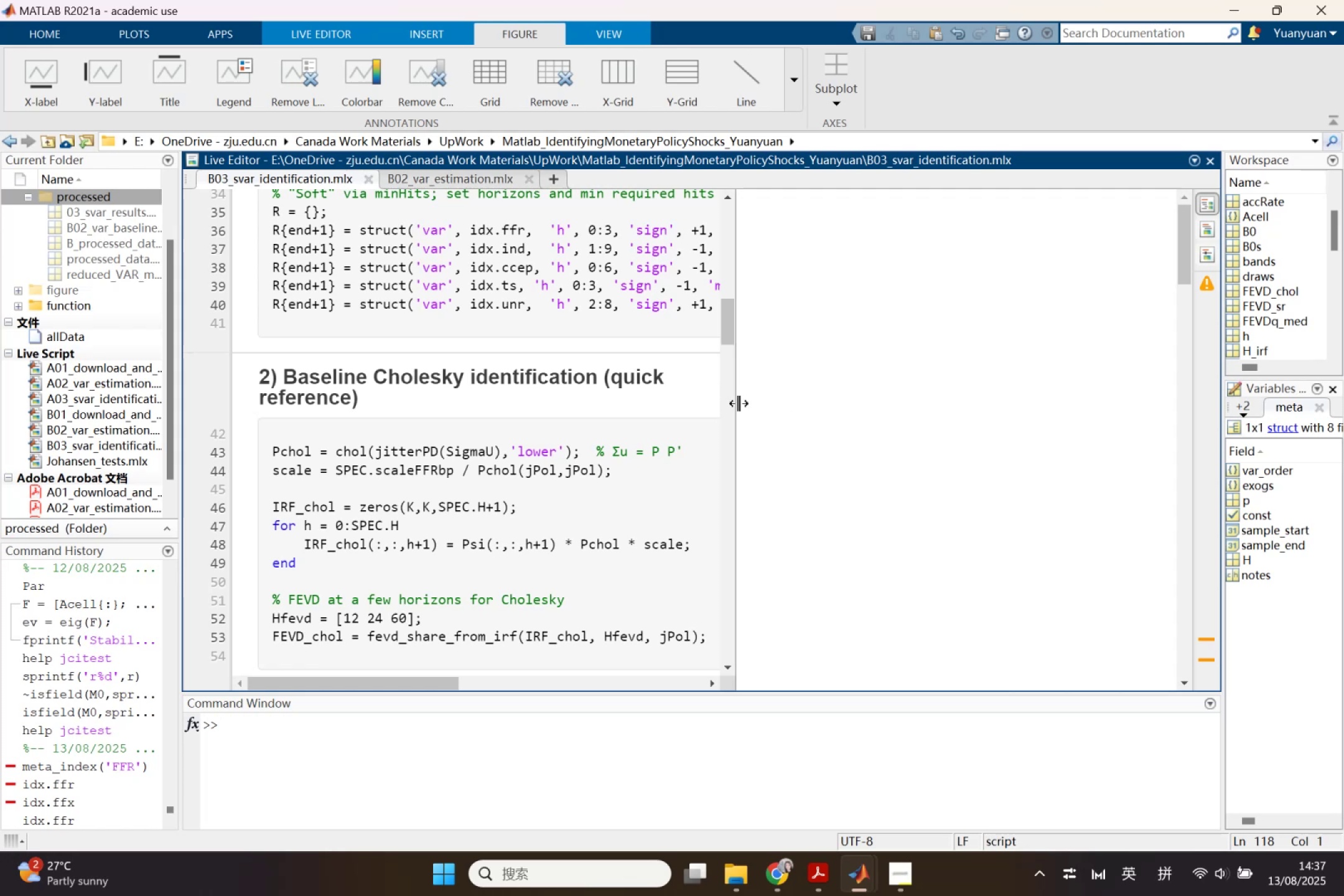 
left_click_drag(start_coordinate=[739, 403], to_coordinate=[865, 407])
 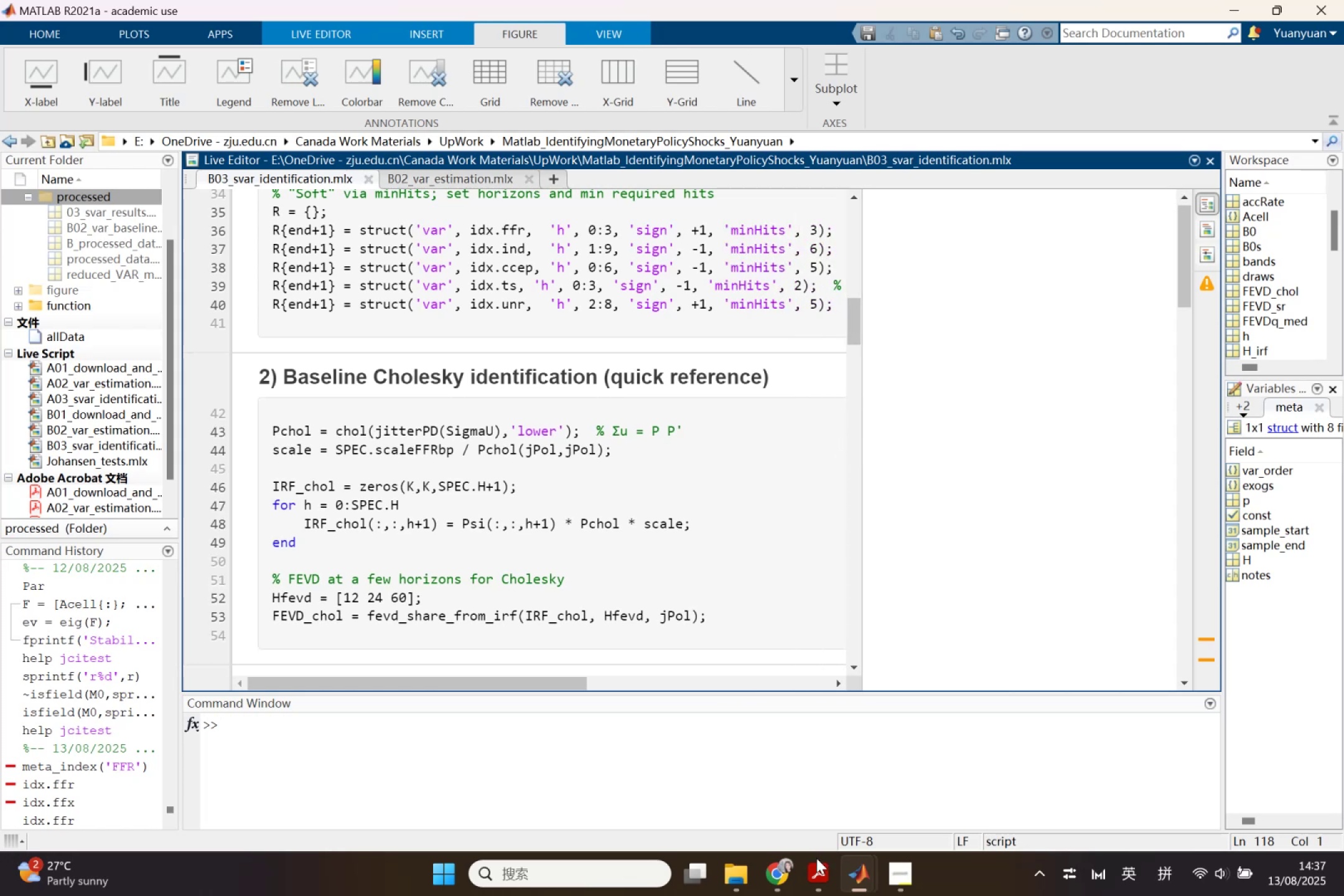 
left_click([778, 881])
 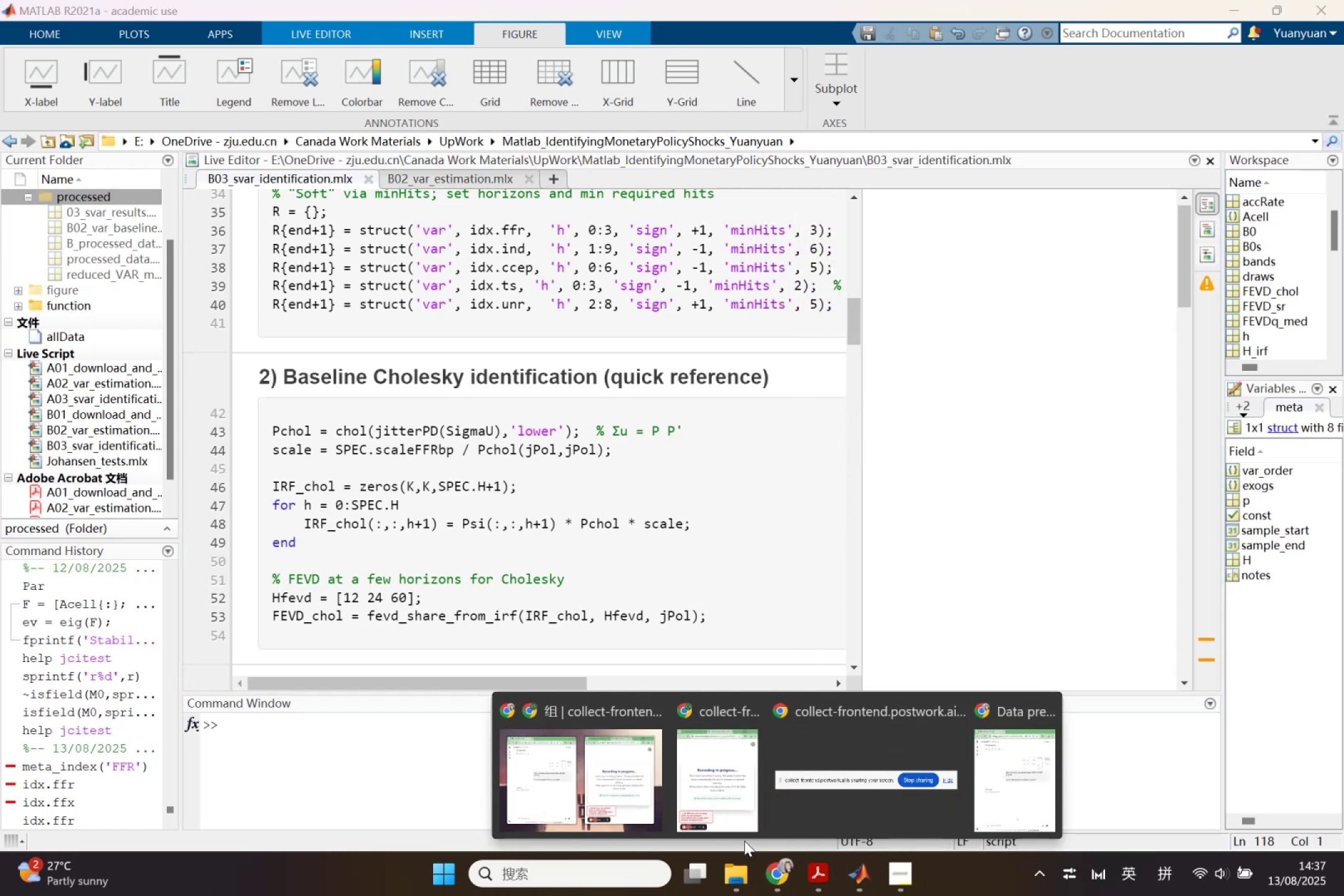 
left_click_drag(start_coordinate=[688, 786], to_coordinate=[1040, 773])
 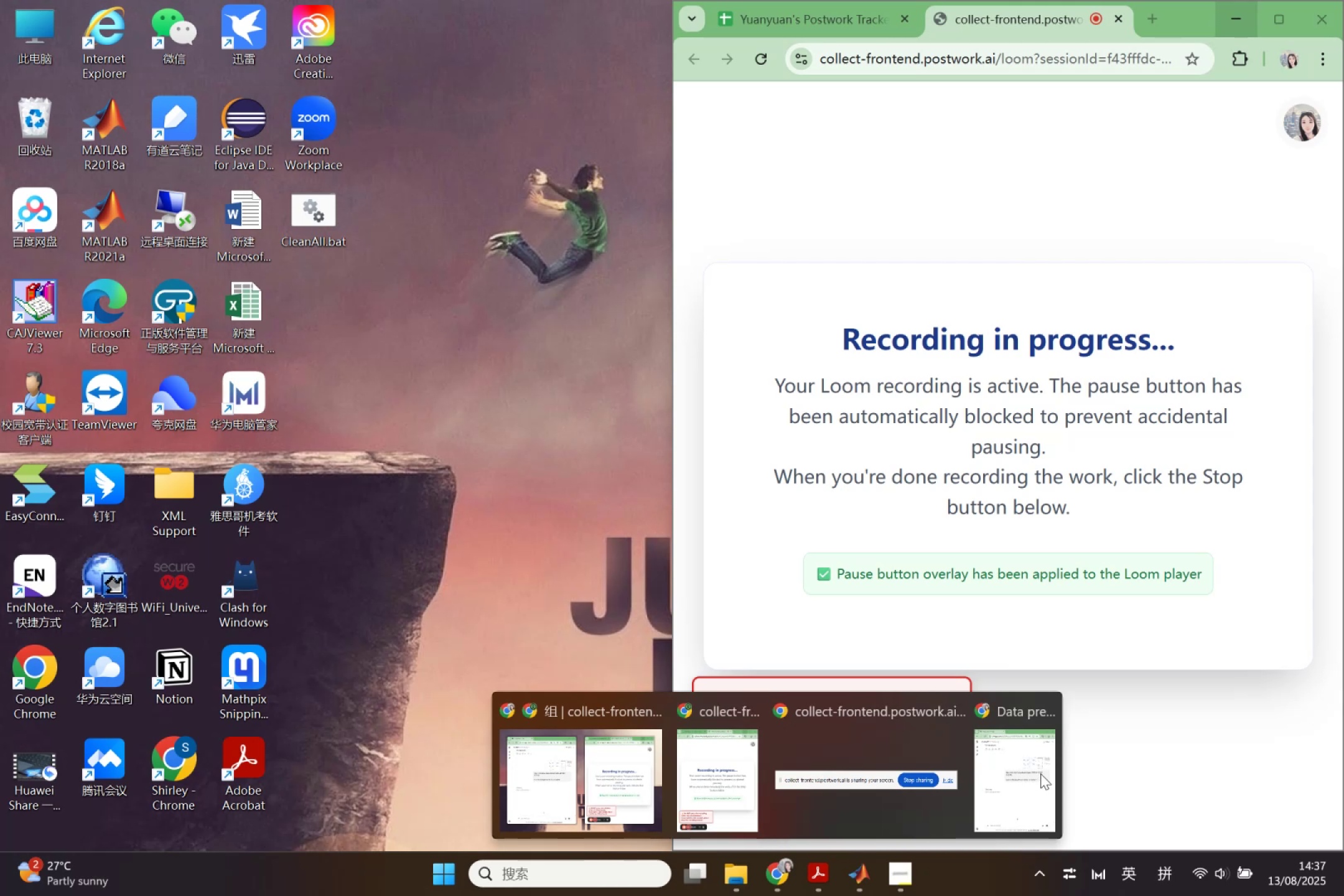 
left_click([1040, 773])
 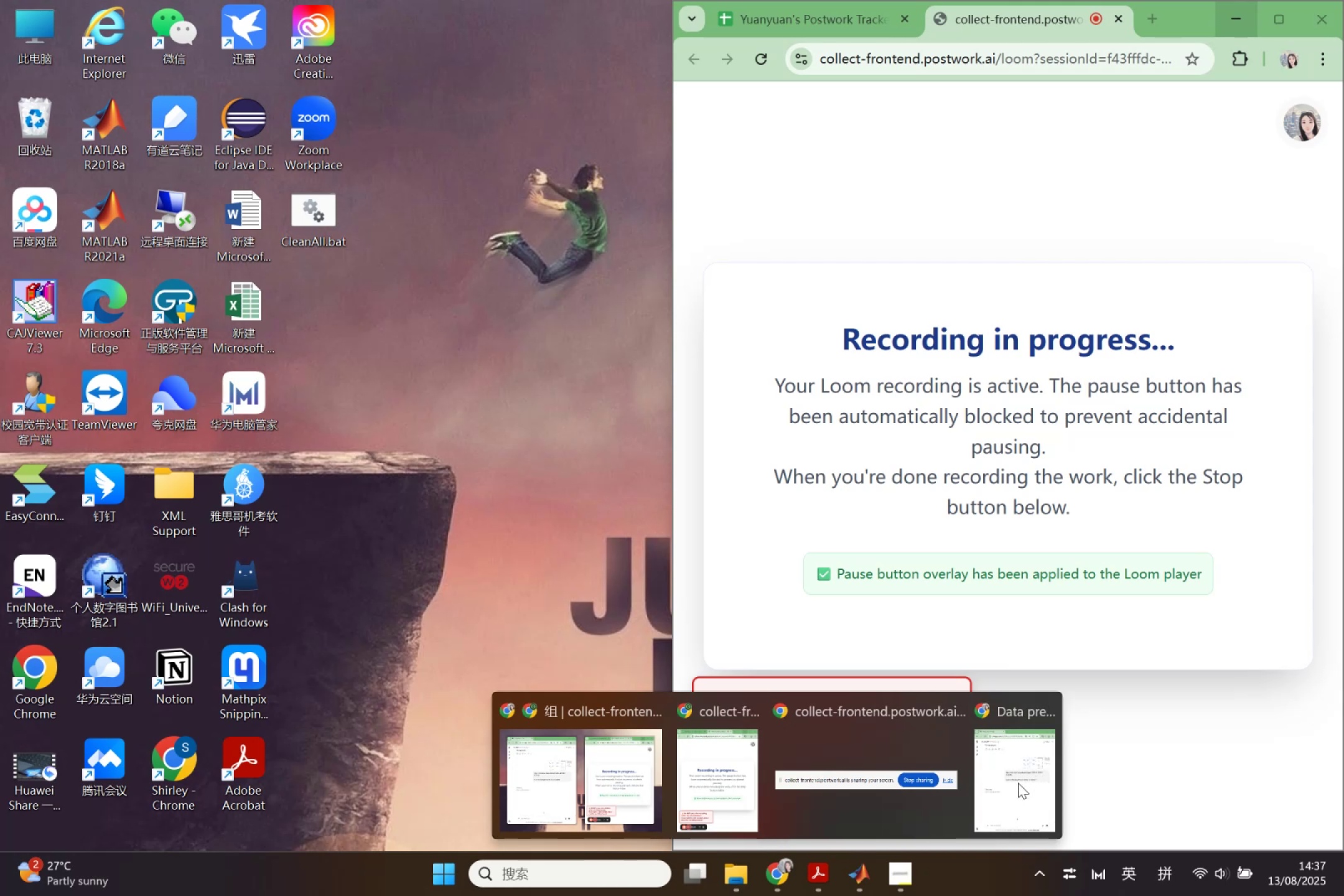 
left_click([1016, 783])
 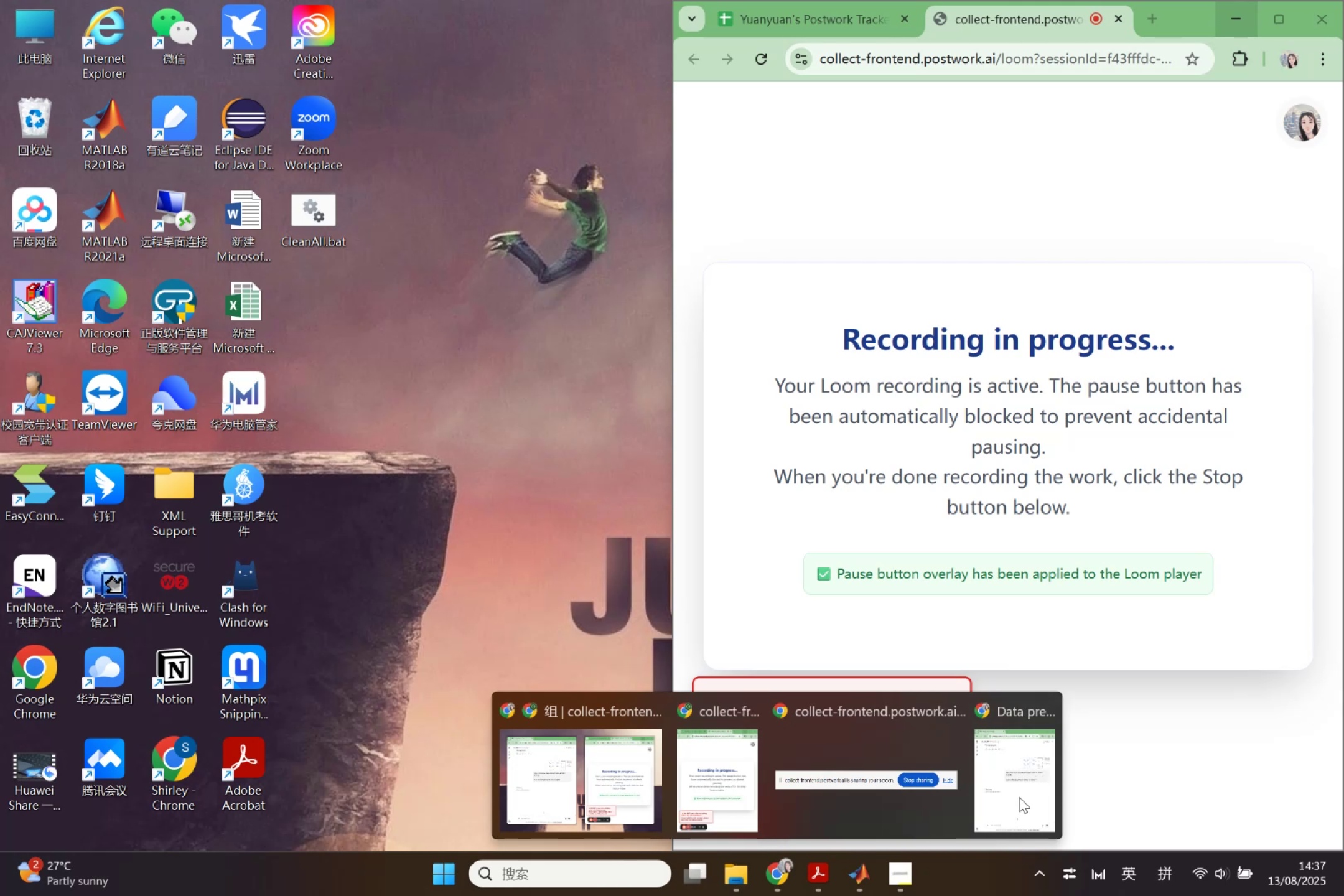 
left_click([1019, 797])
 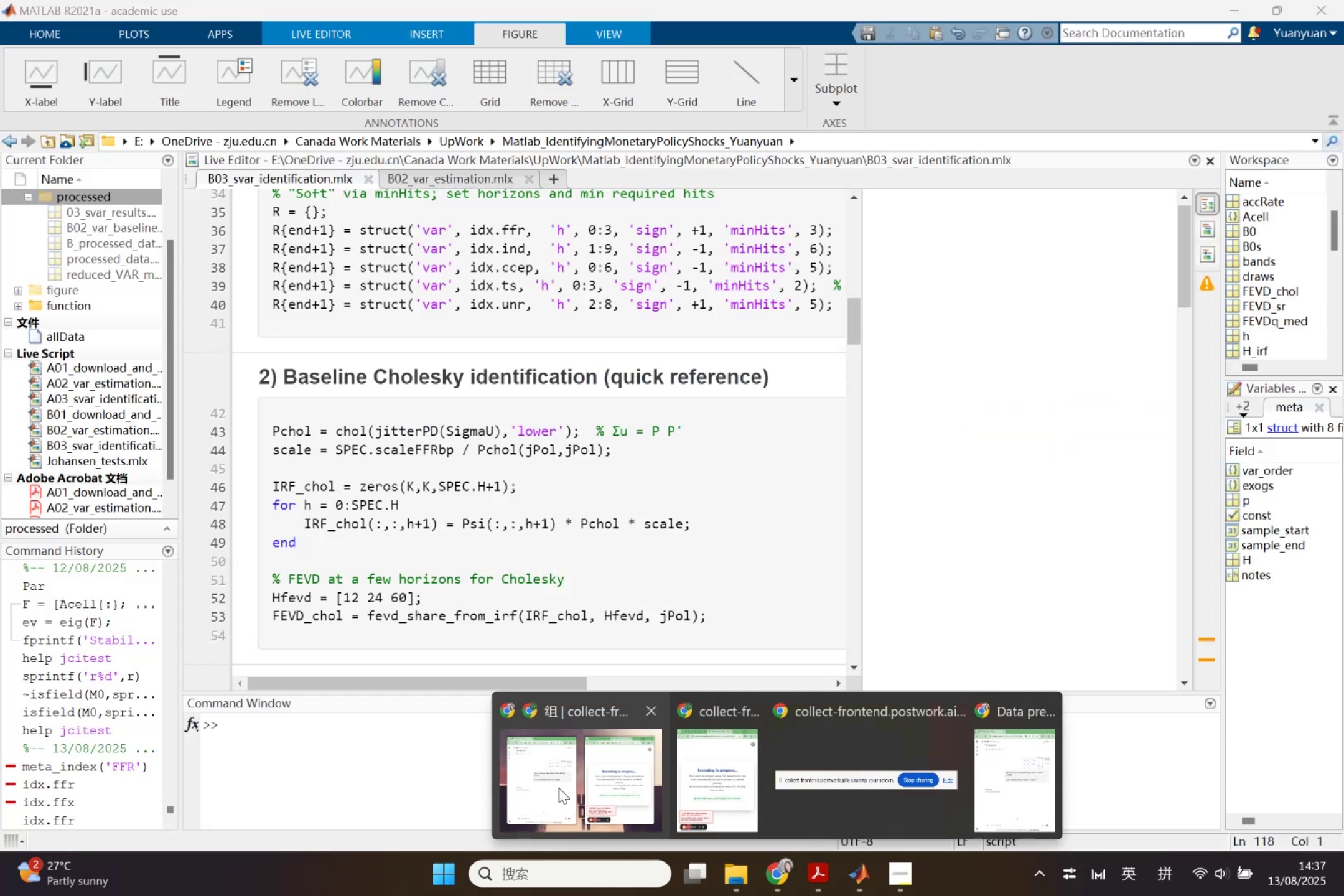 
left_click([547, 787])
 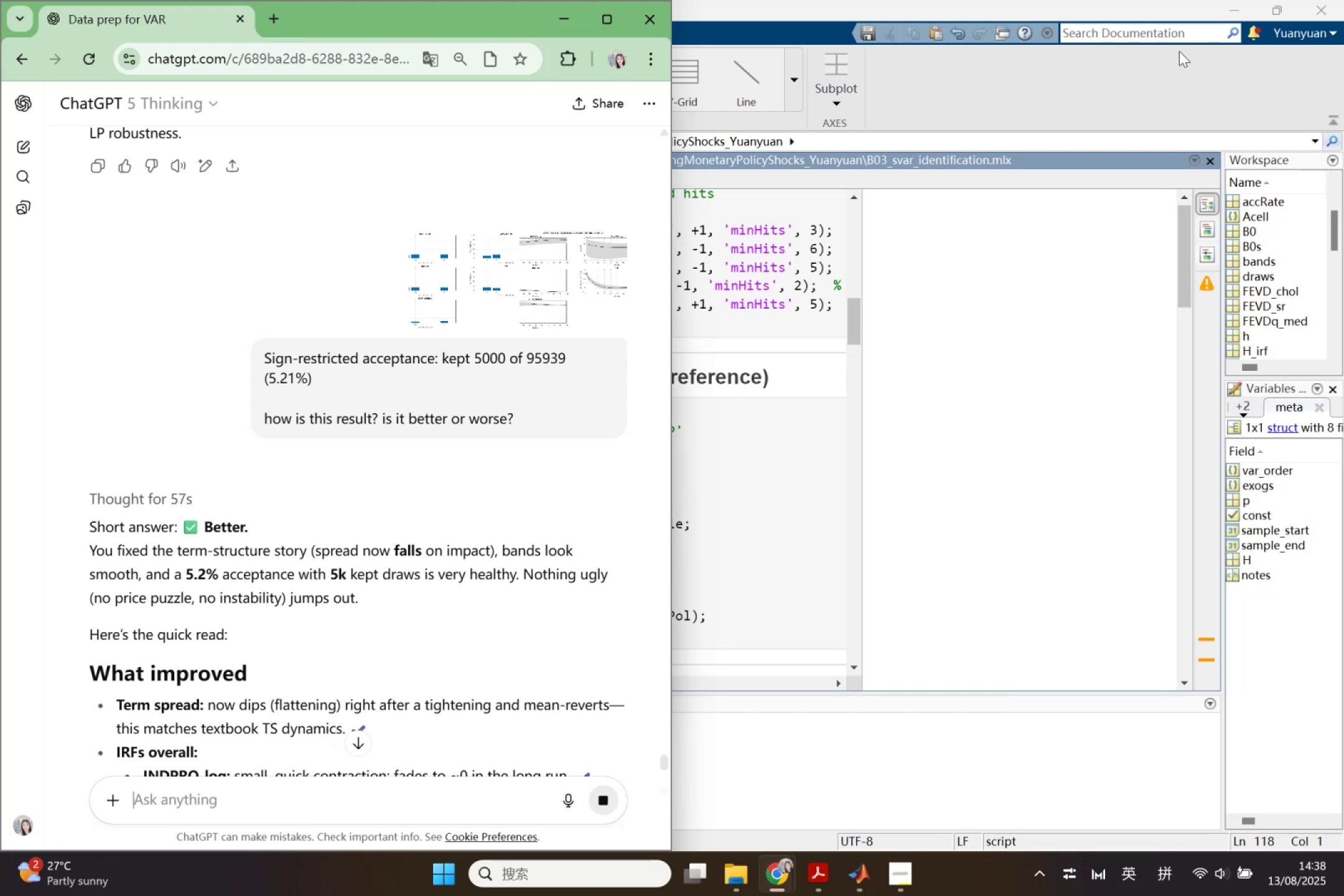 
wait(50.25)
 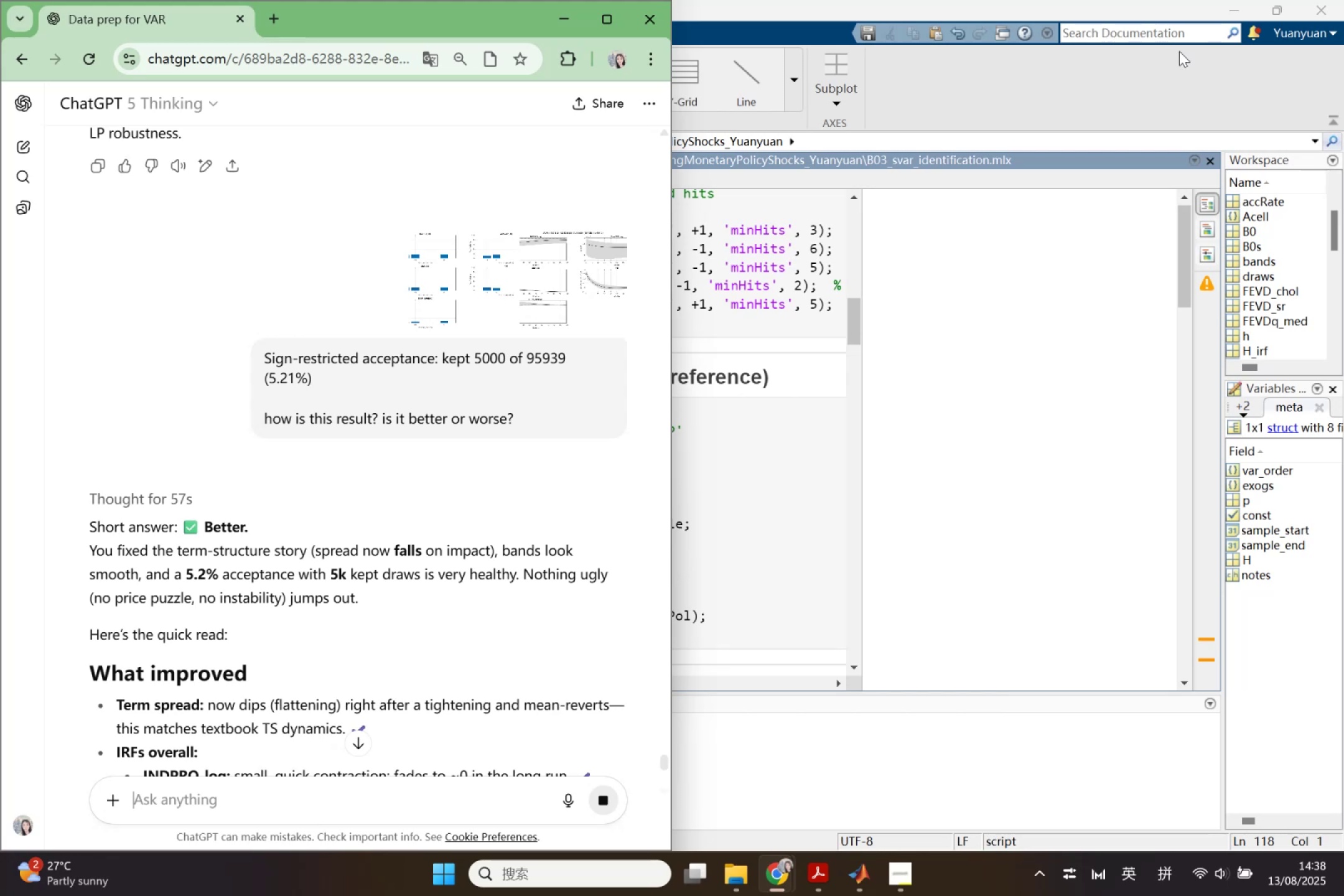 
scroll: coordinate [332, 590], scroll_direction: down, amount: 7.0
 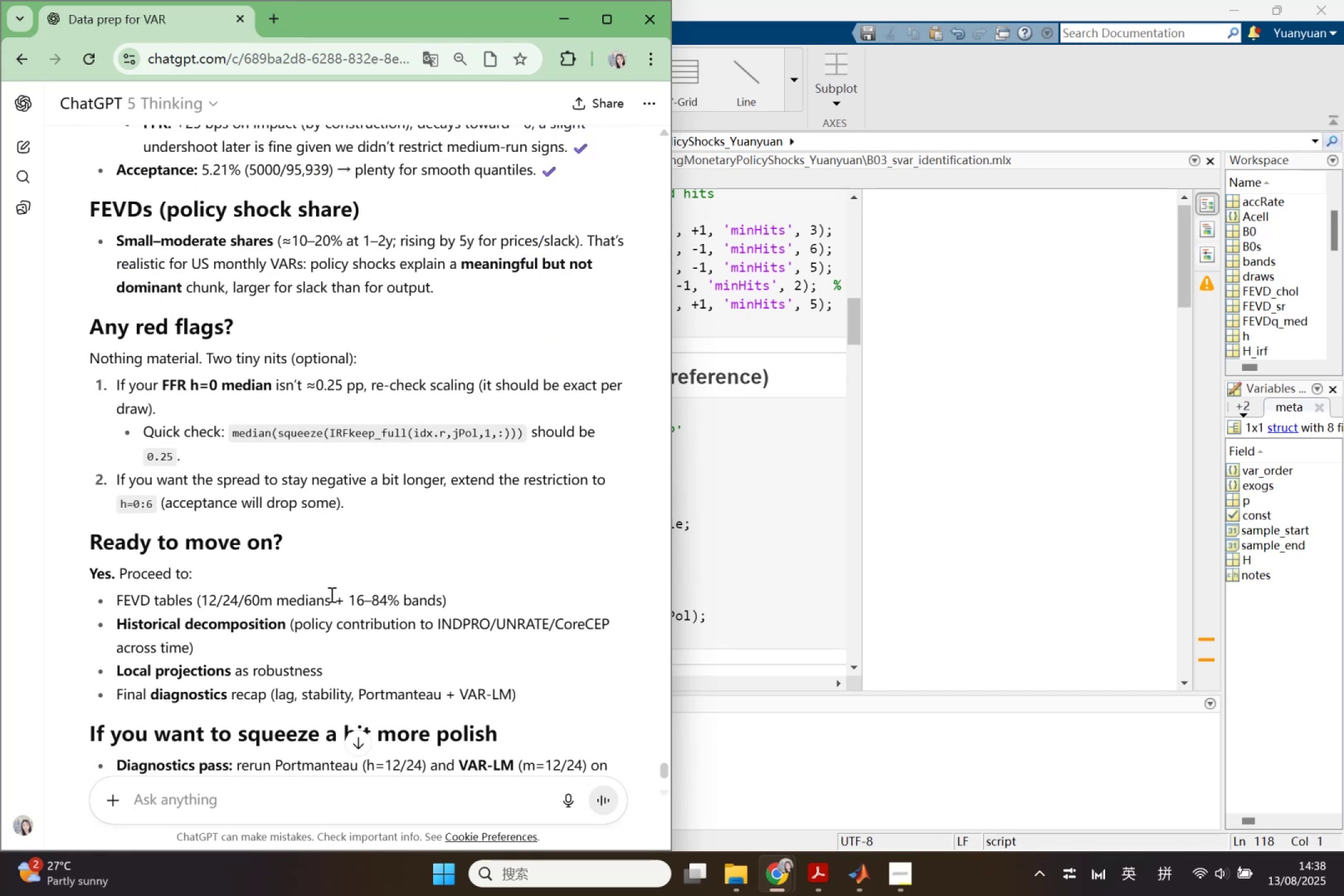 
wait(7.94)
 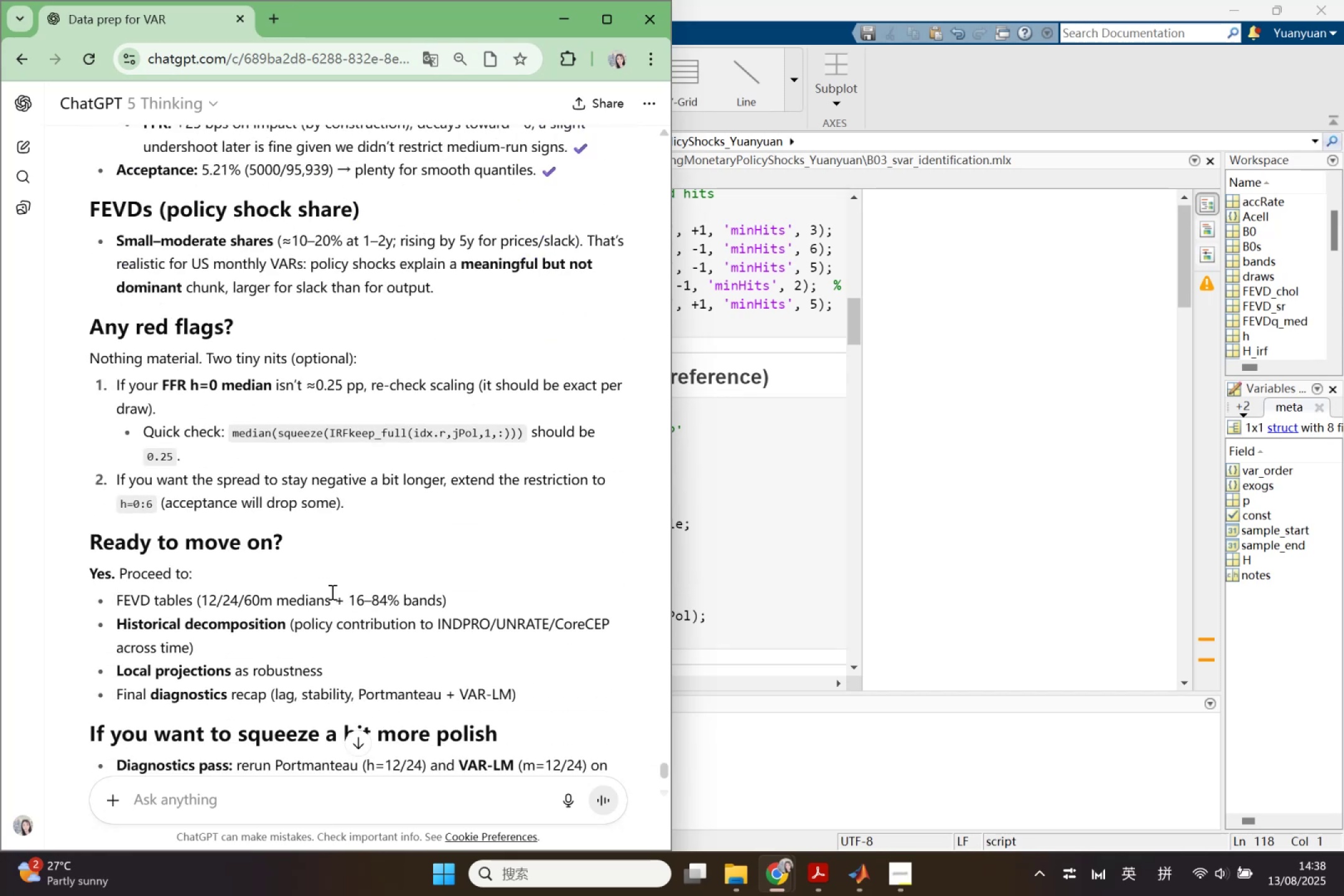 
scroll: coordinate [333, 586], scroll_direction: down, amount: 5.0
 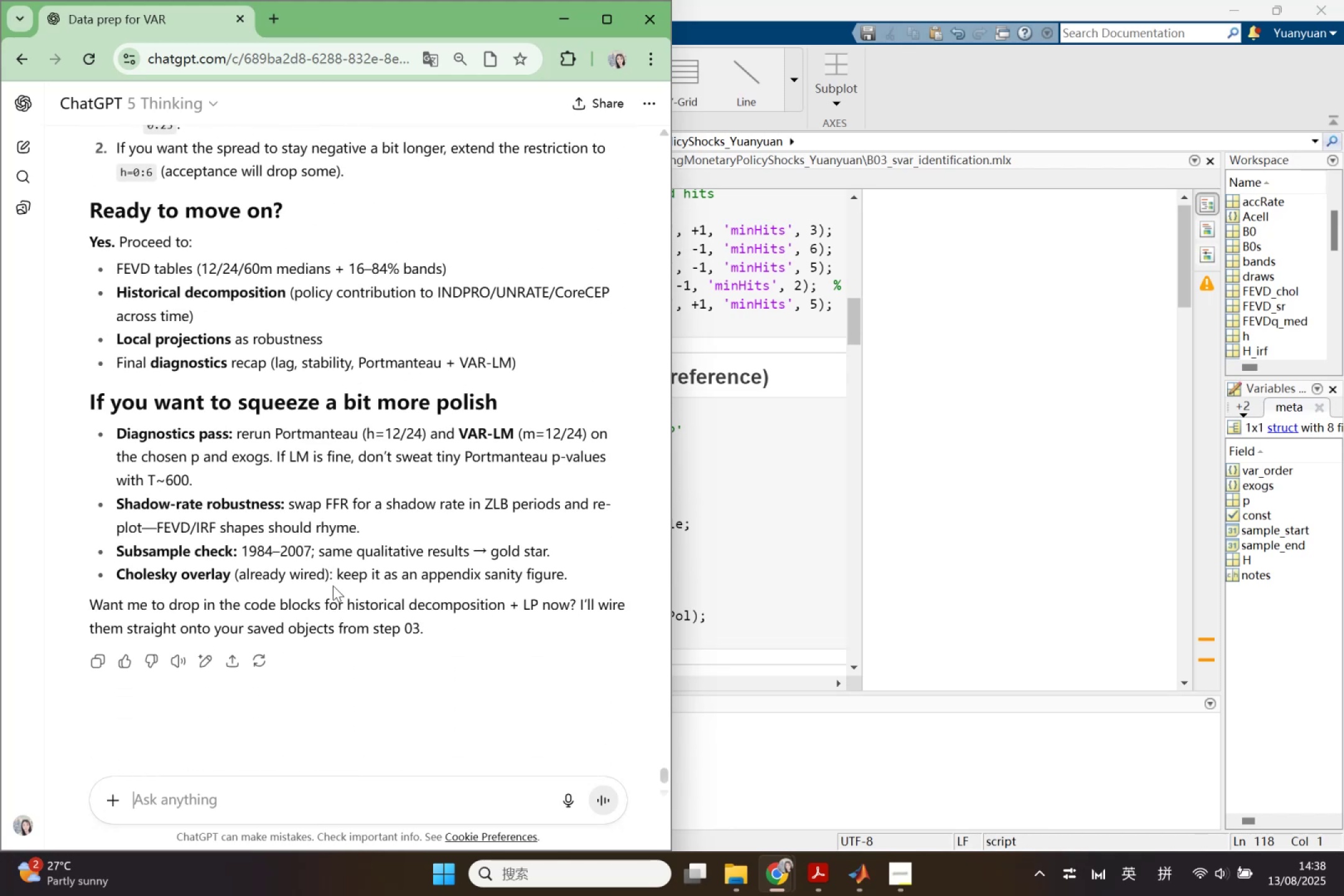 
scroll: coordinate [333, 586], scroll_direction: up, amount: 5.0
 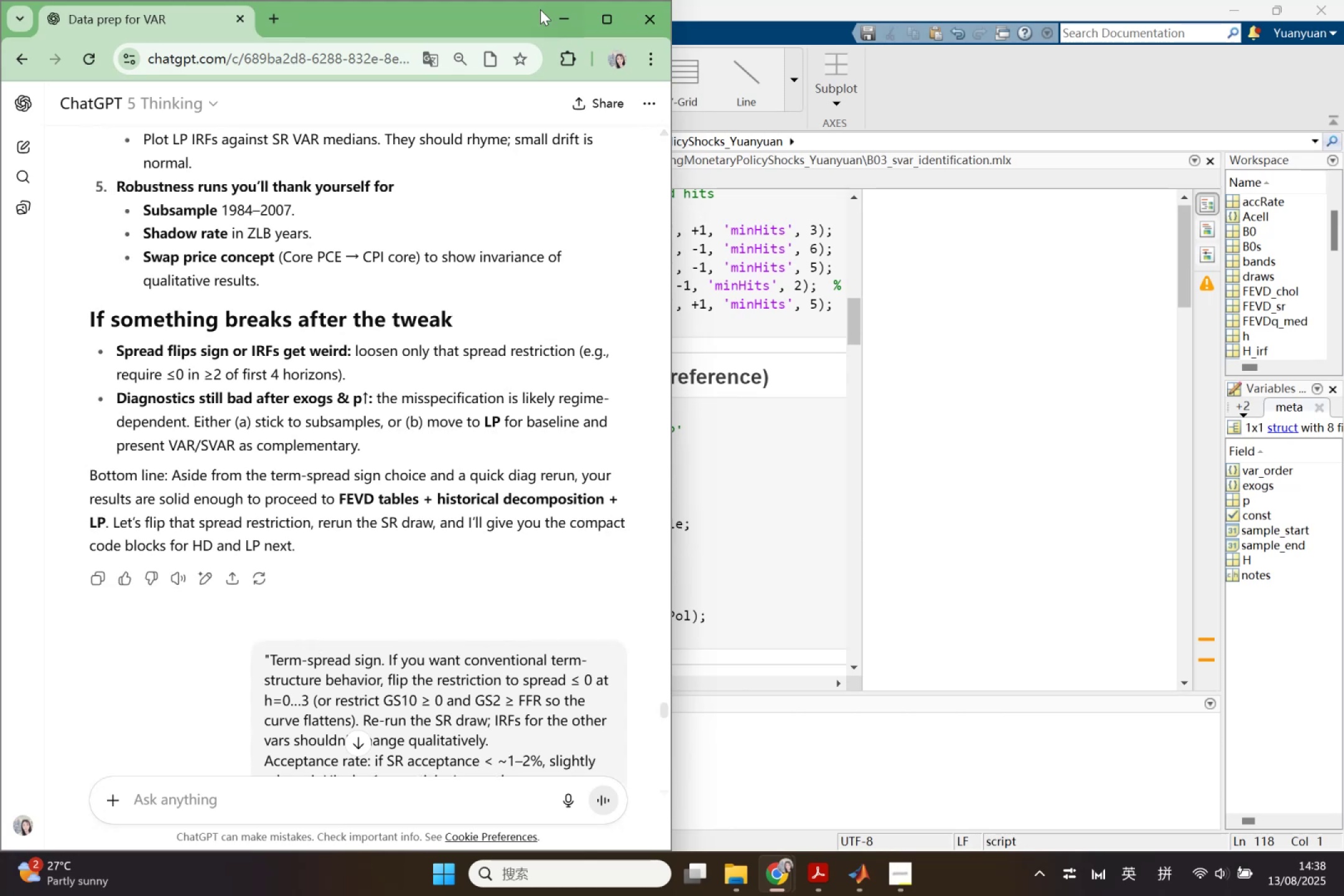 
left_click([551, 12])
 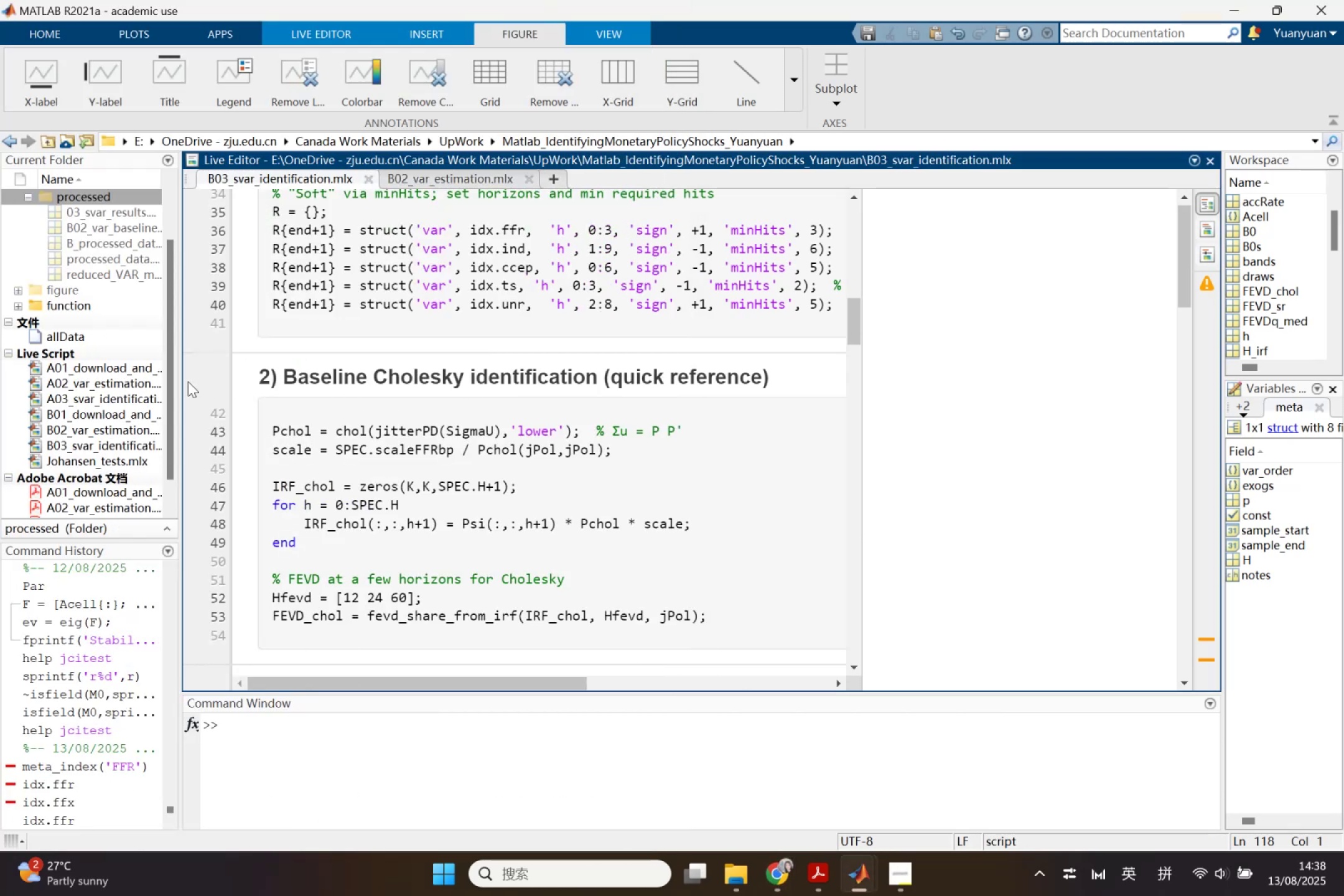 
left_click_drag(start_coordinate=[180, 381], to_coordinate=[344, 411])
 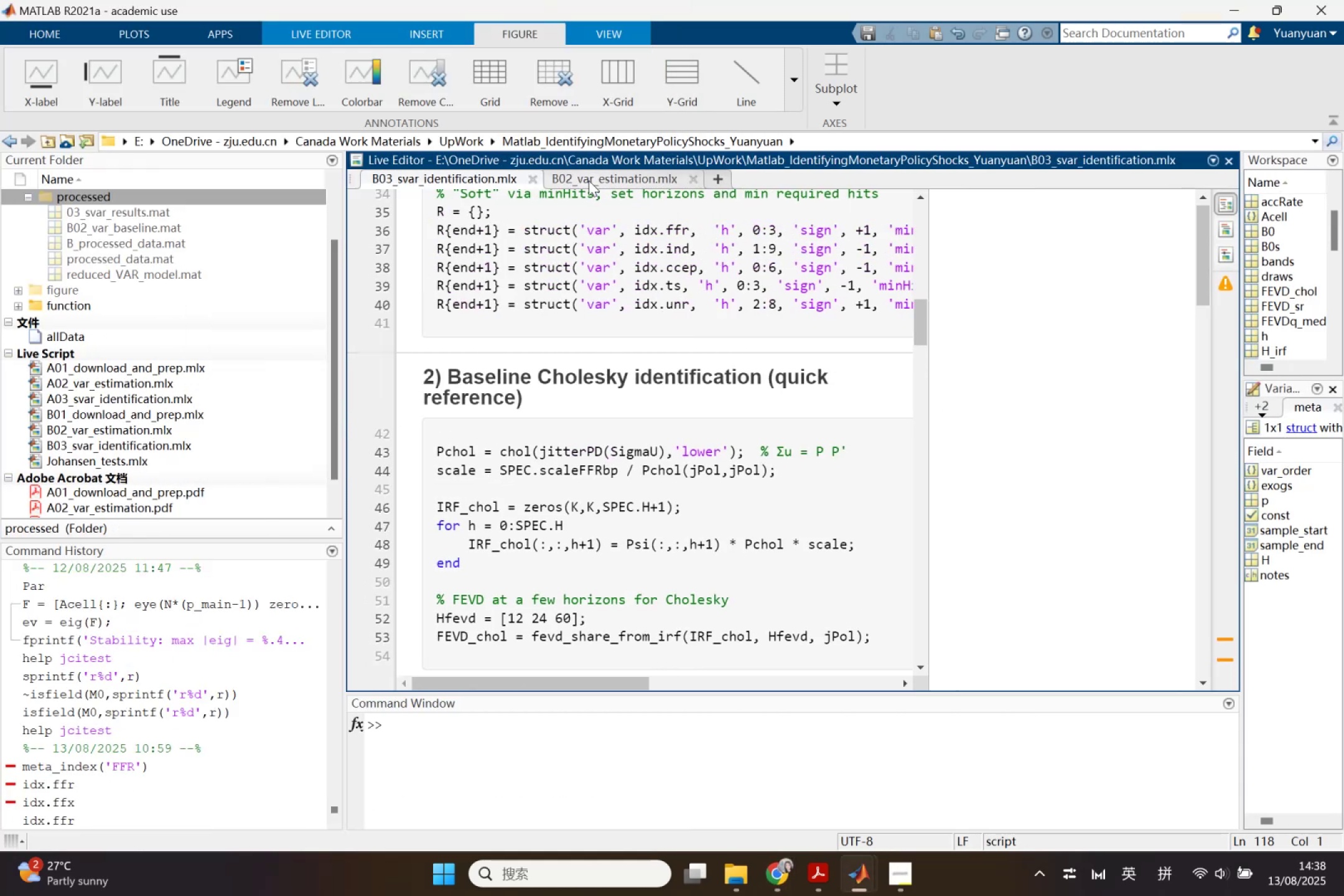 
left_click([589, 180])
 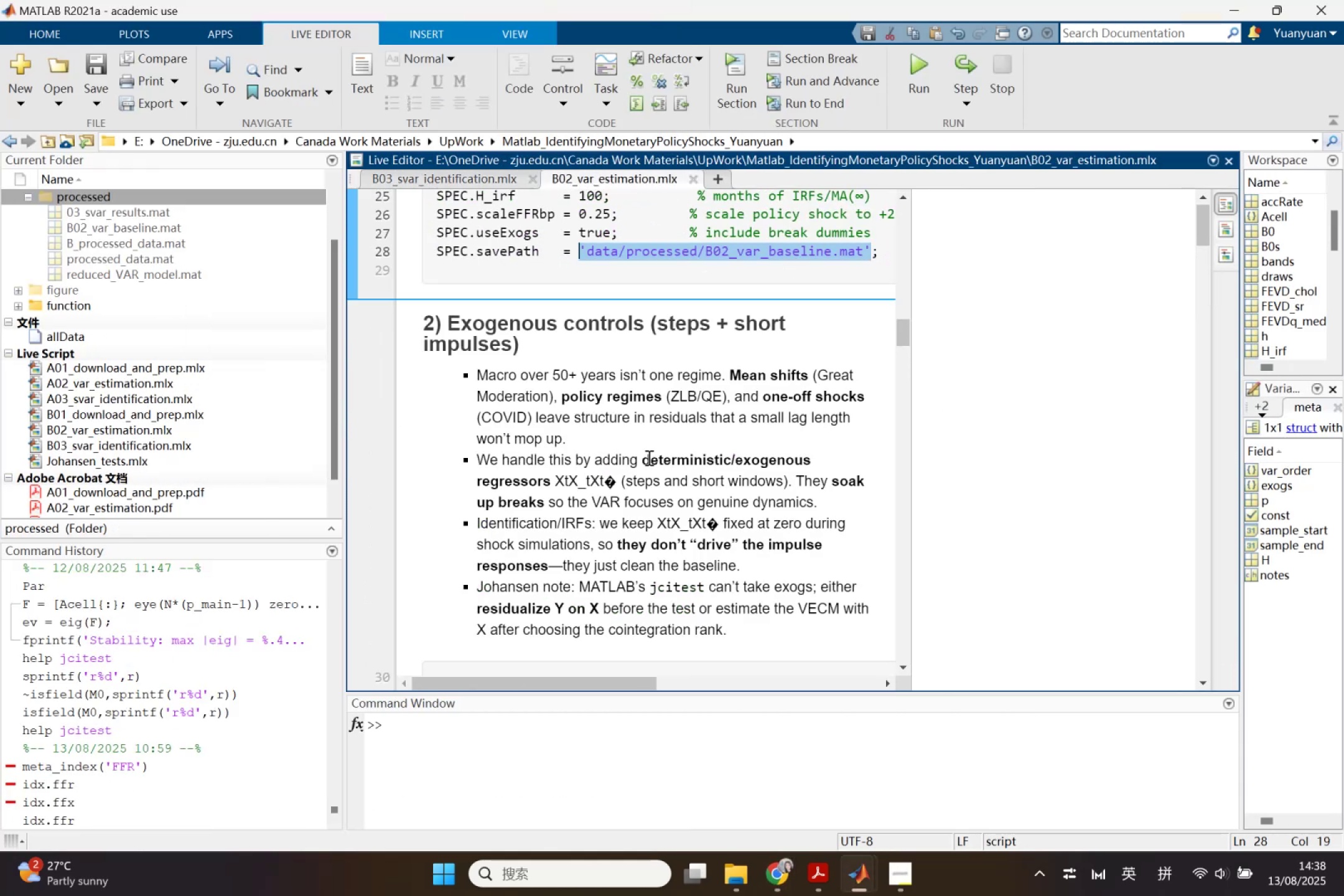 
scroll: coordinate [680, 561], scroll_direction: none, amount: 0.0
 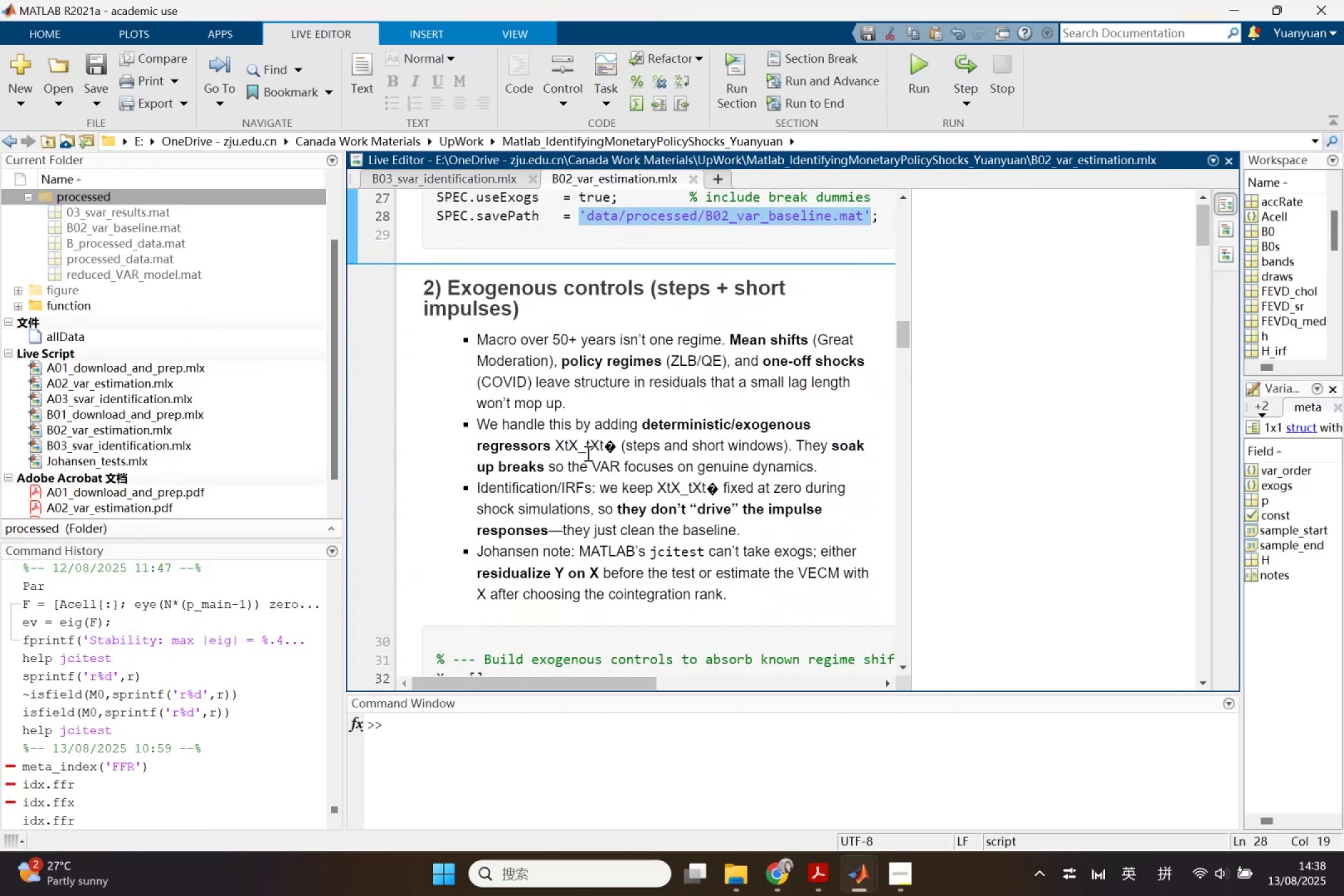 
double_click([588, 444])
 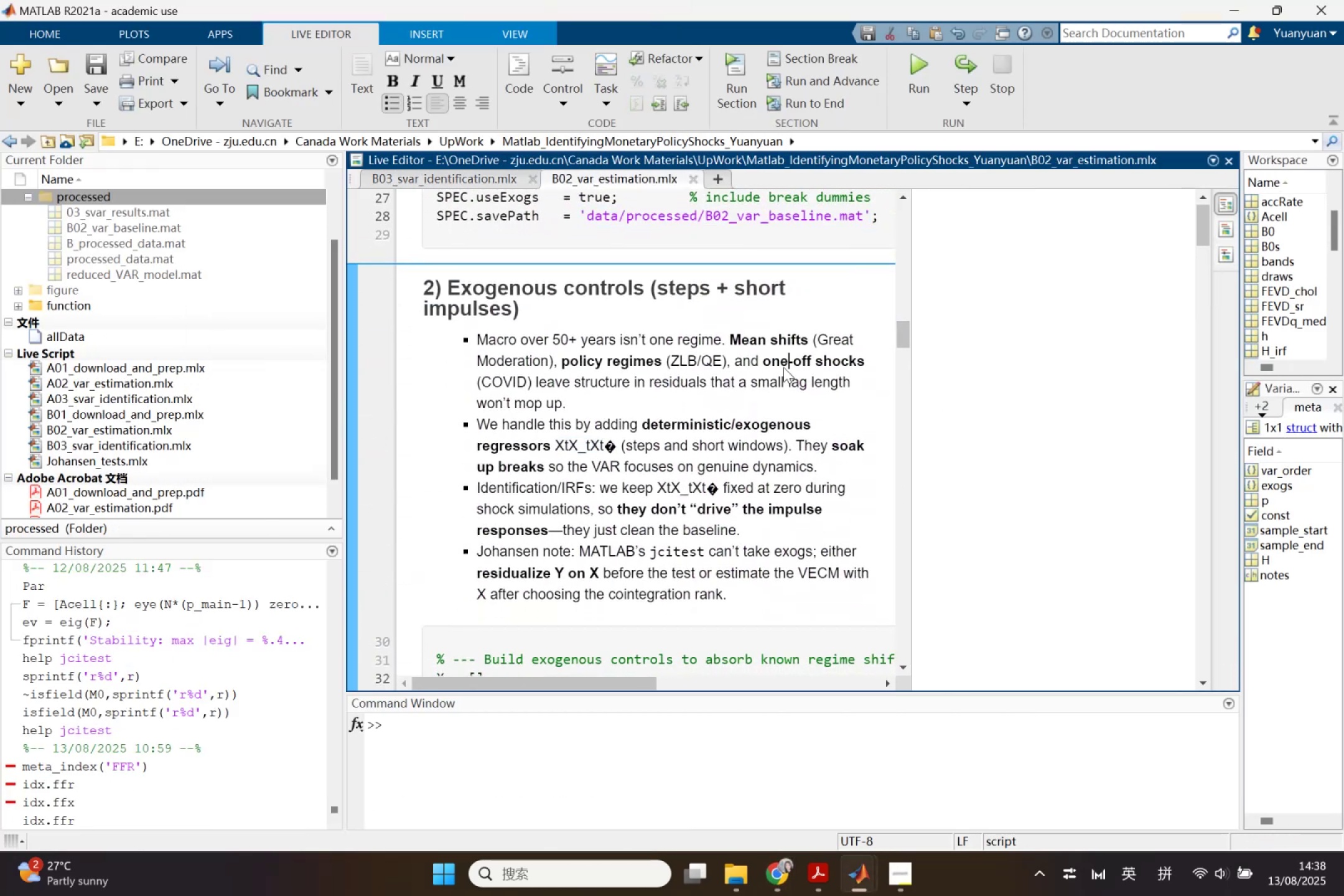 
double_click([783, 367])
 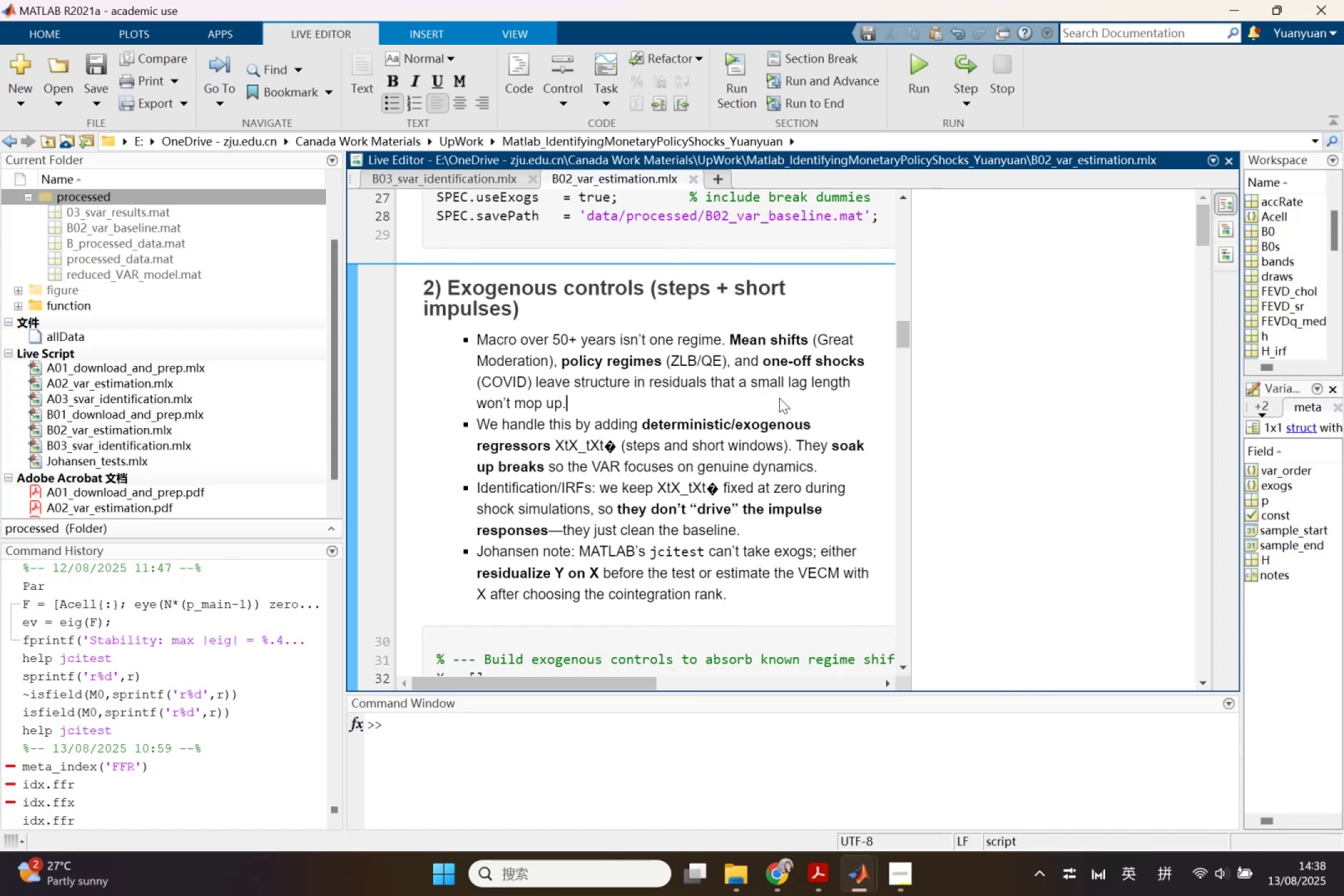 
double_click([779, 398])
 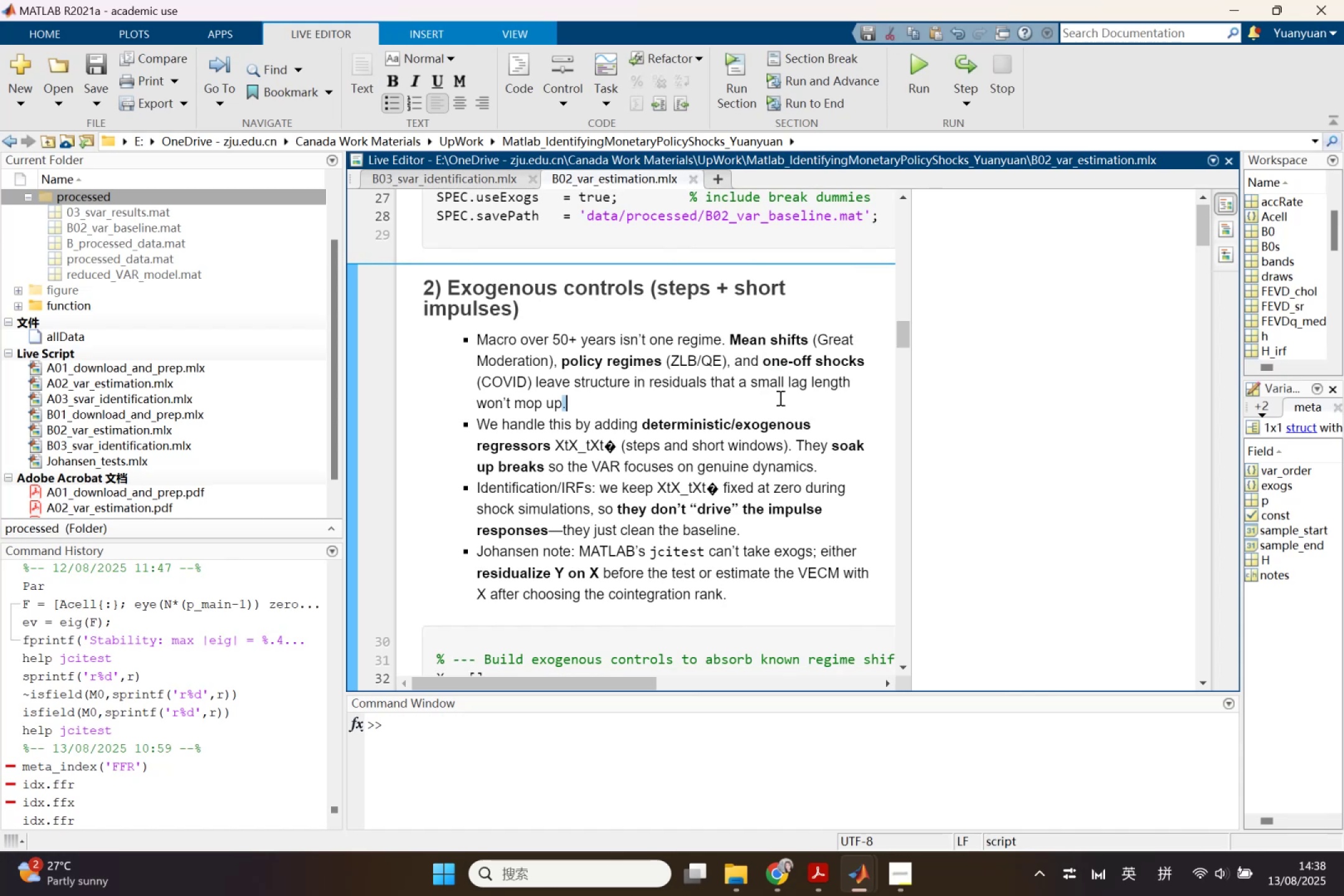 
double_click([779, 398])
 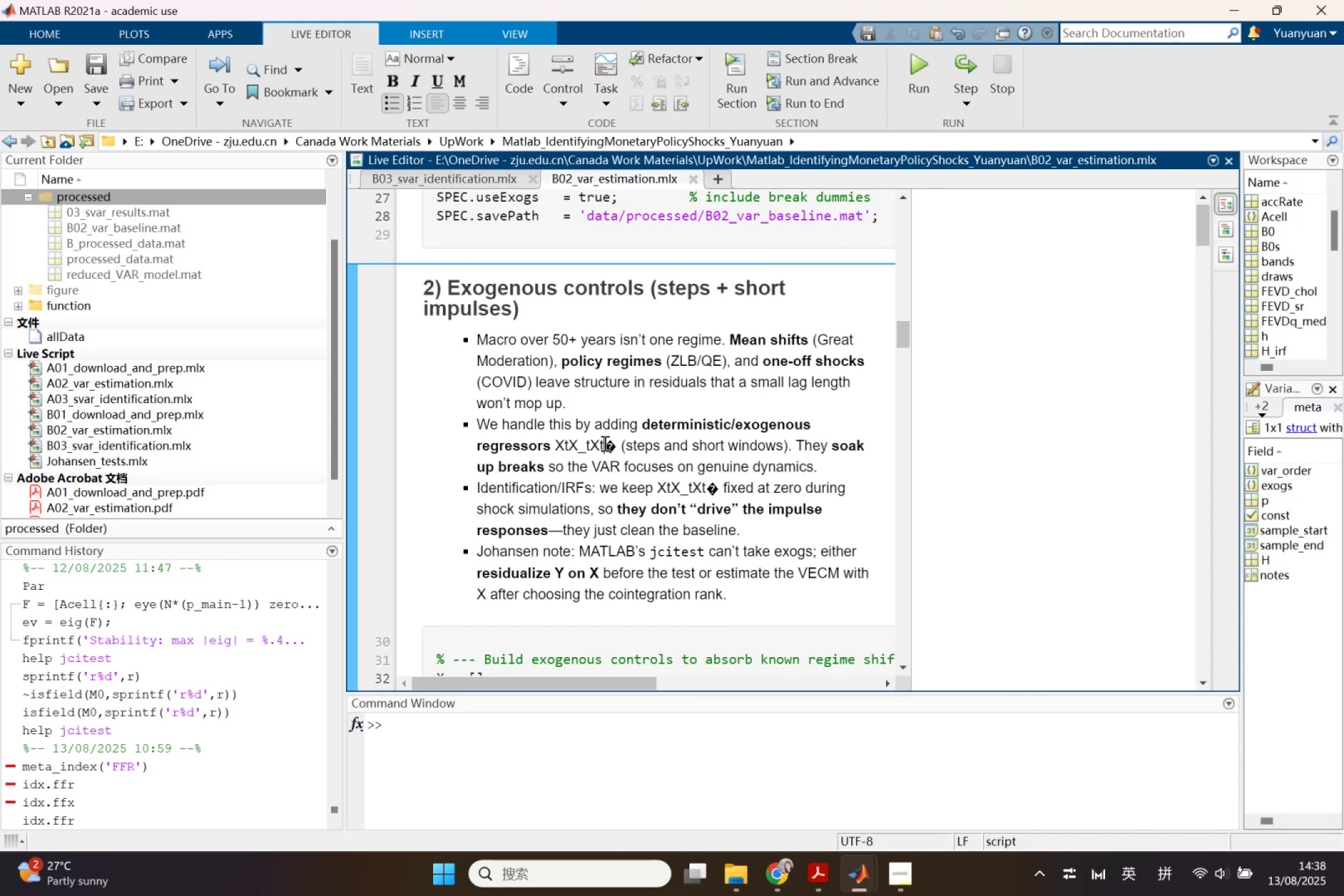 
left_click_drag(start_coordinate=[617, 446], to_coordinate=[557, 442])
 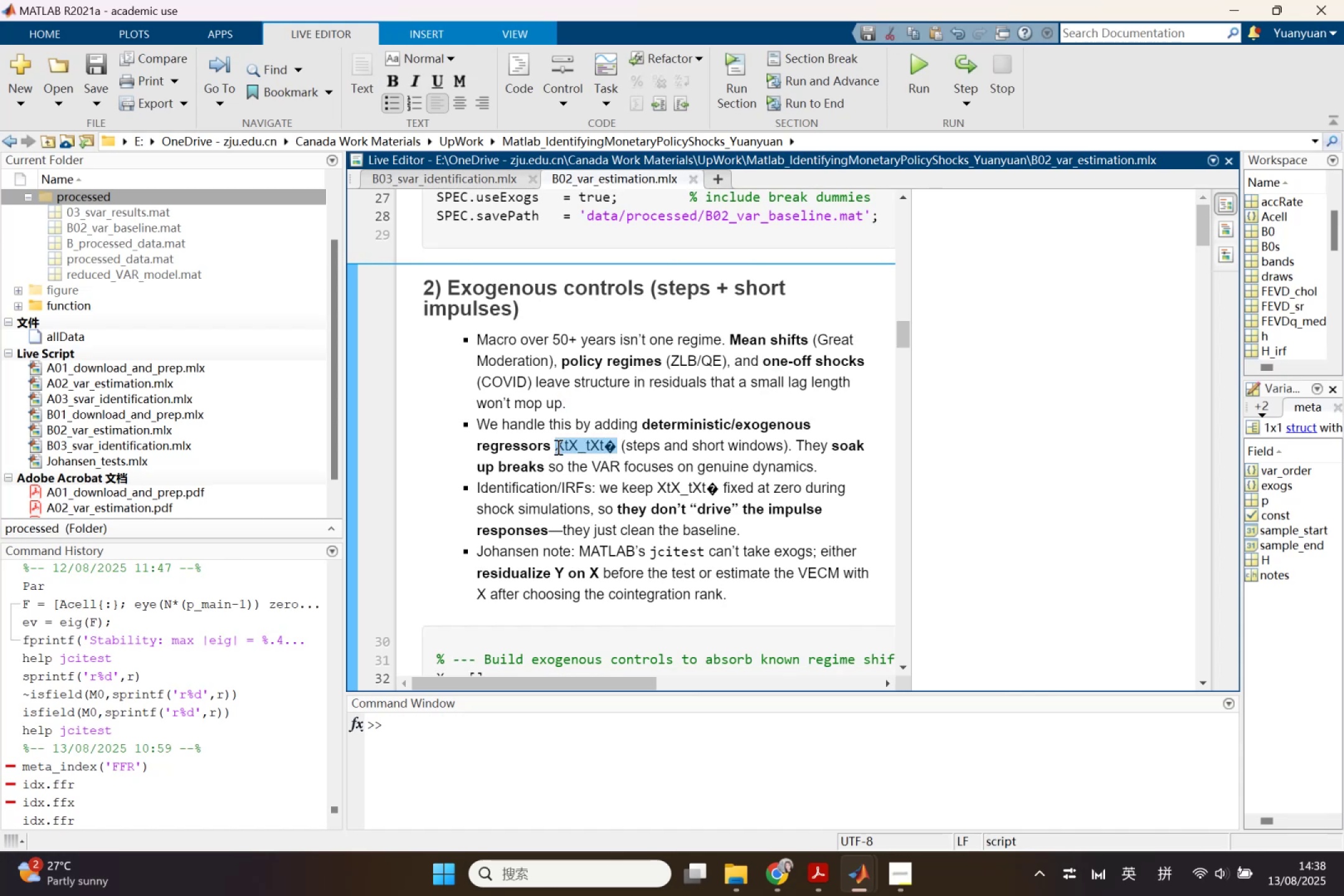 
key(Backspace)
 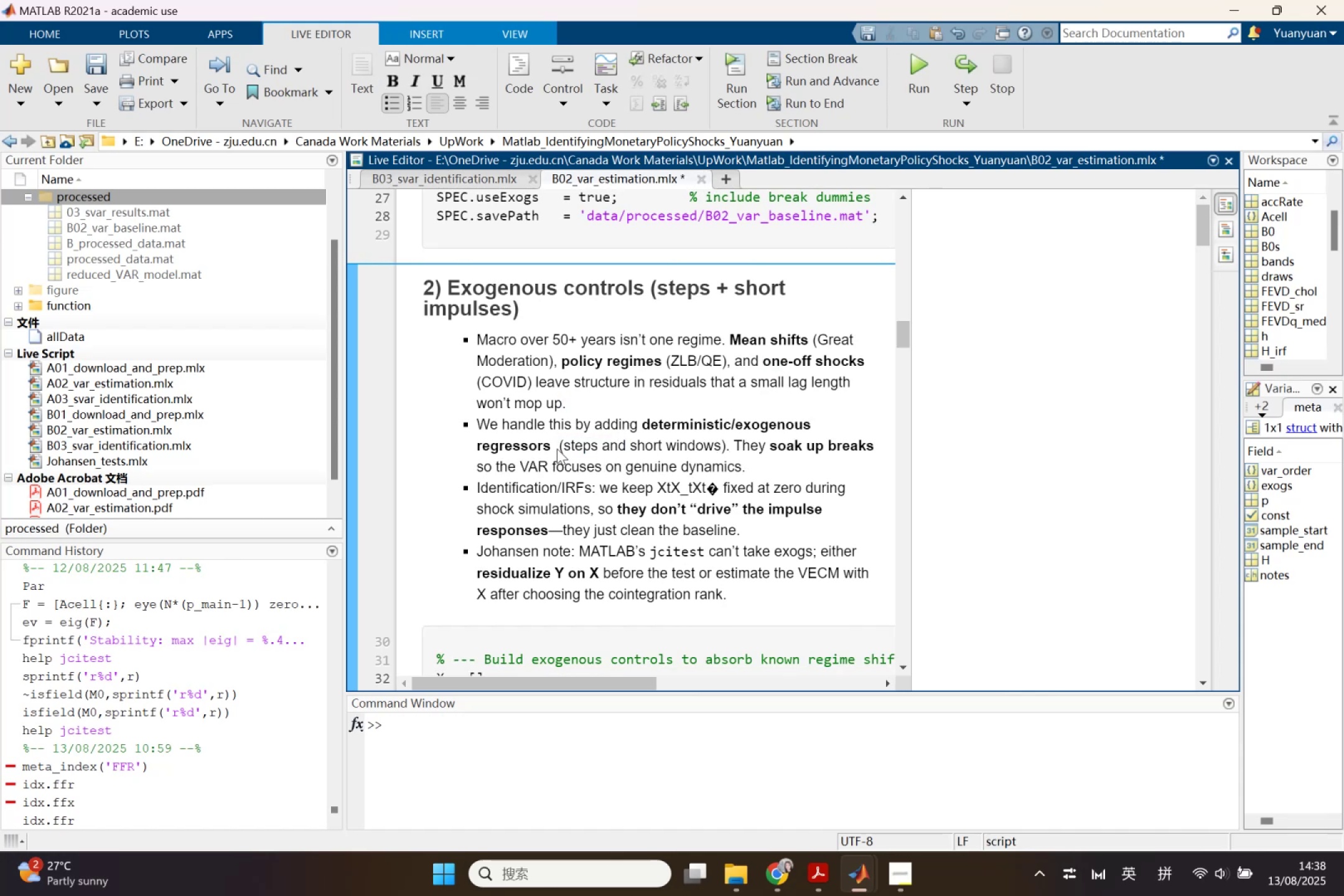 
key(Control+F)
 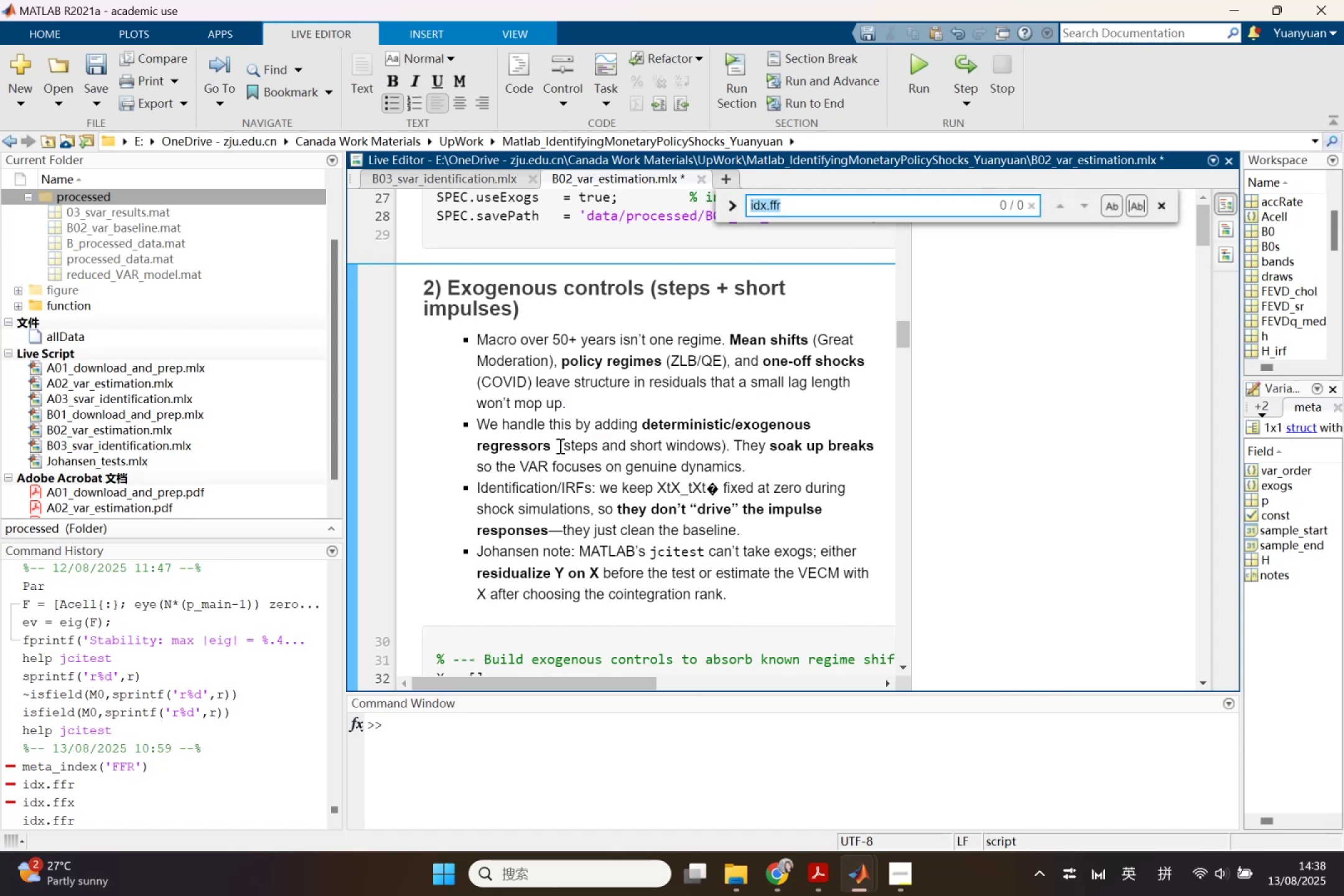 
key(Backspace)
 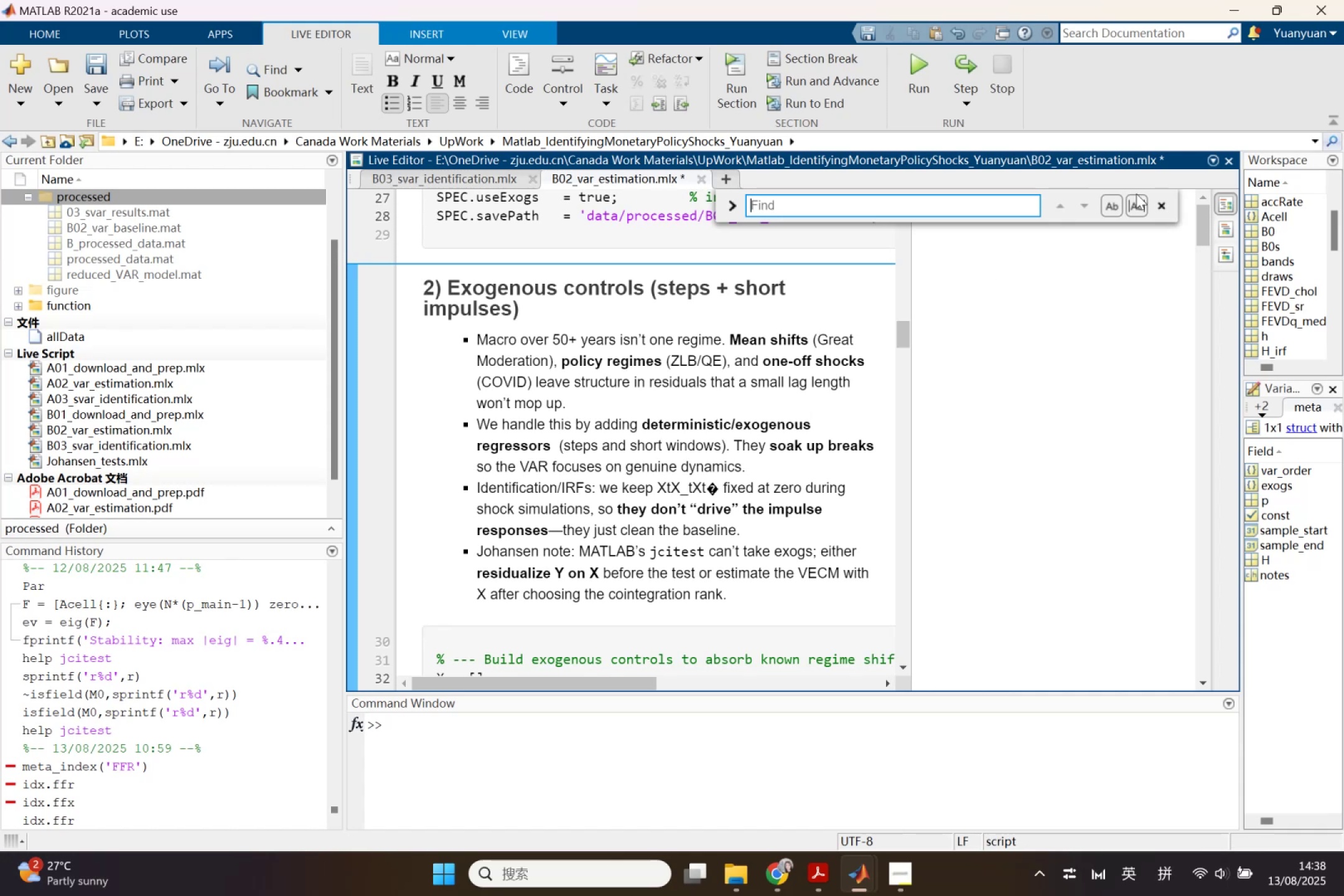 
left_click([1162, 197])
 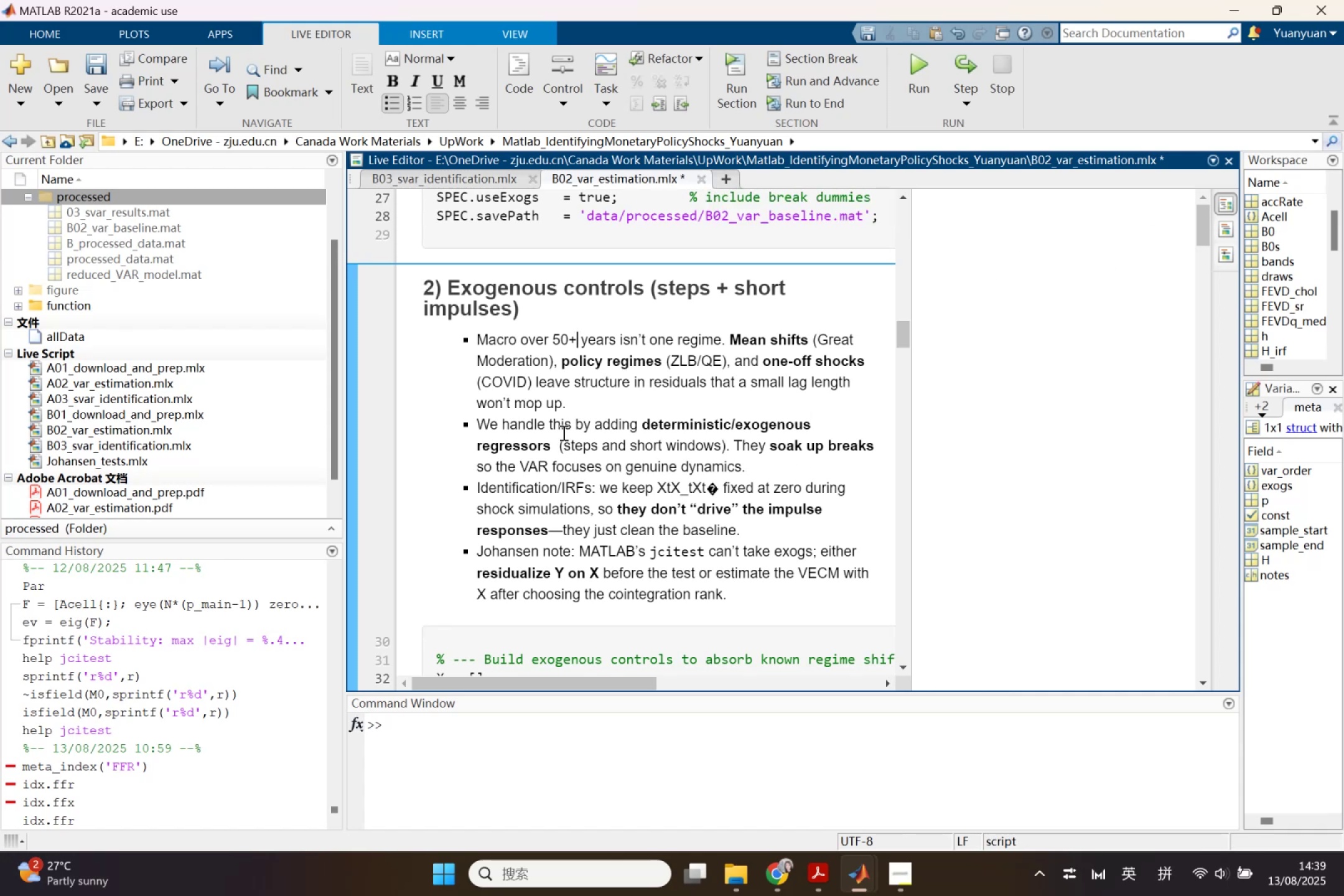 
key(Control+Z)
 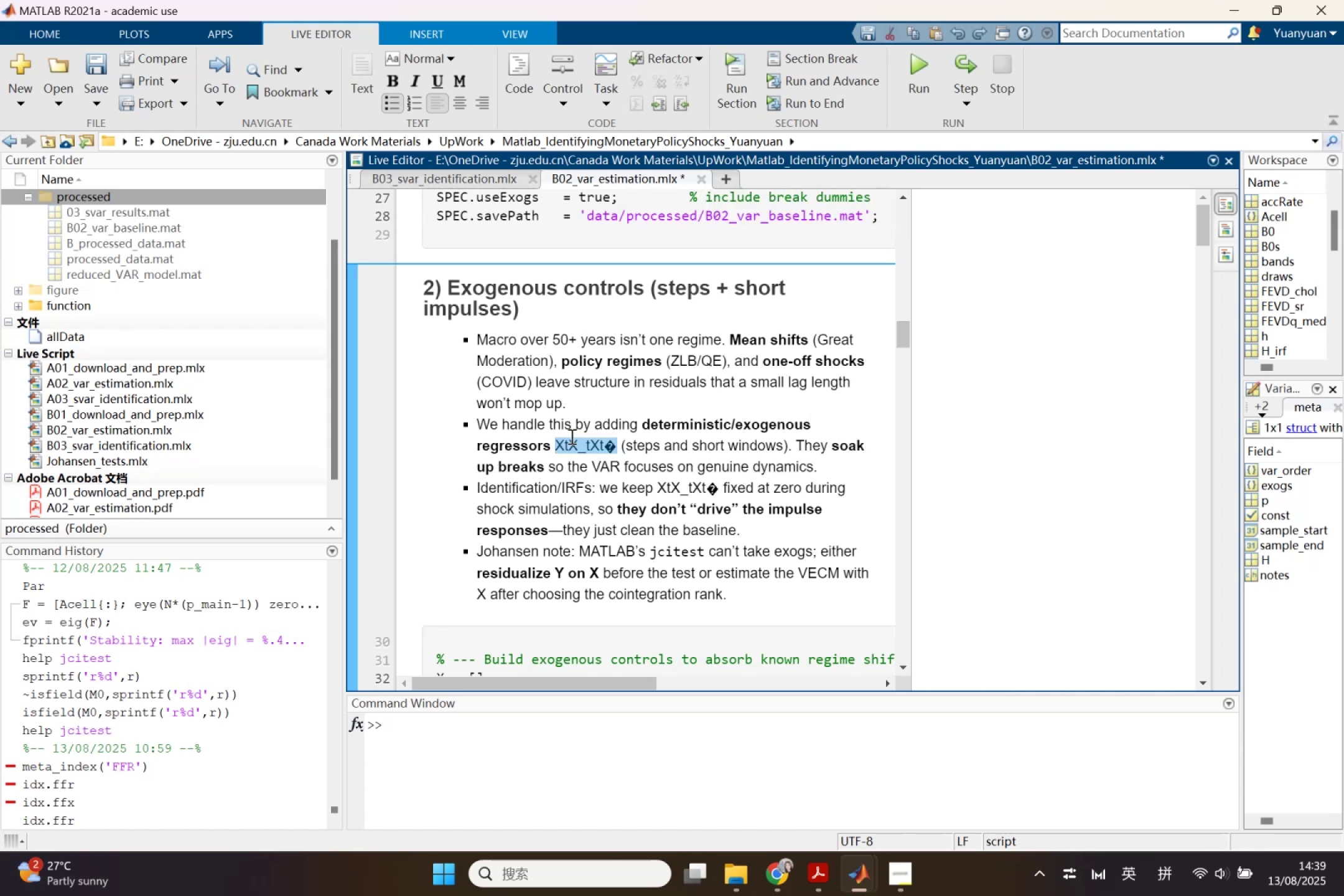 
left_click([572, 442])
 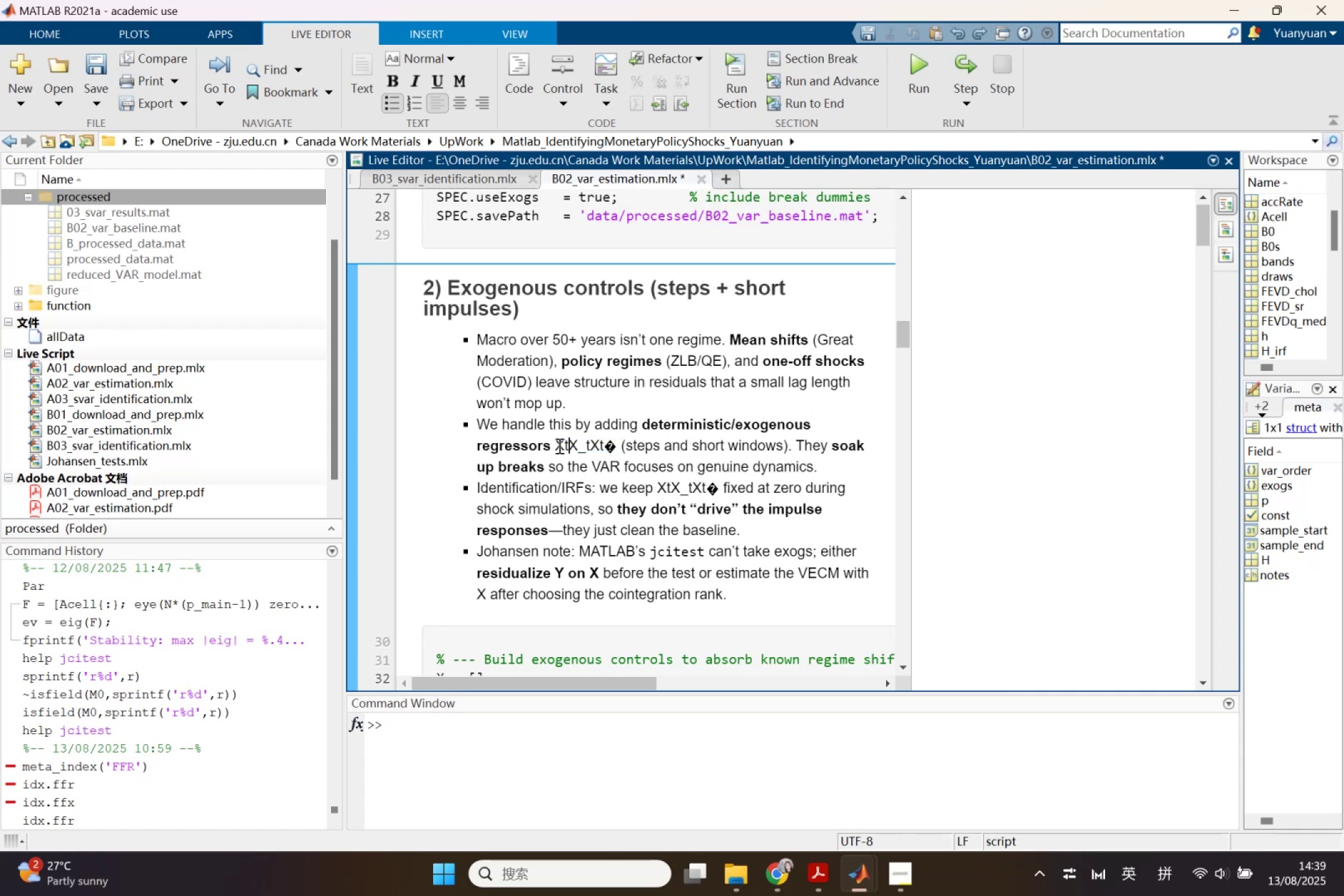 
left_click_drag(start_coordinate=[556, 446], to_coordinate=[618, 455])
 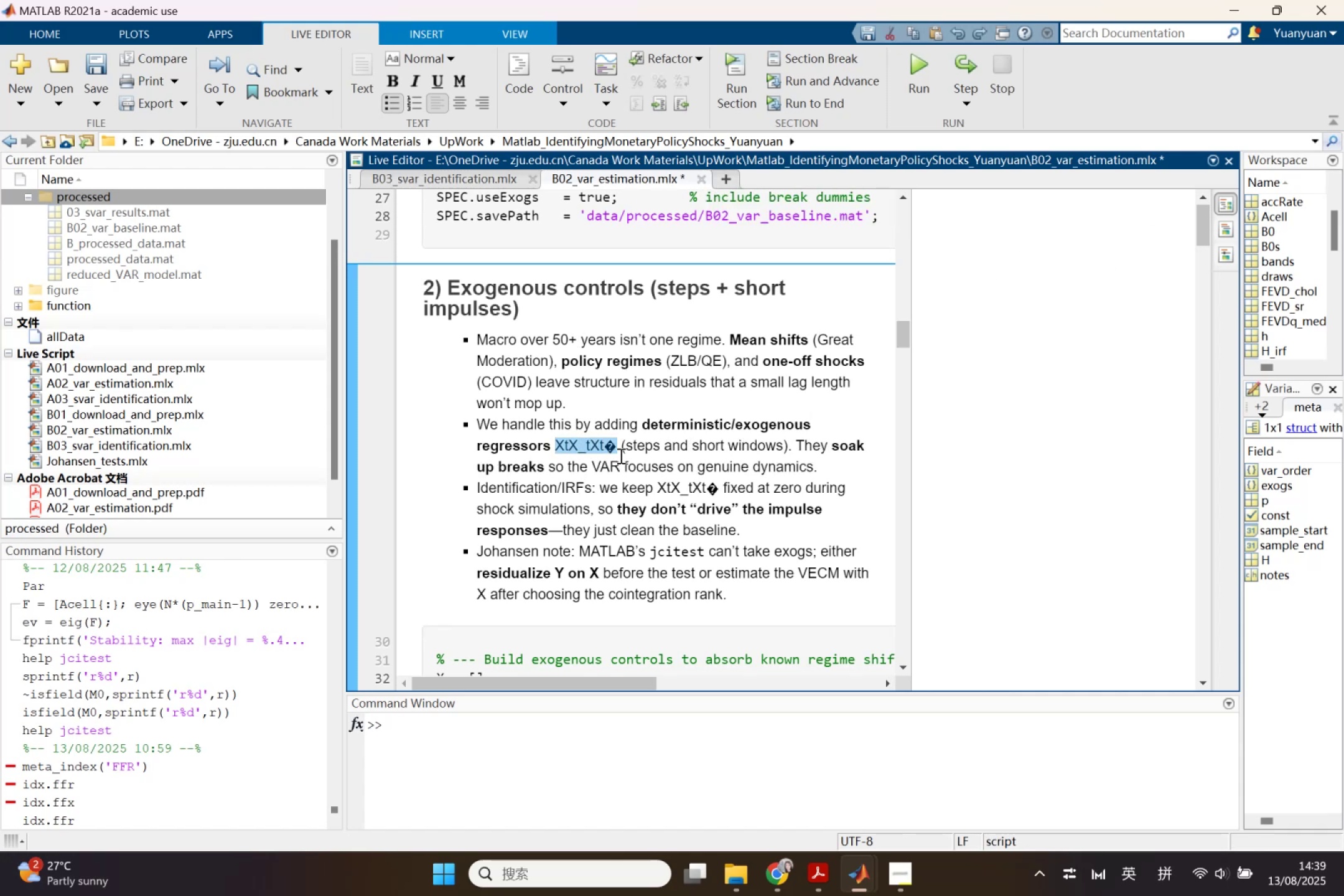 
key(Backspace)
 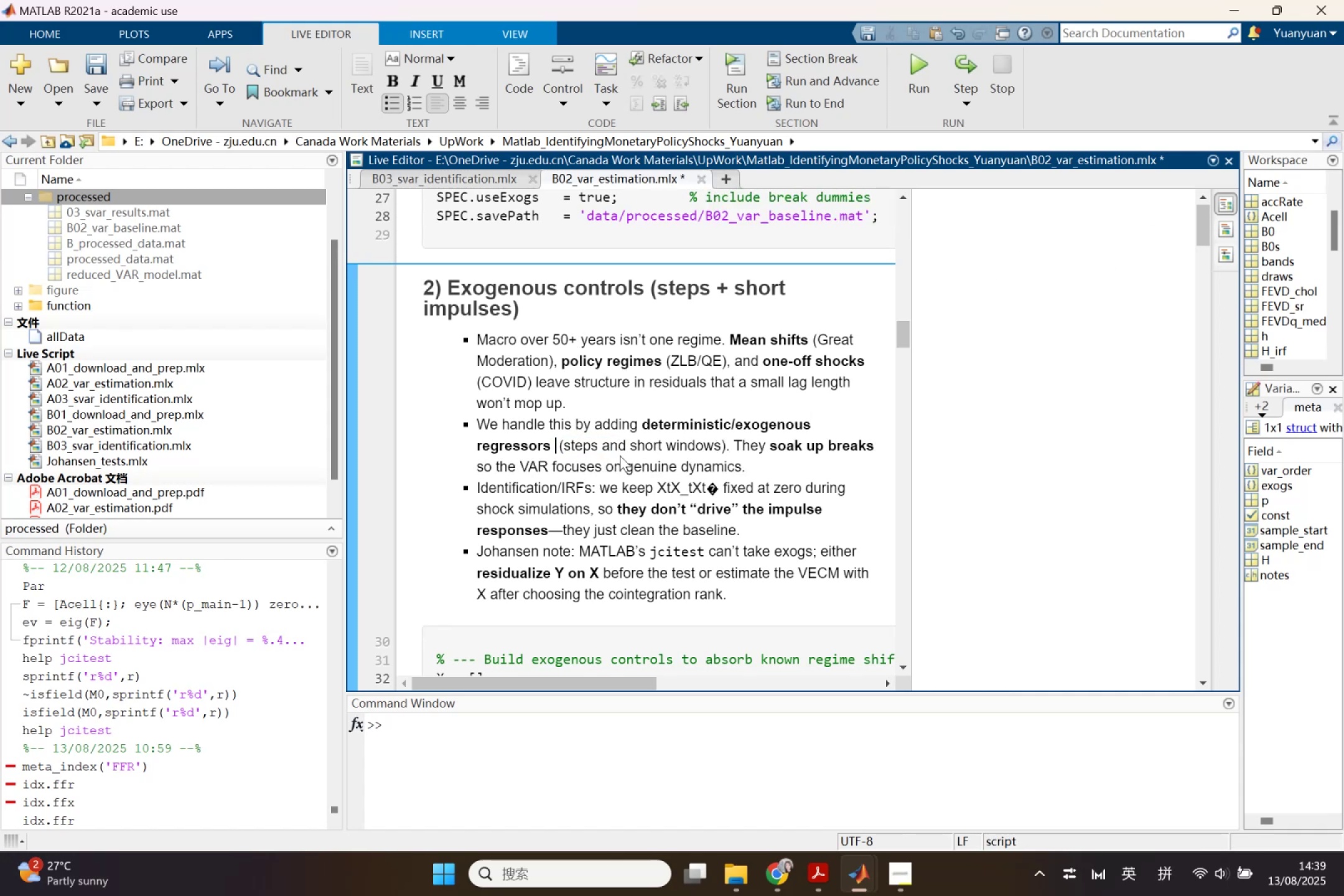 
key(Control+Shift+L)
 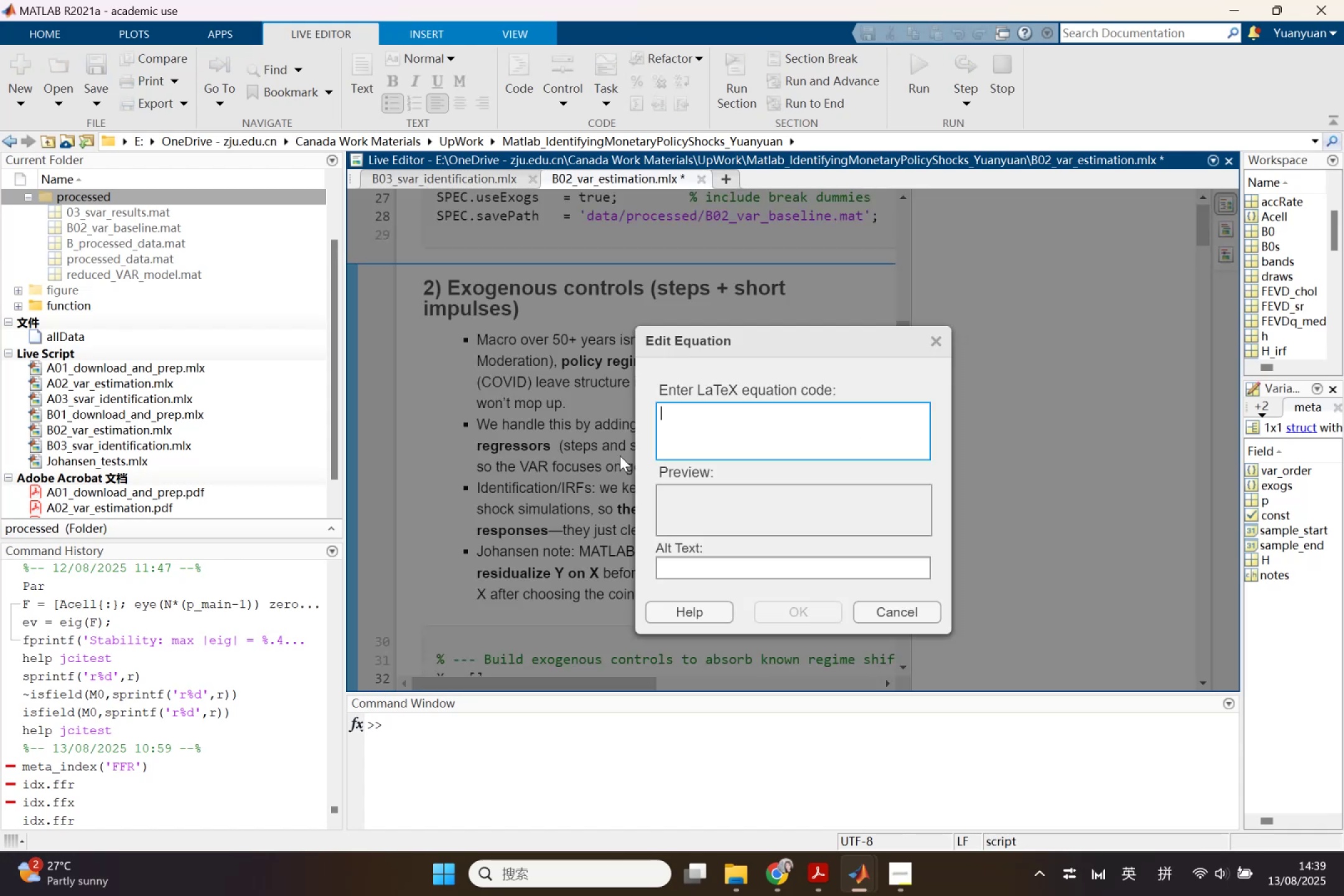 
key(Shift+X)
 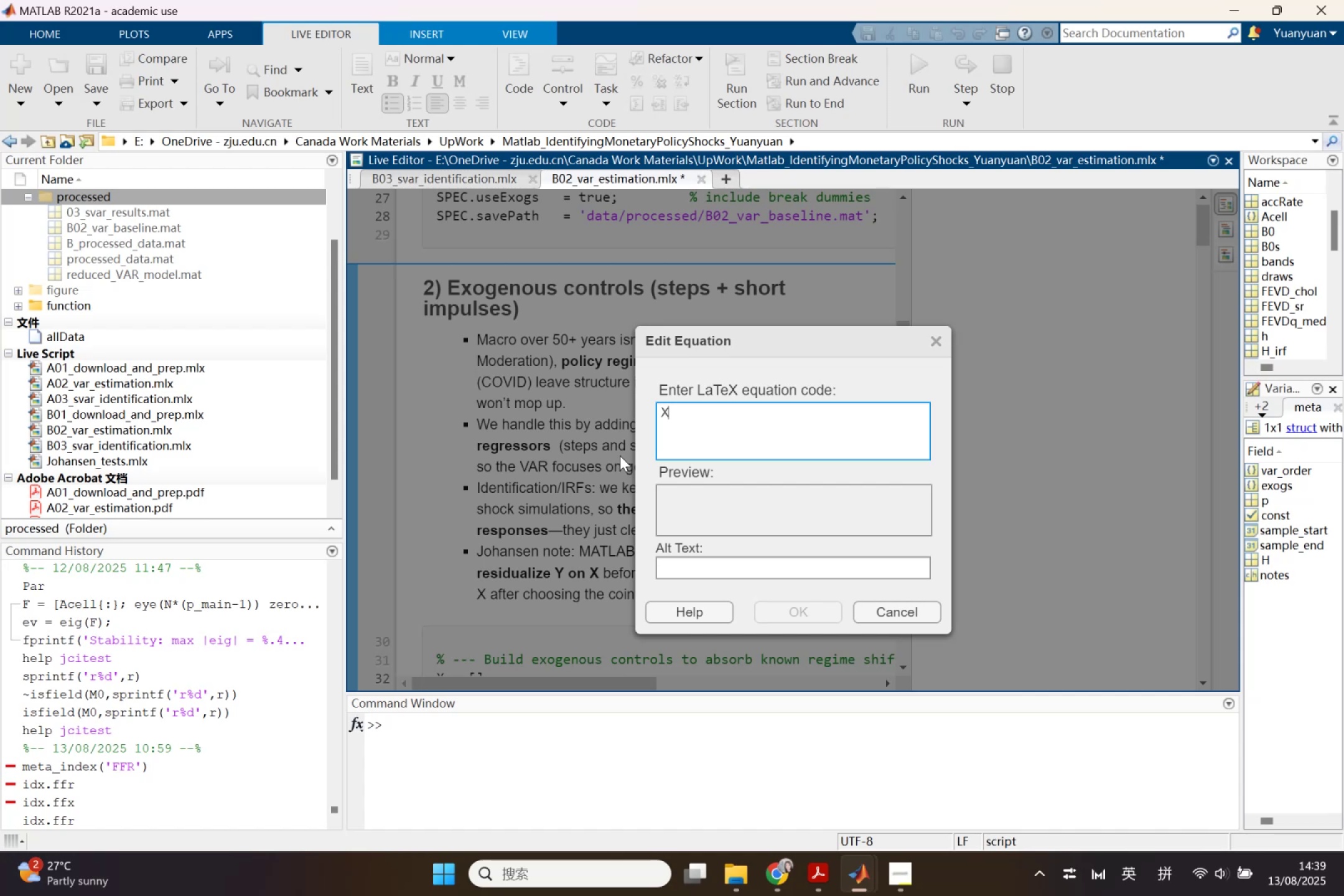 
key(Shift+ShiftLeft)
 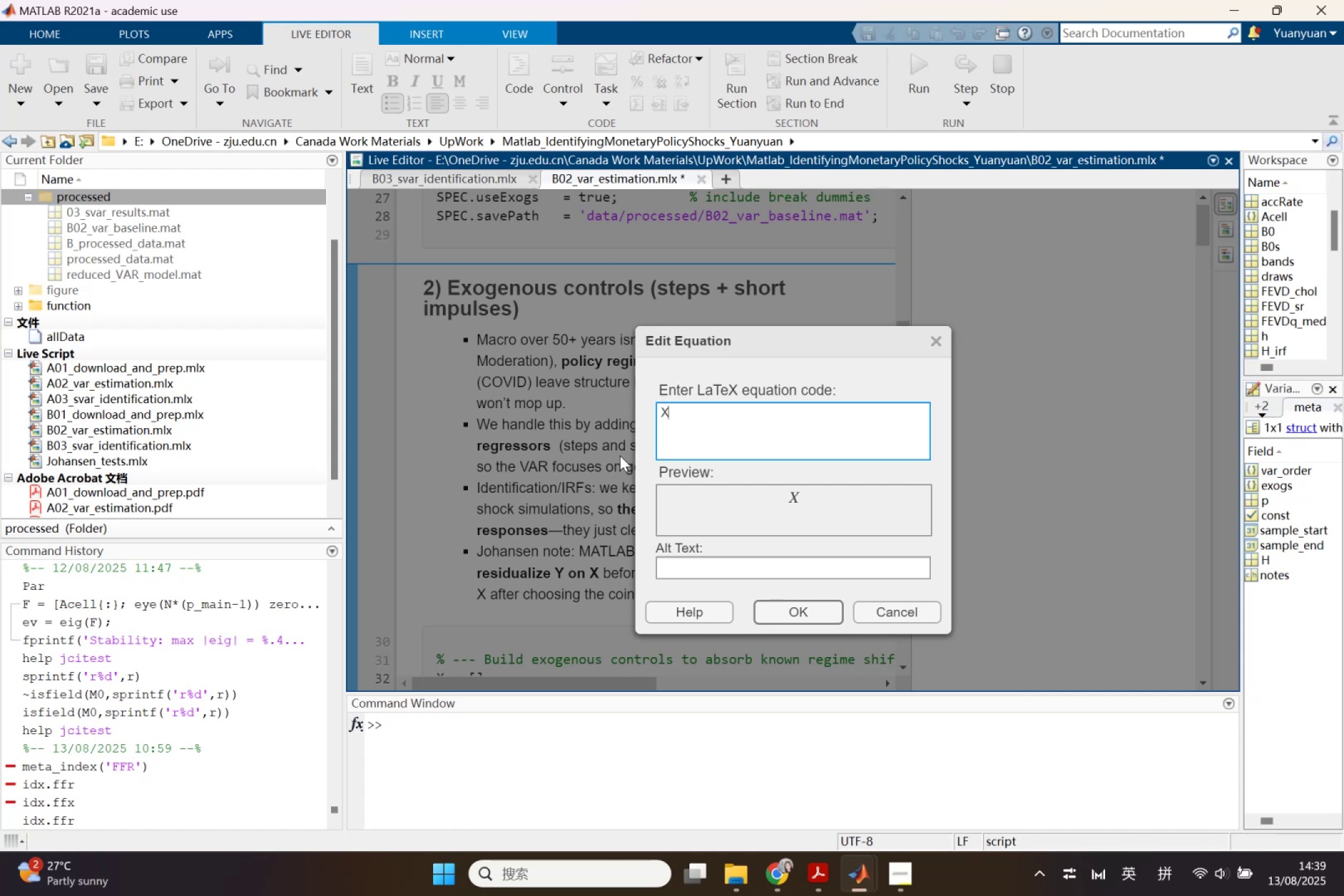 
key(Shift+Minus)
 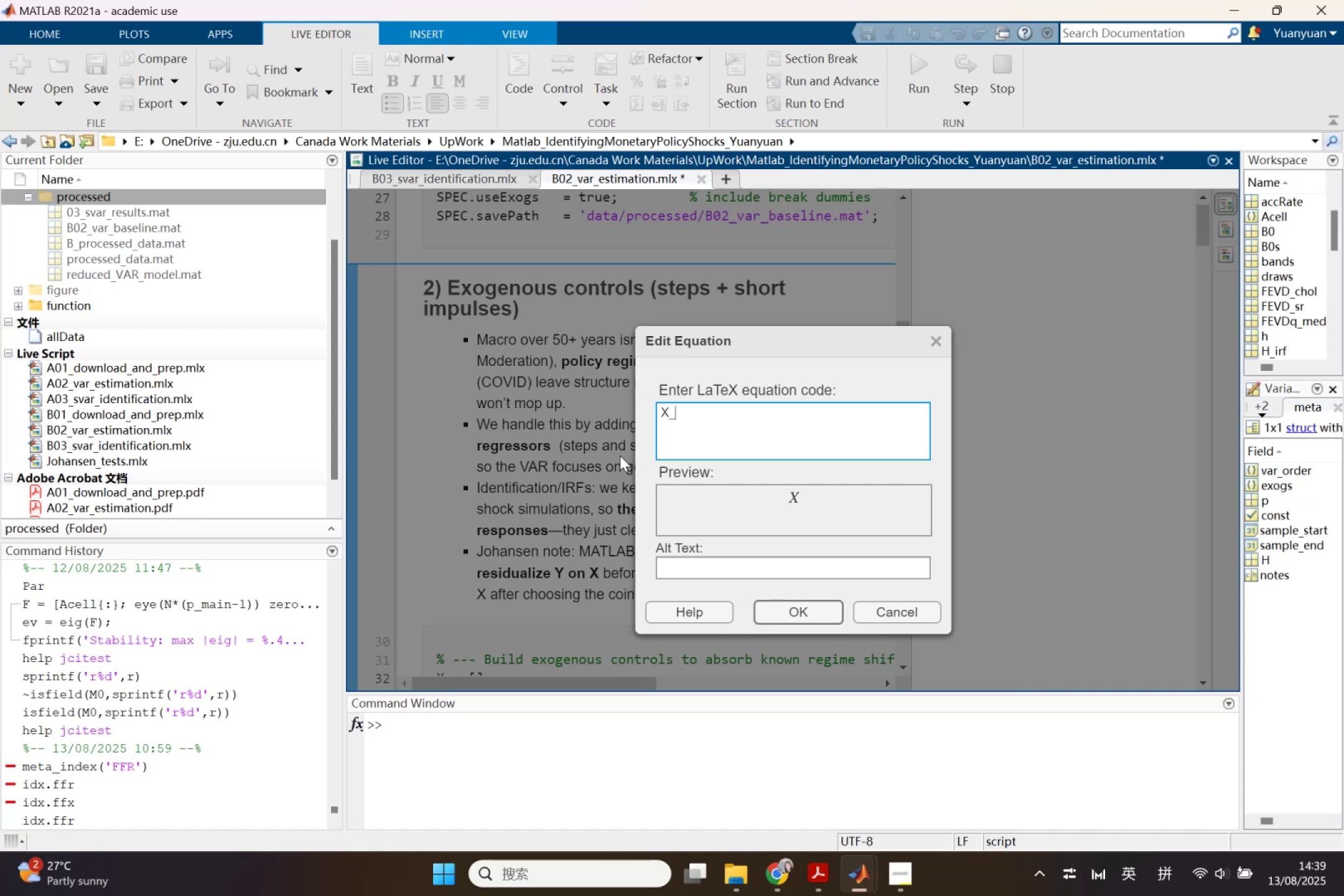 
key(T)
 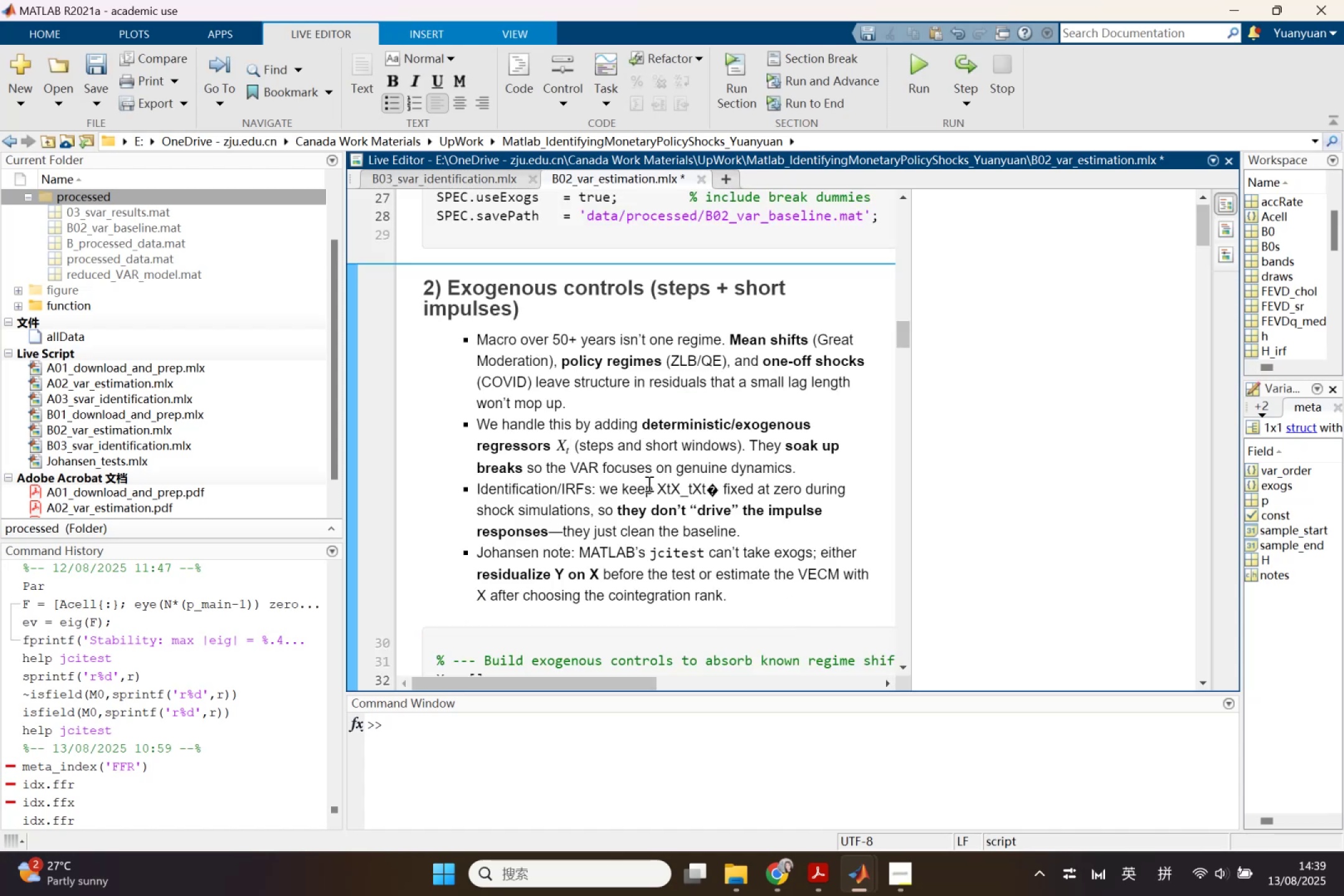 
left_click([561, 446])
 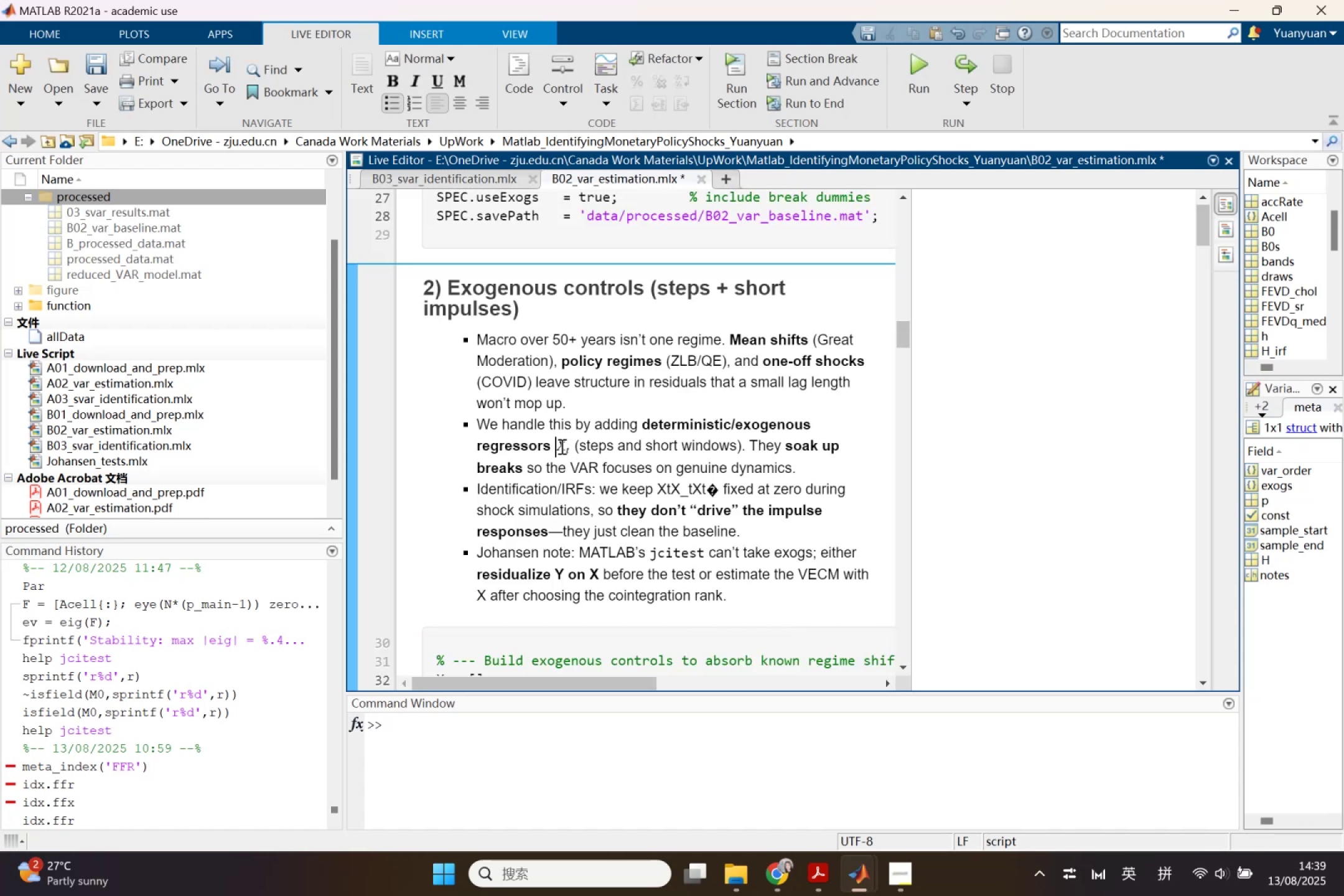 
hold_key(key=ControlLeft, duration=0.44)
 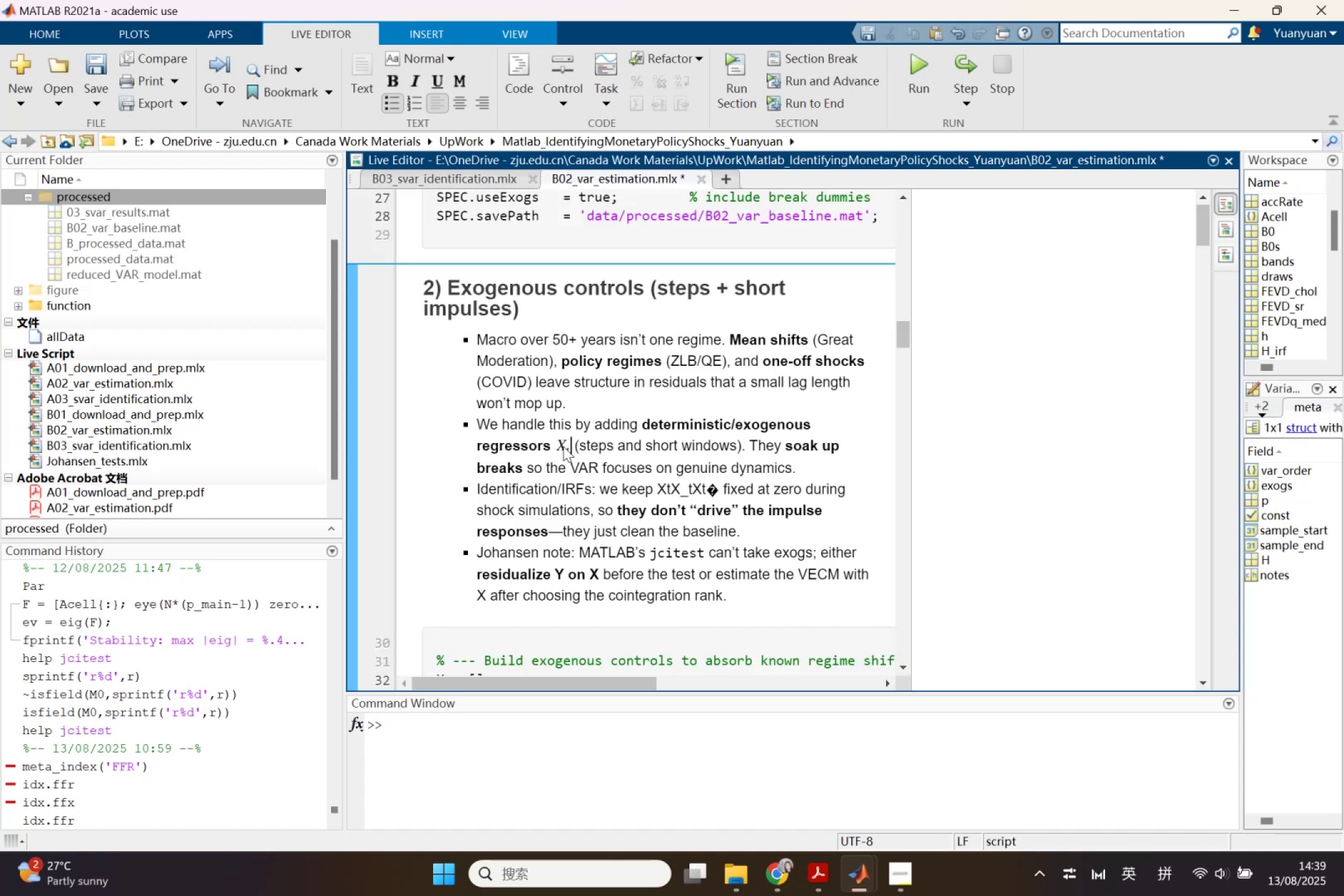 
left_click([563, 446])
 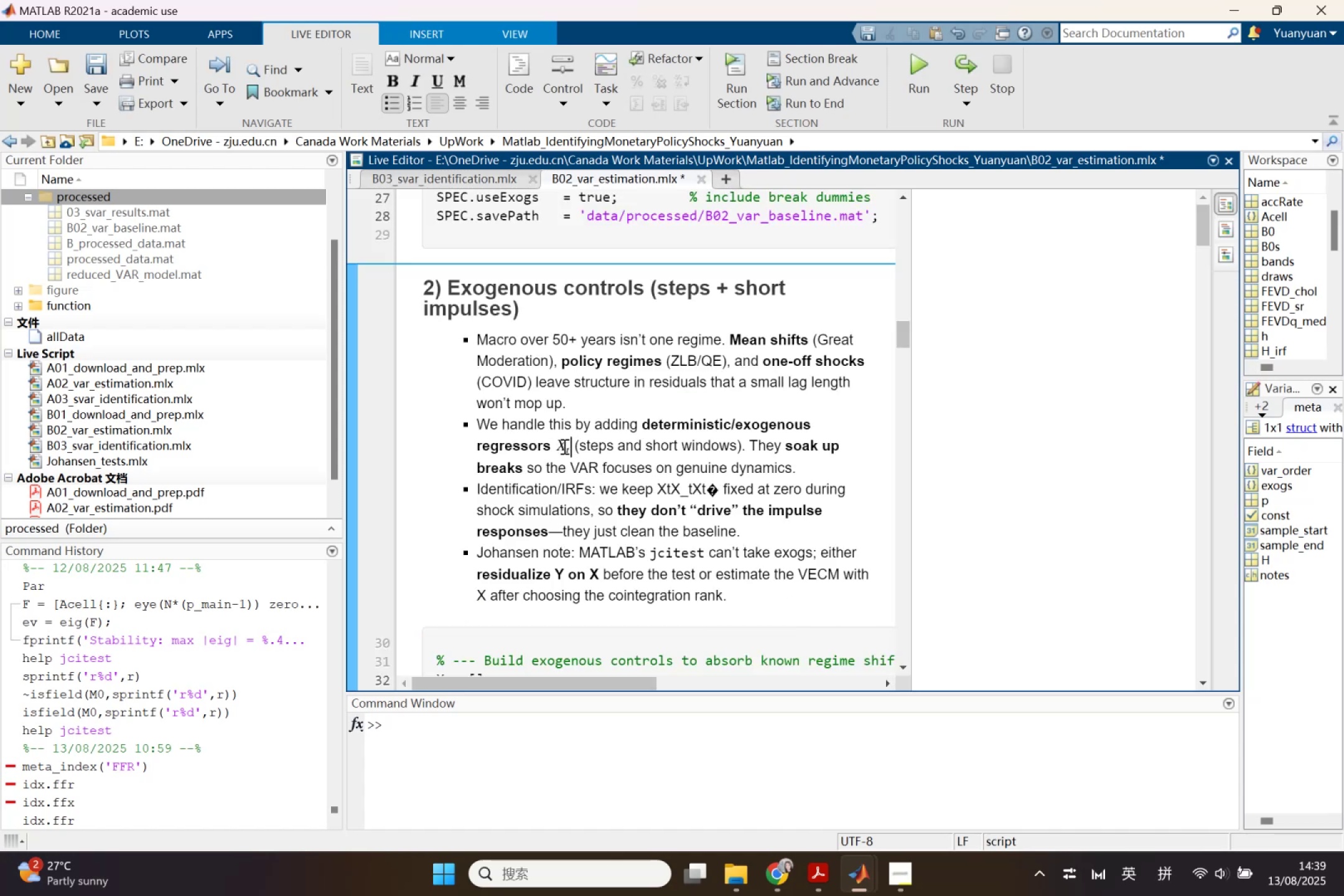 
double_click([563, 446])
 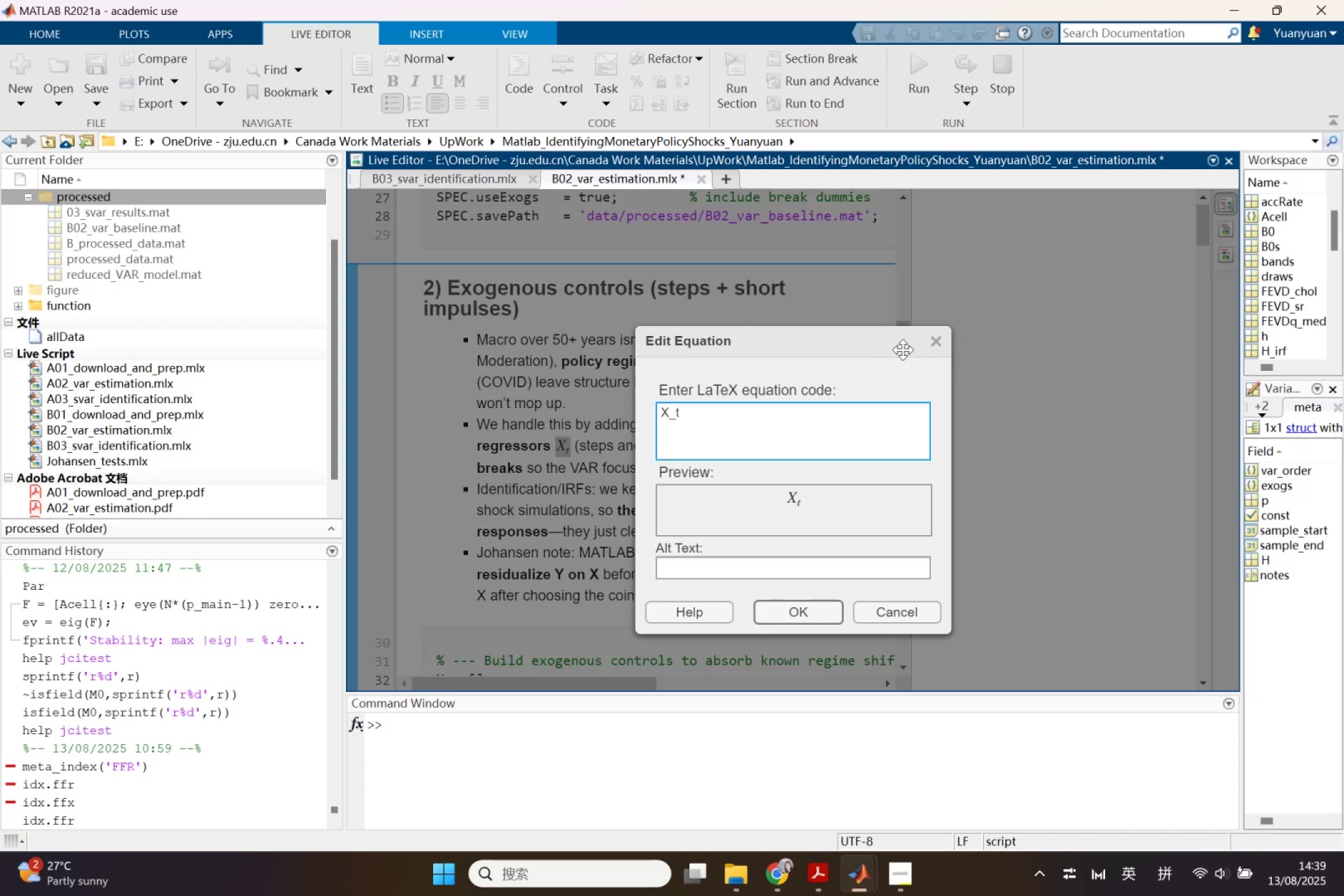 
left_click([940, 345])
 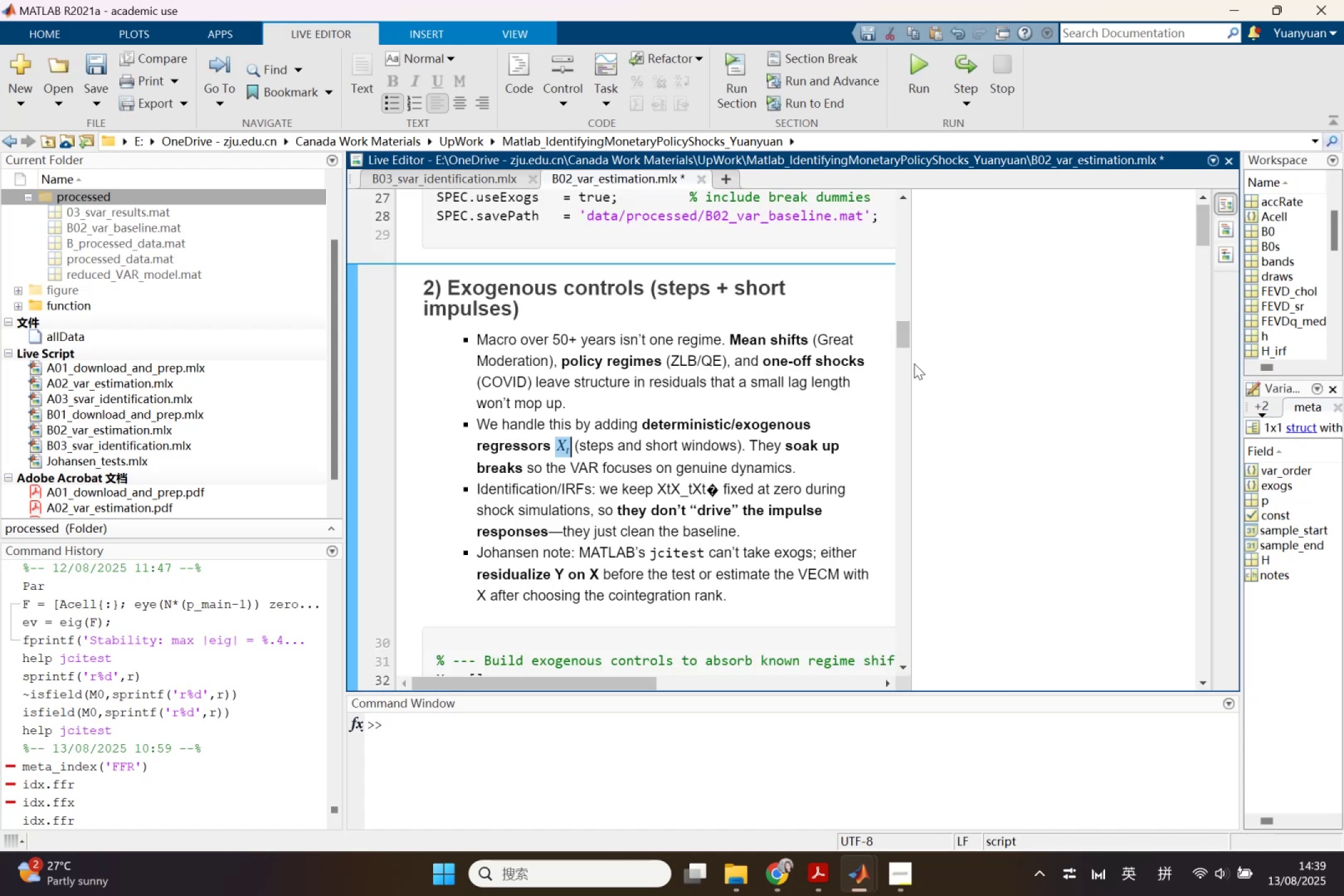 
key(Control+ControlLeft)
 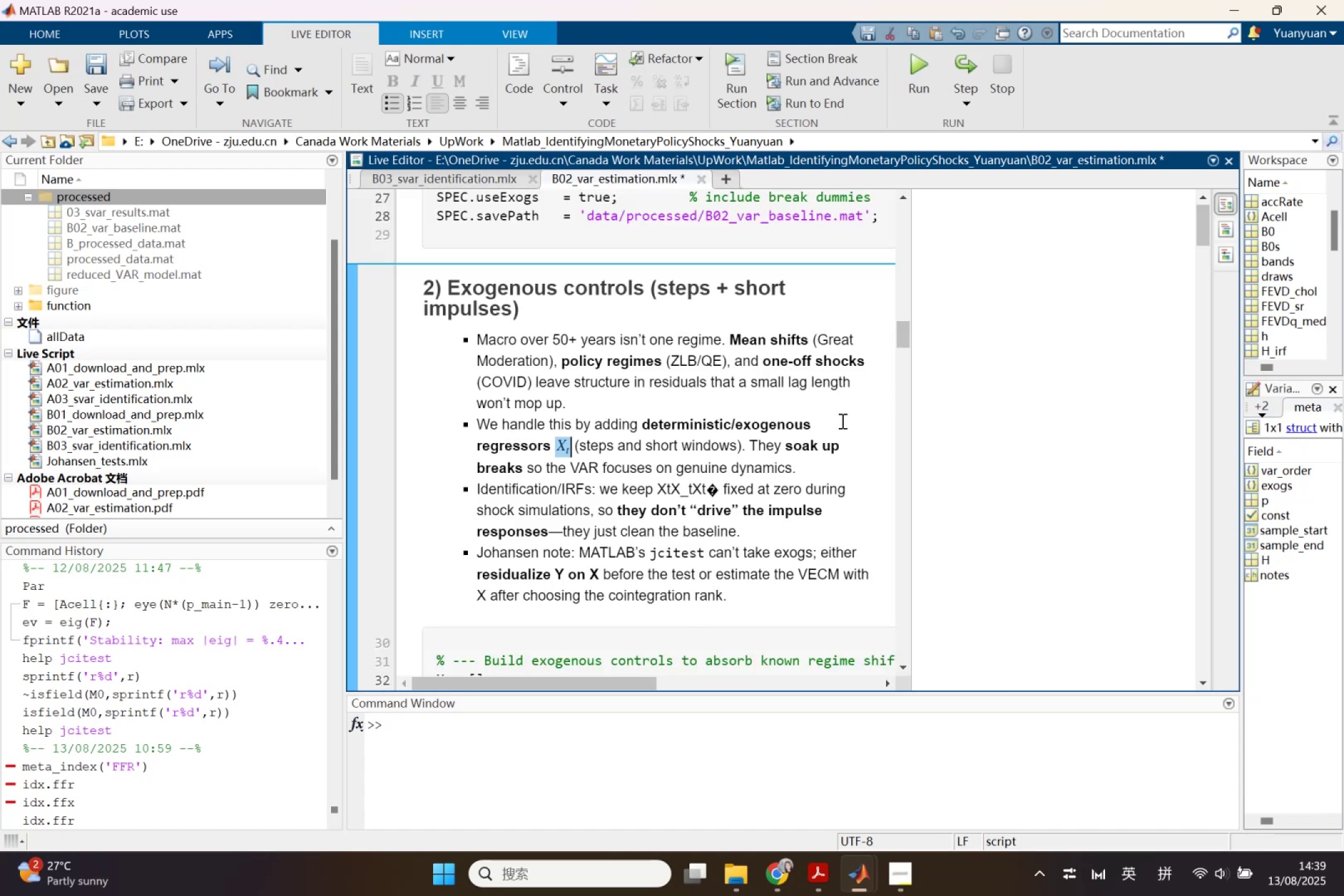 
key(Control+C)
 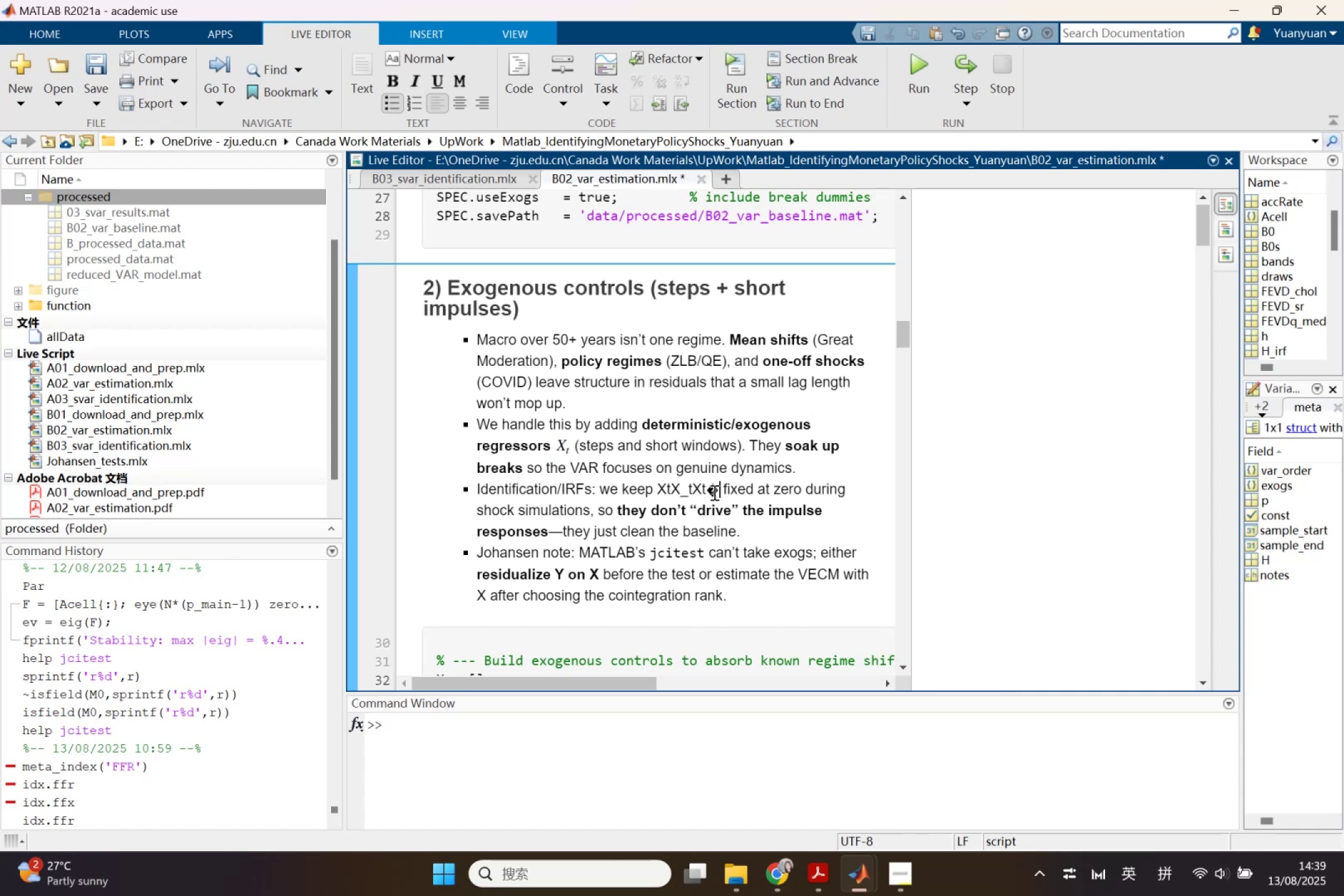 
left_click_drag(start_coordinate=[714, 492], to_coordinate=[656, 483])
 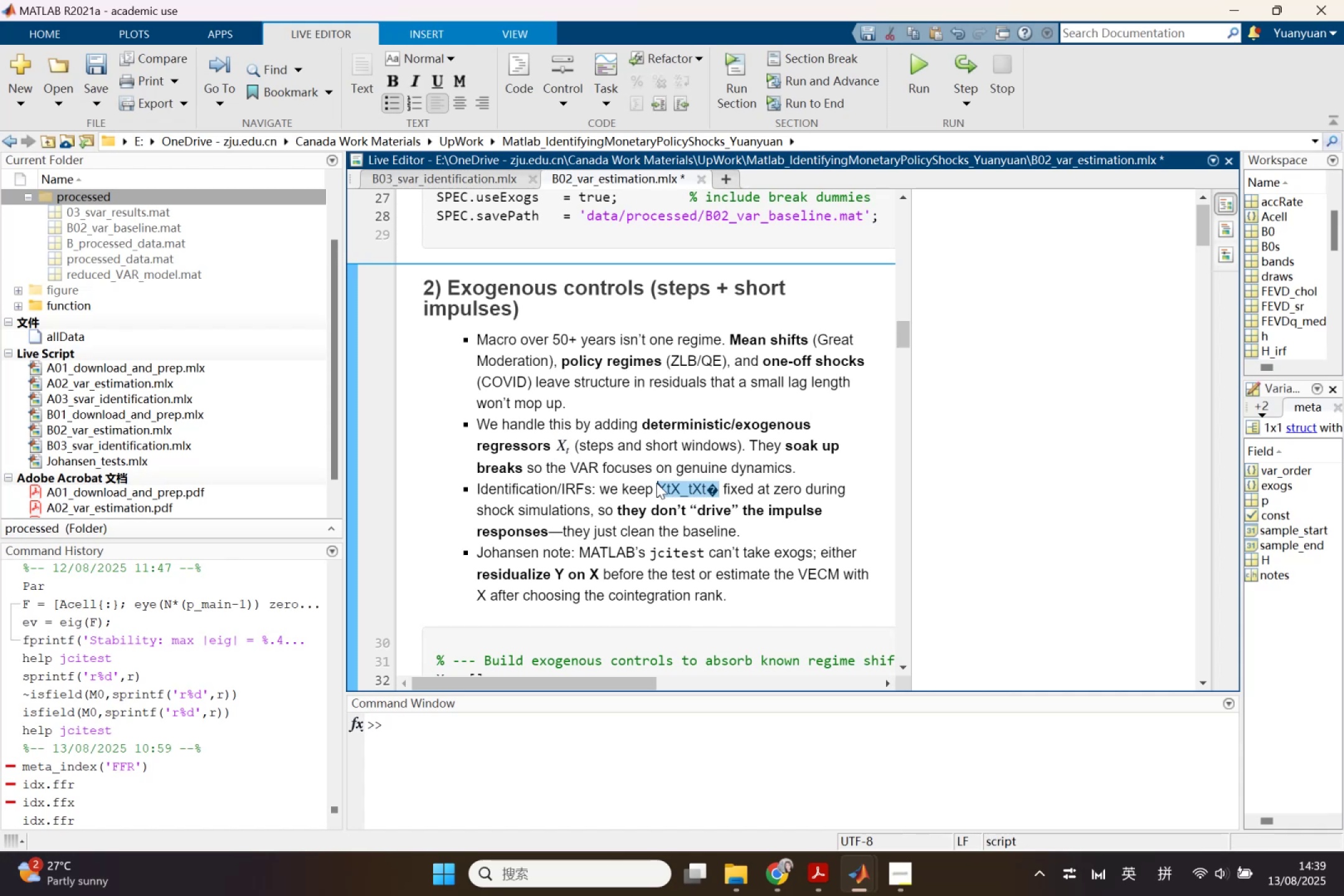 
key(Control+ControlLeft)
 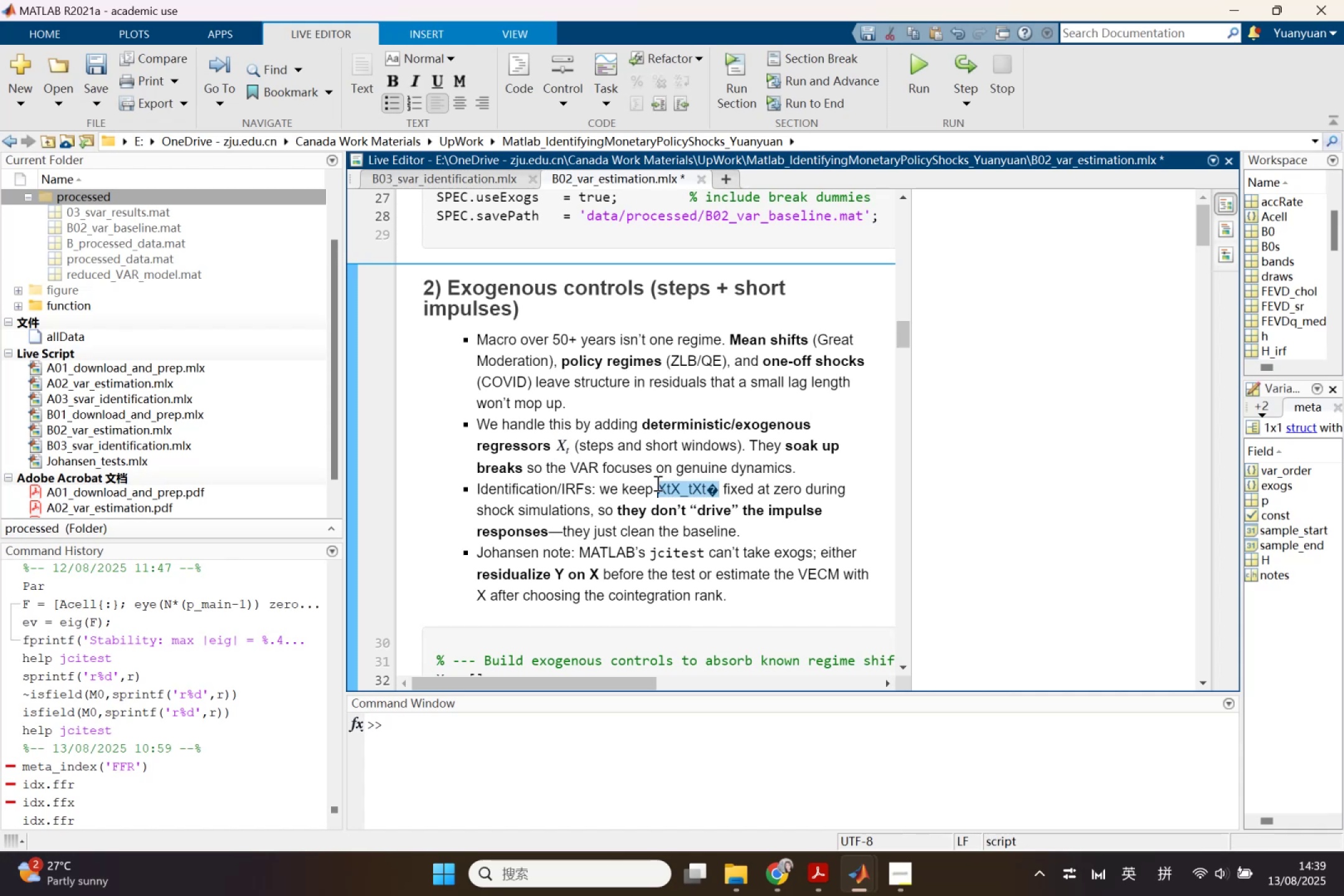 
key(Control+V)
 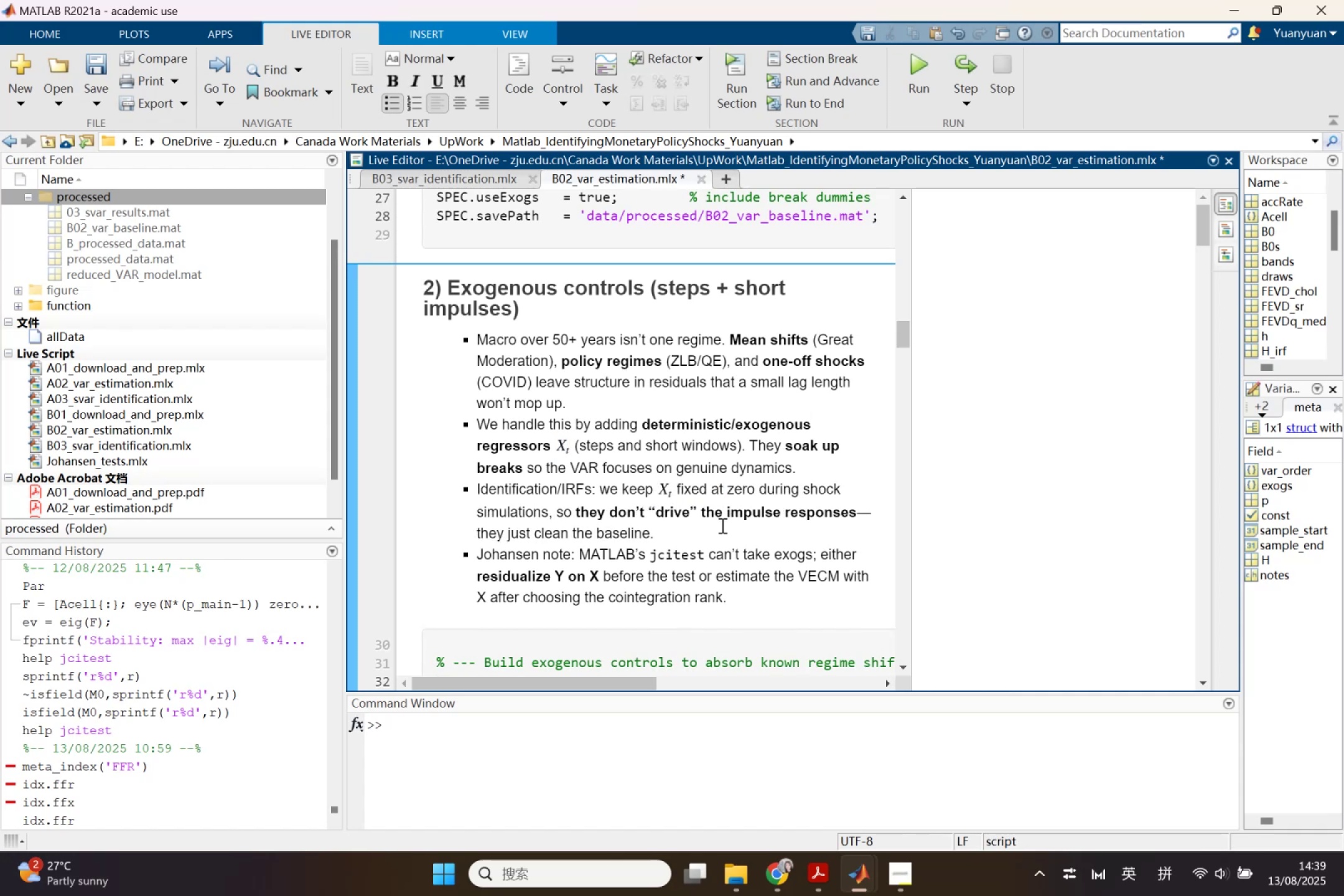 
scroll: coordinate [721, 525], scroll_direction: down, amount: 1.0
 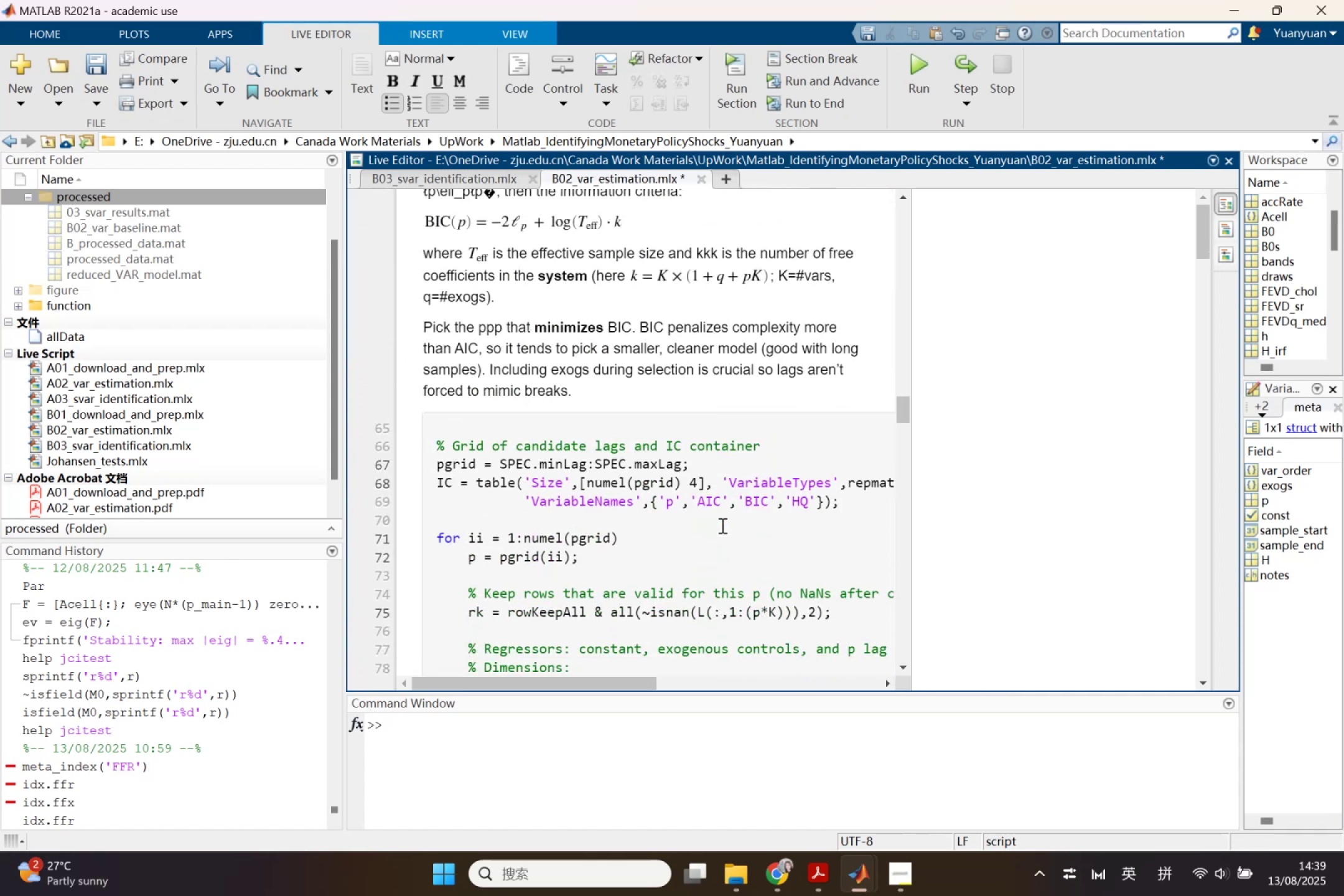 
scroll: coordinate [721, 525], scroll_direction: up, amount: 1.0
 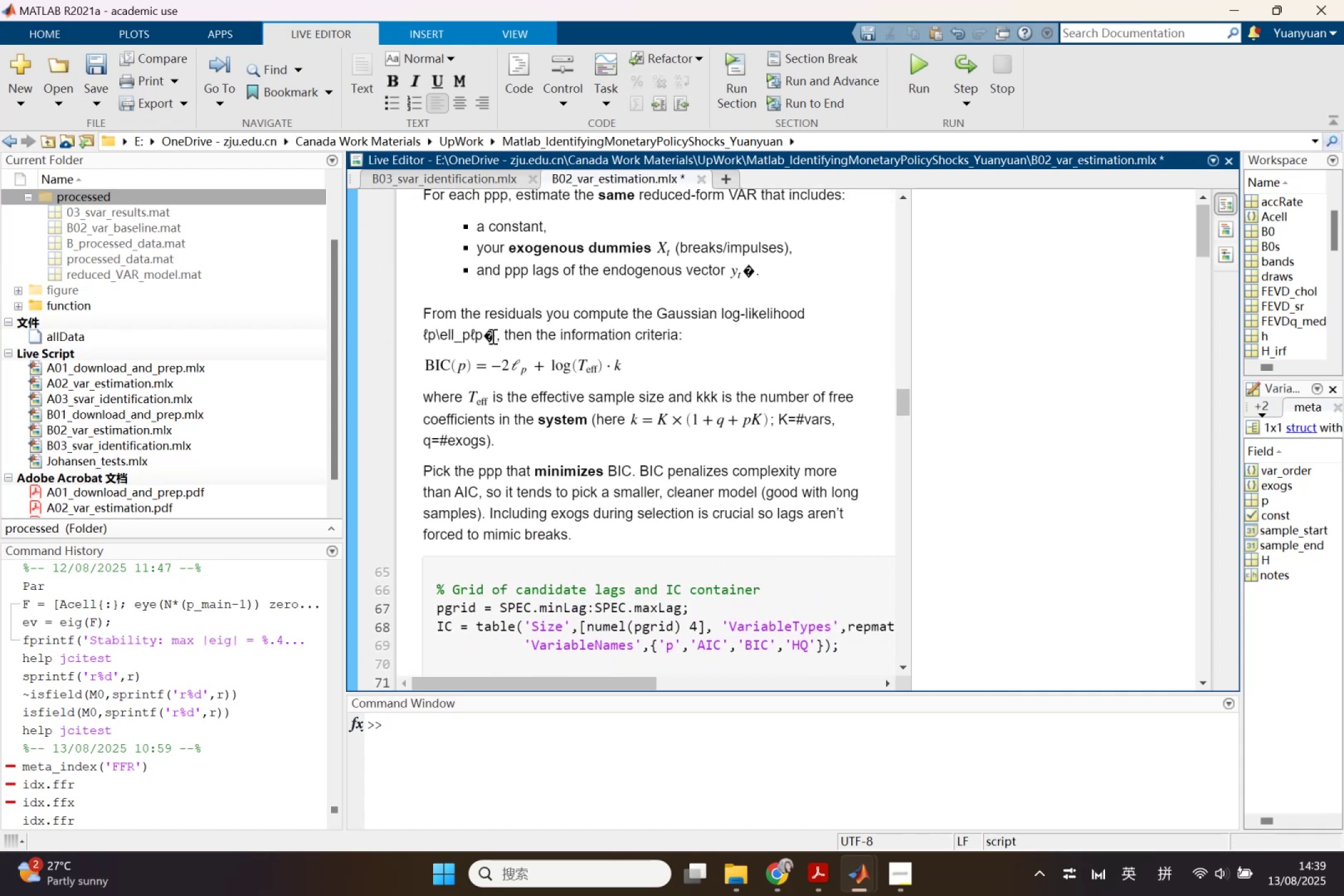 
double_click([487, 336])
 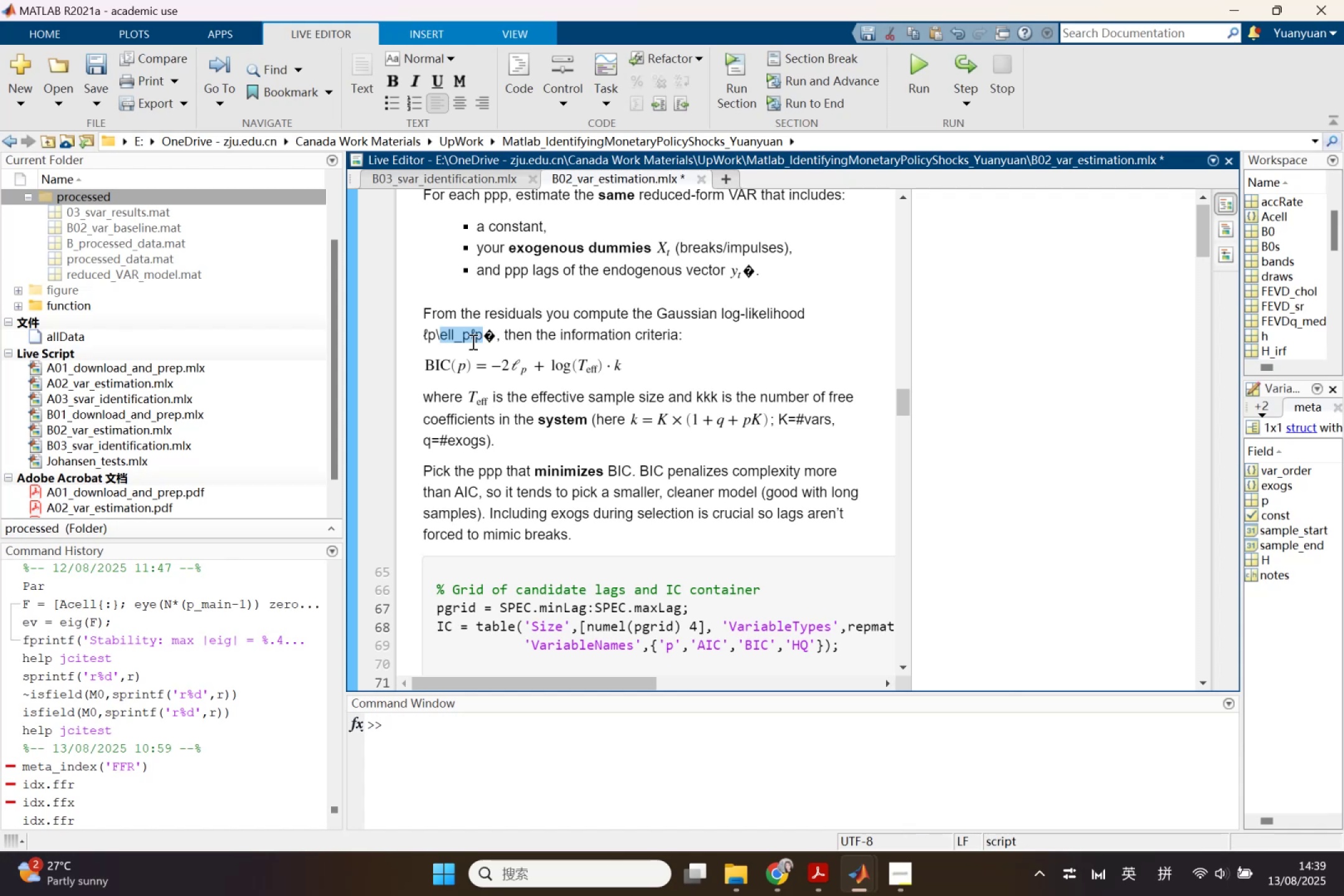 
left_click([471, 342])
 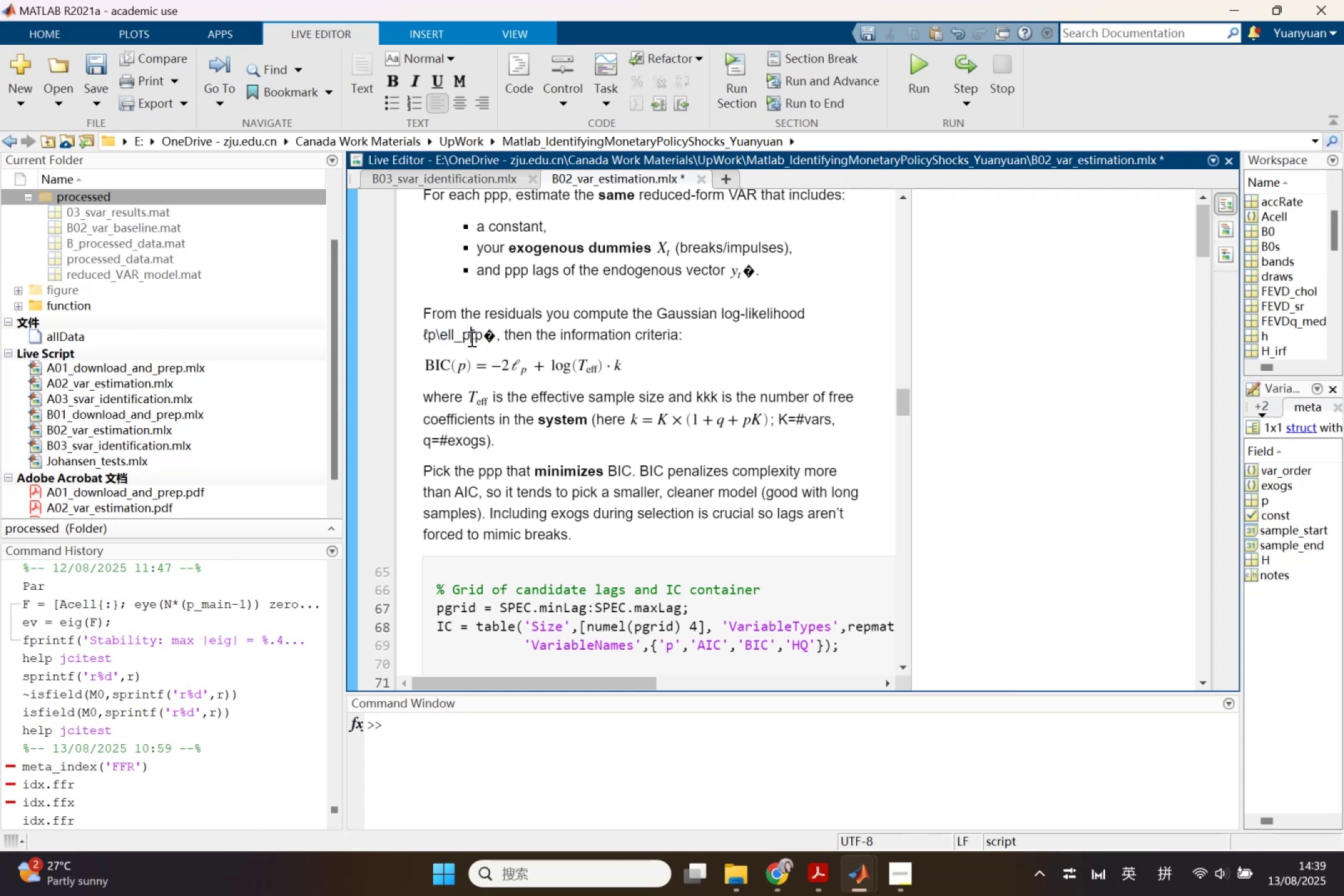 
left_click_drag(start_coordinate=[470, 338], to_coordinate=[446, 334])
 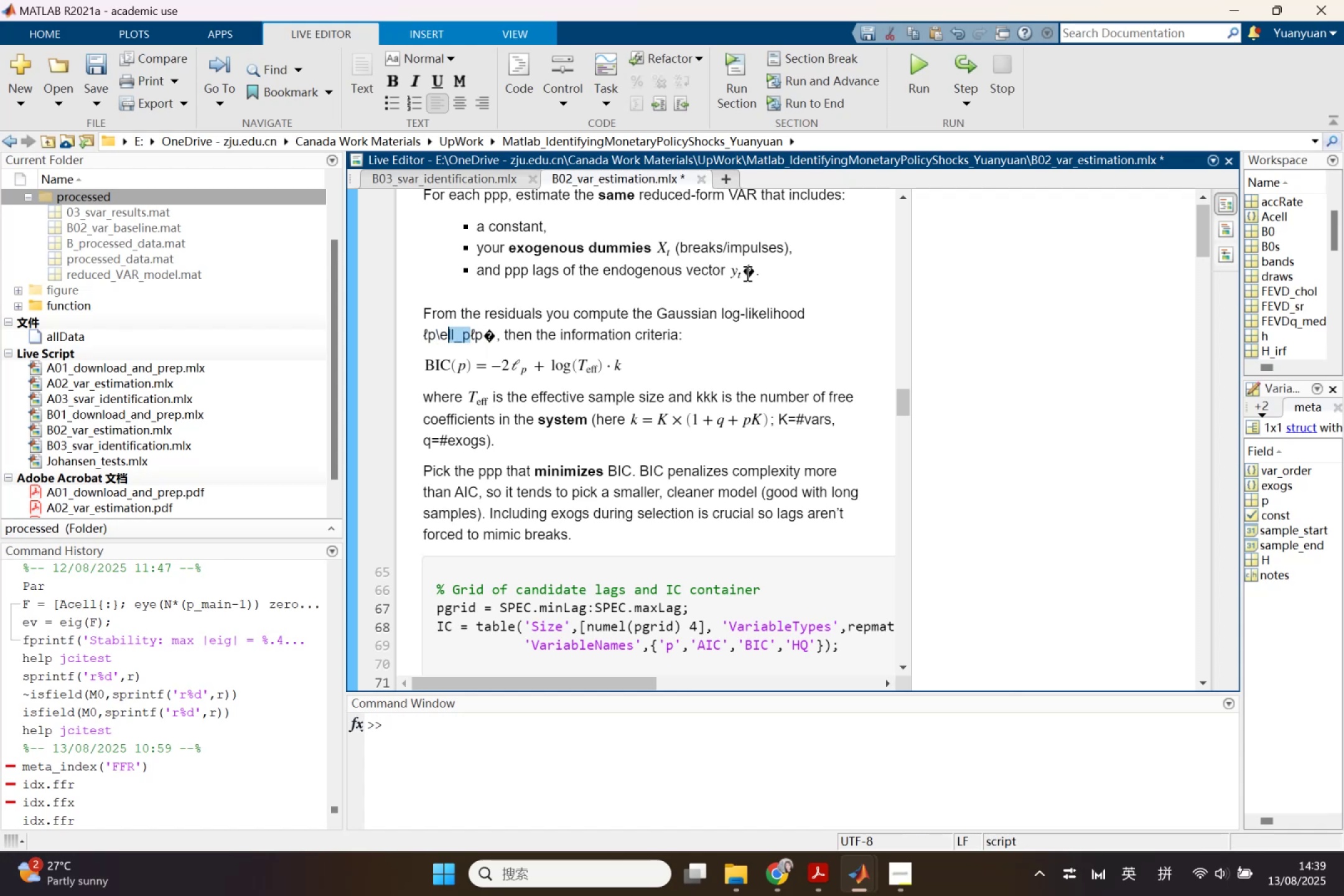 
left_click([753, 273])
 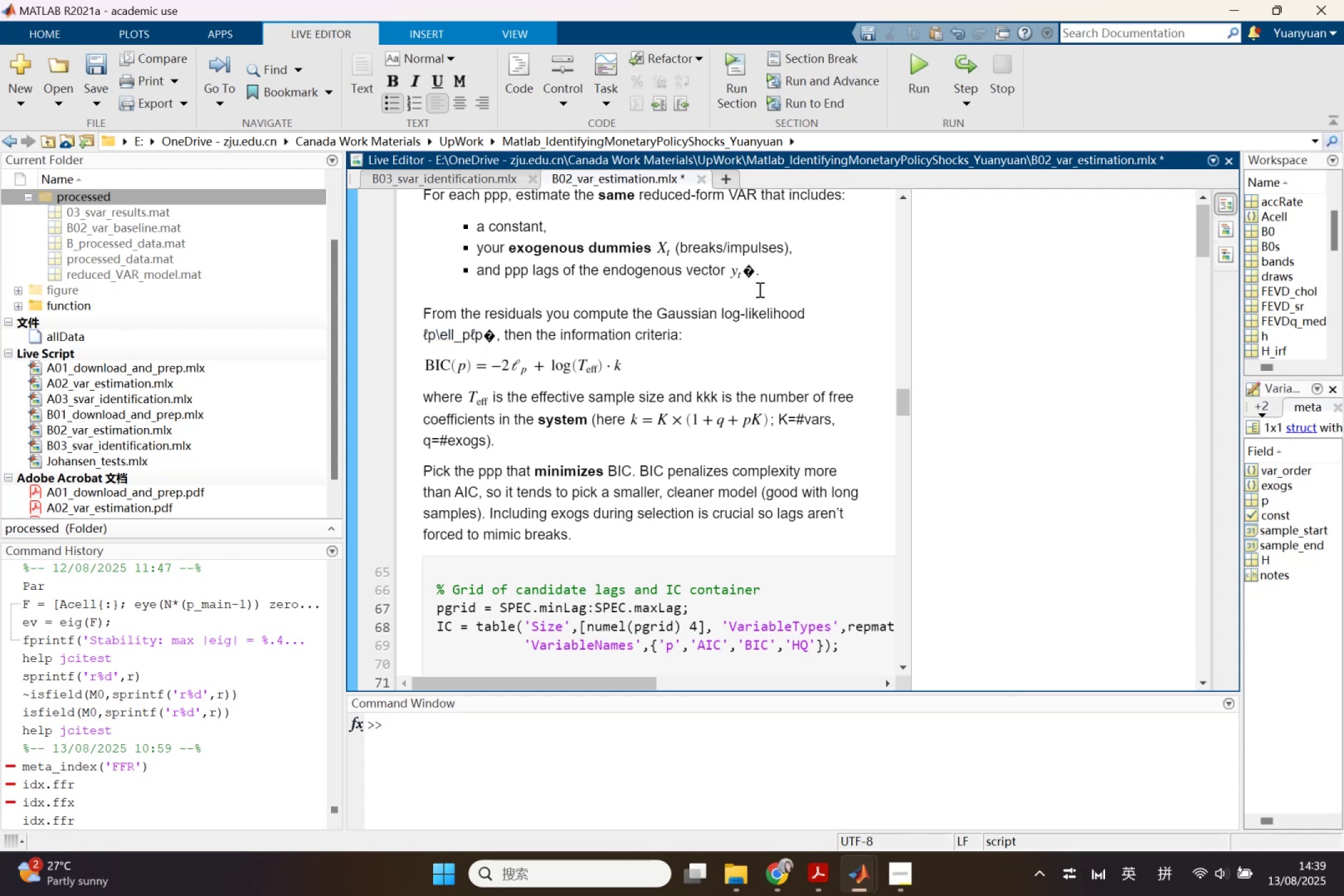 
key(Backspace)
 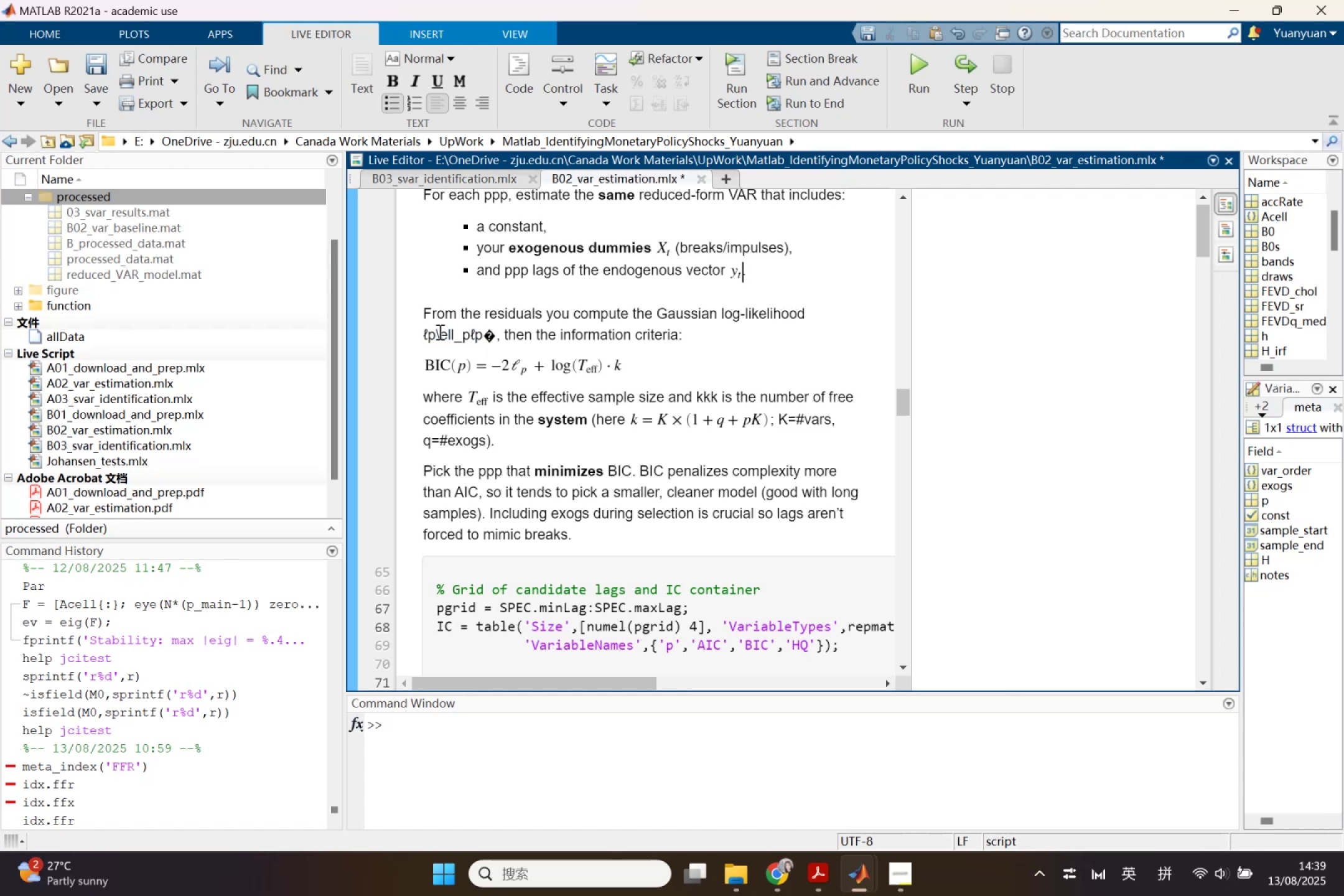 
left_click([419, 332])
 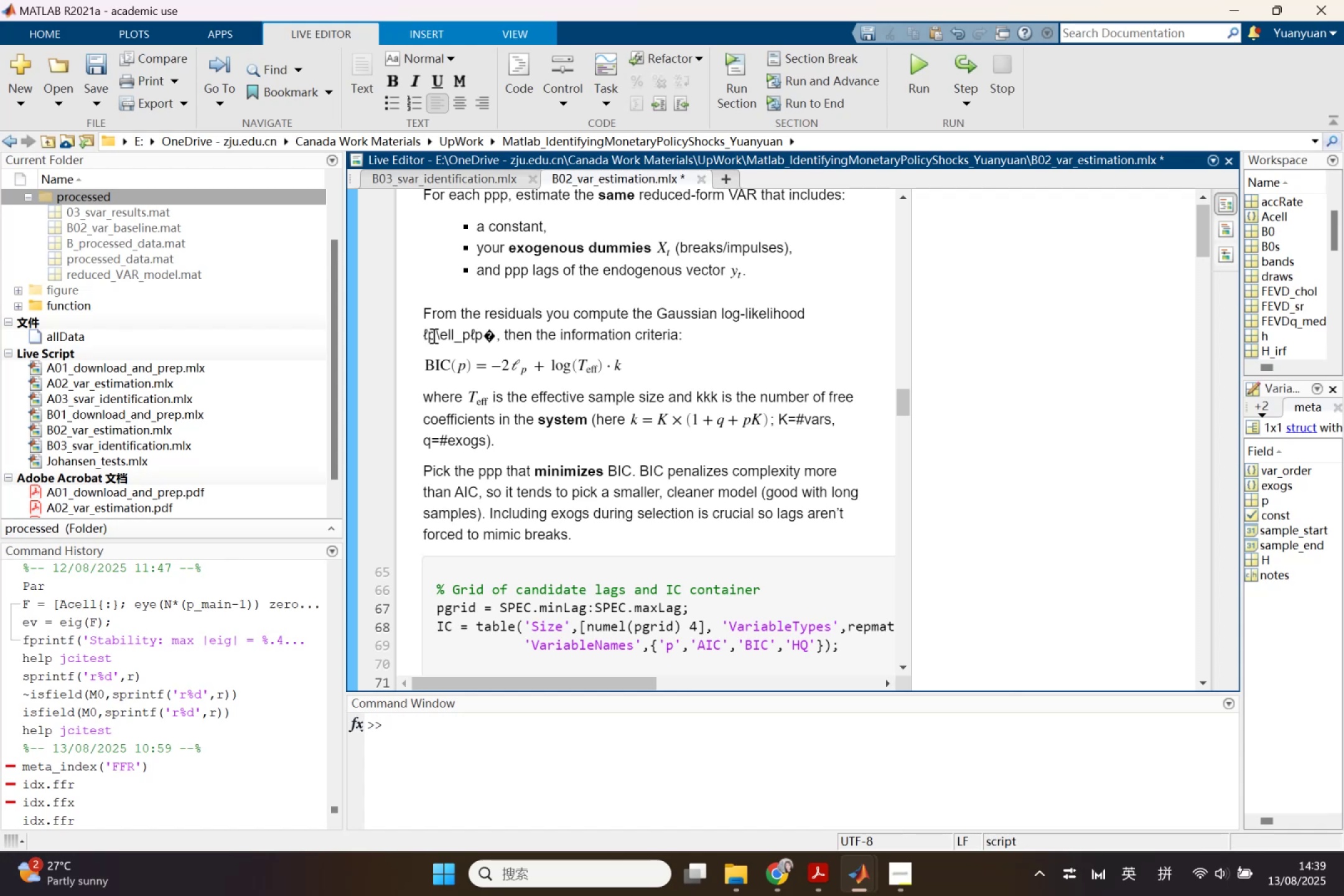 
left_click_drag(start_coordinate=[436, 335], to_coordinate=[467, 339])
 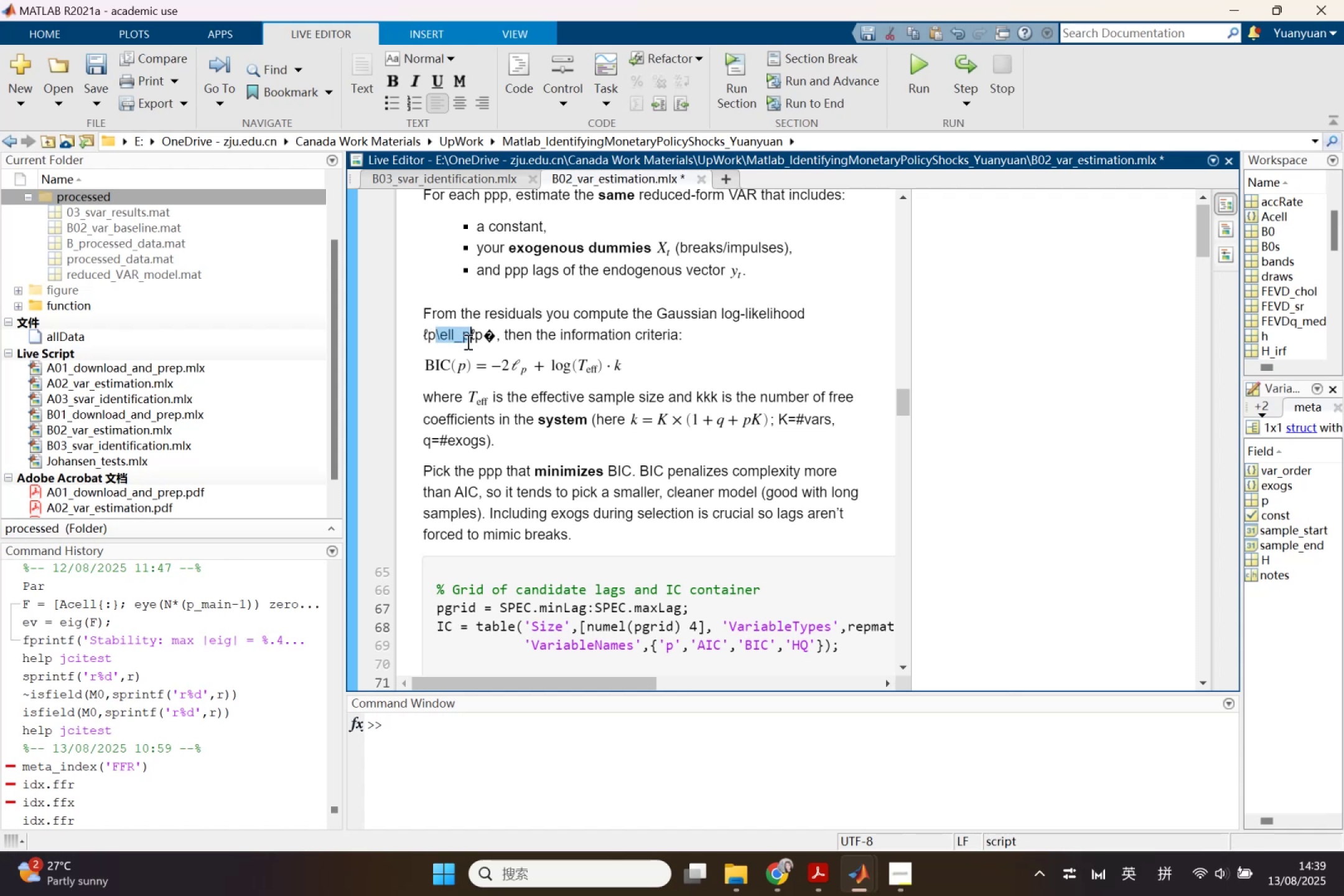 
key(Control+X)
 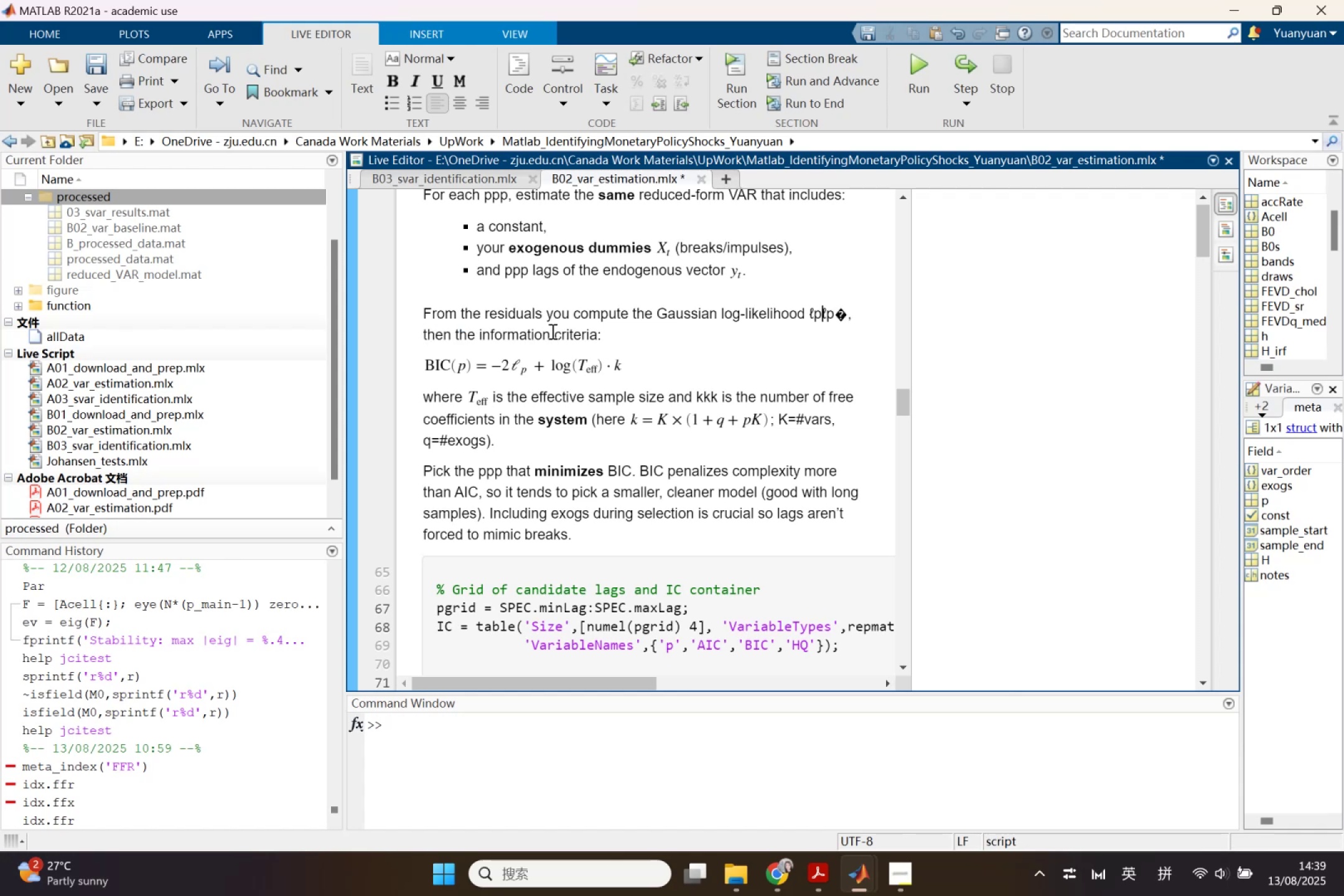 
key(Control+Shift+L)
 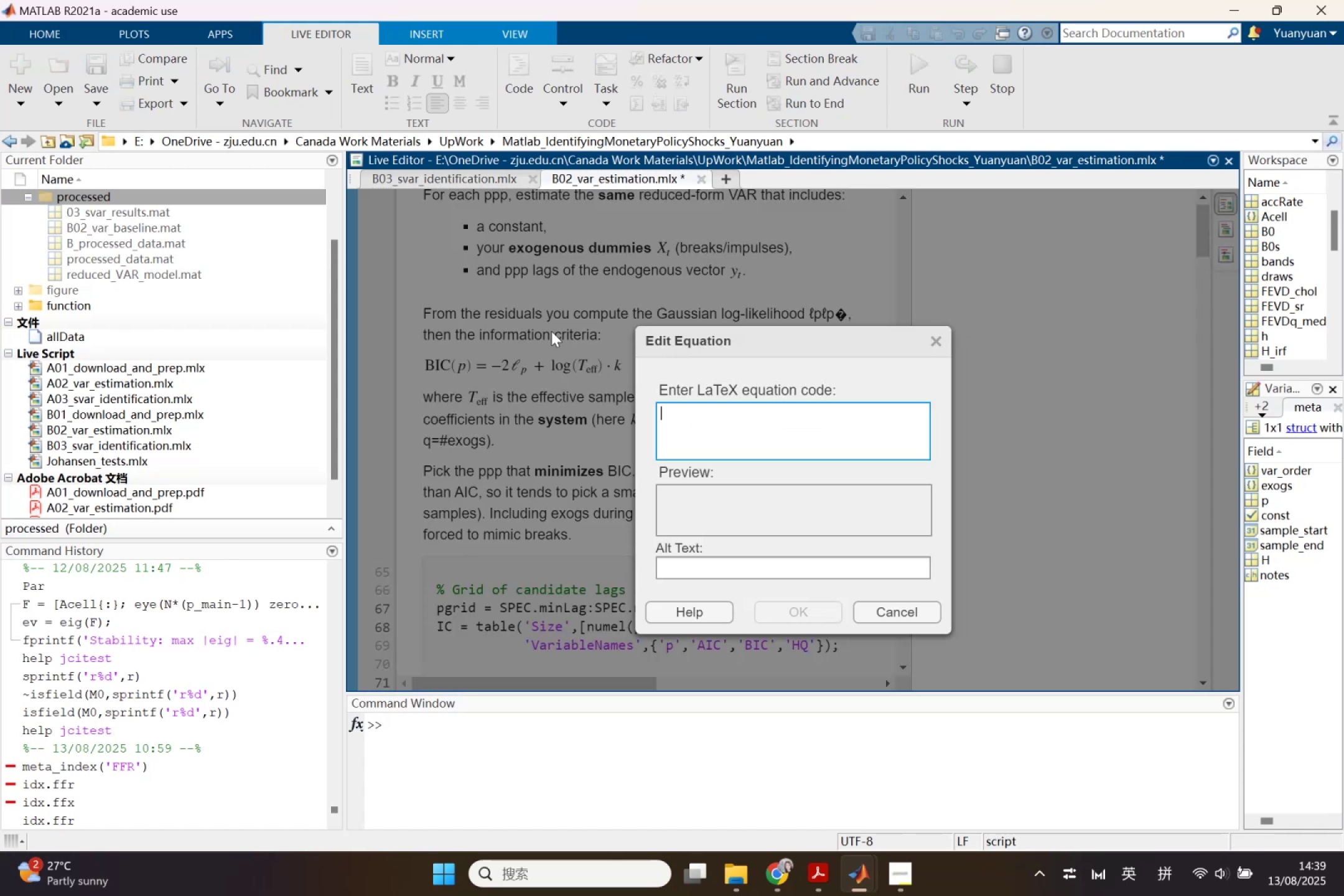 
key(Control+V)
 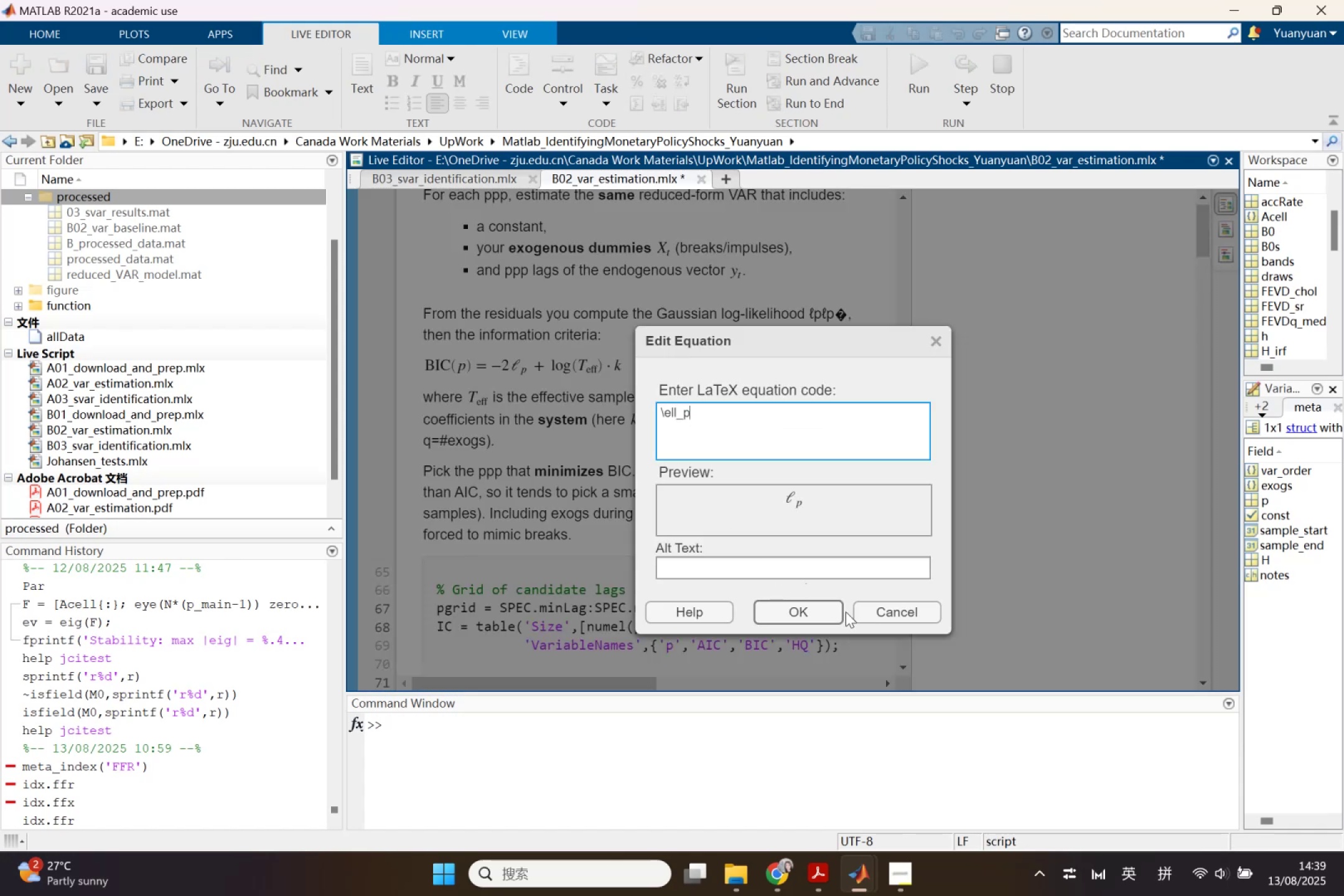 
left_click([815, 614])
 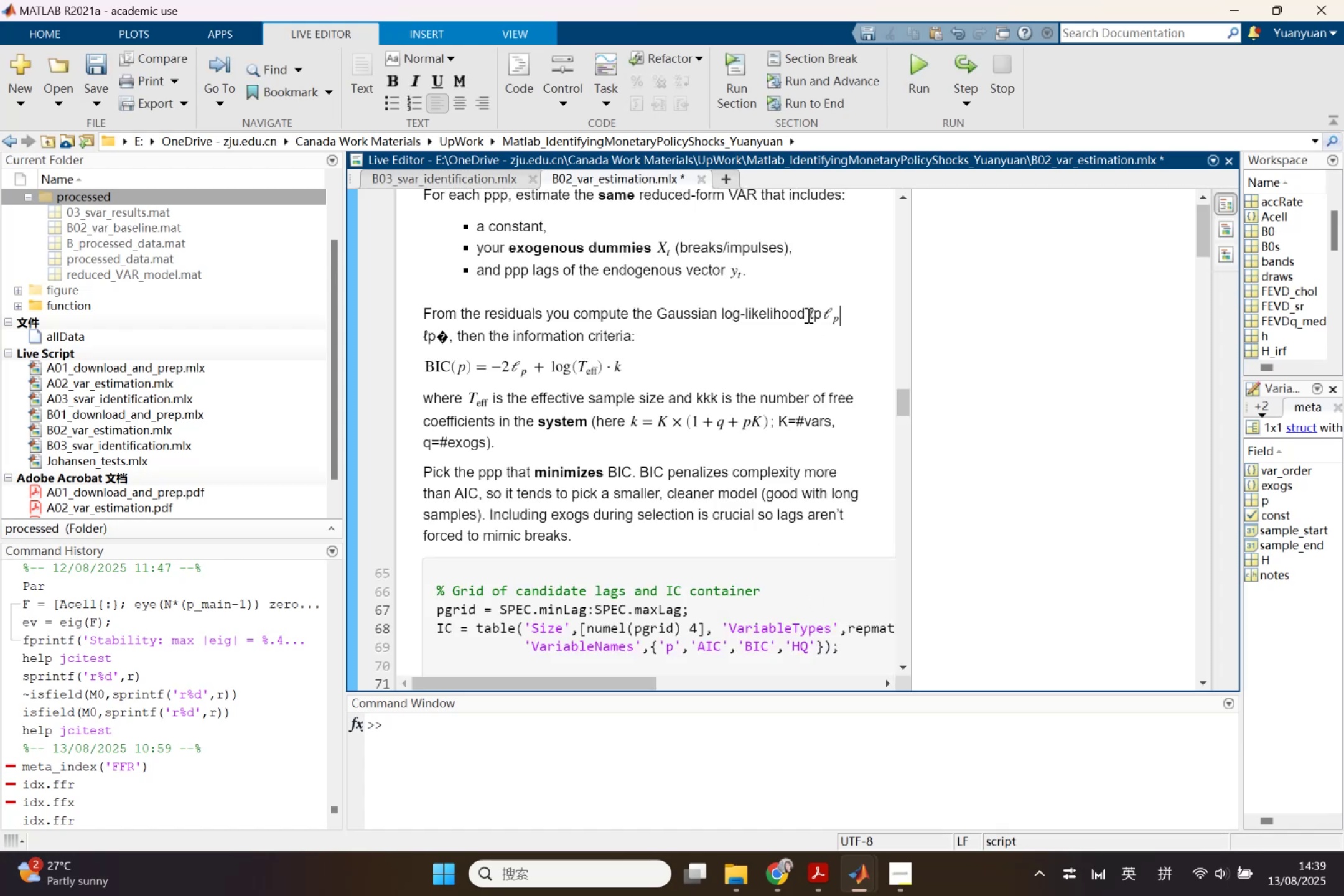 
left_click_drag(start_coordinate=[809, 314], to_coordinate=[819, 314])
 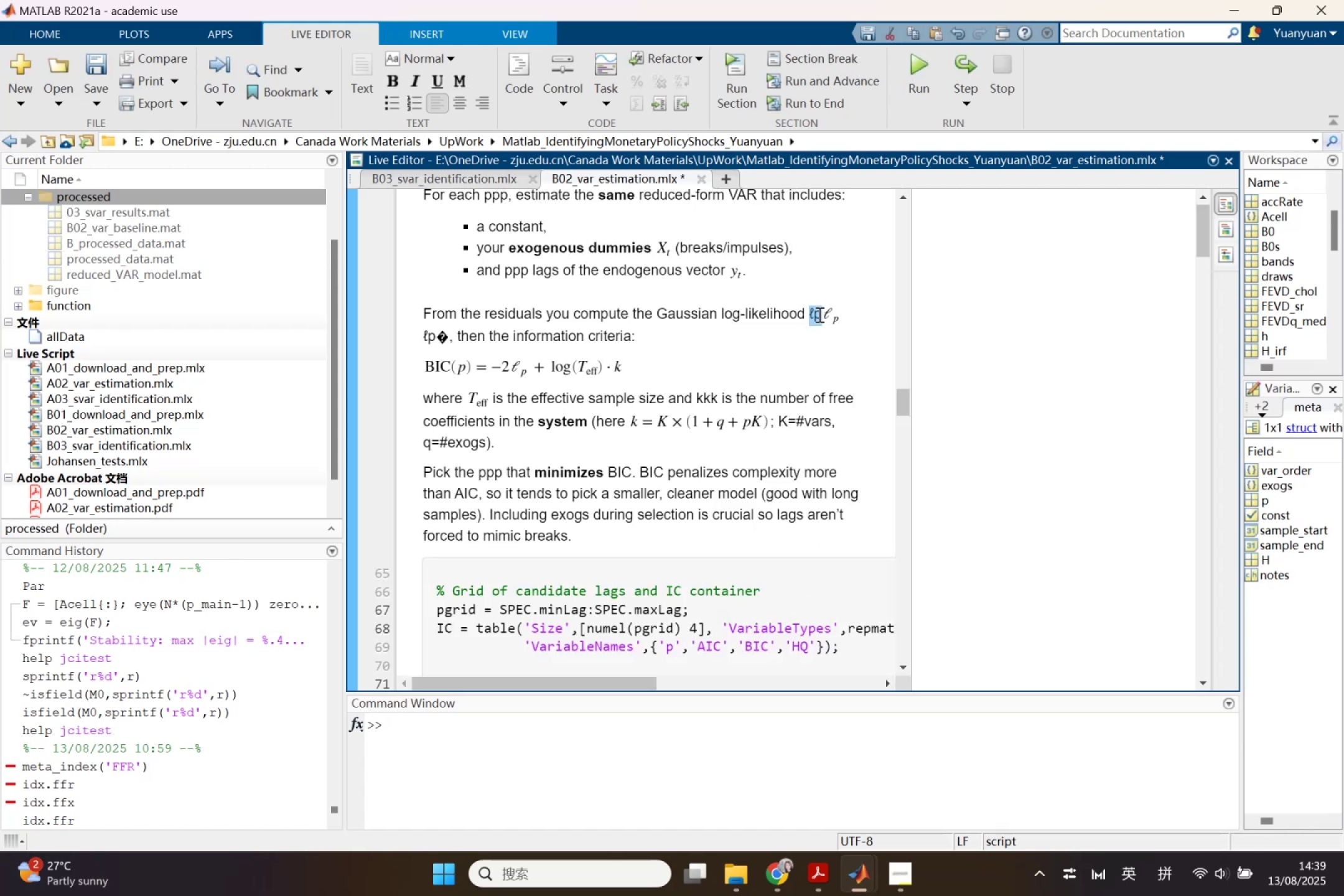 
key(Backspace)
 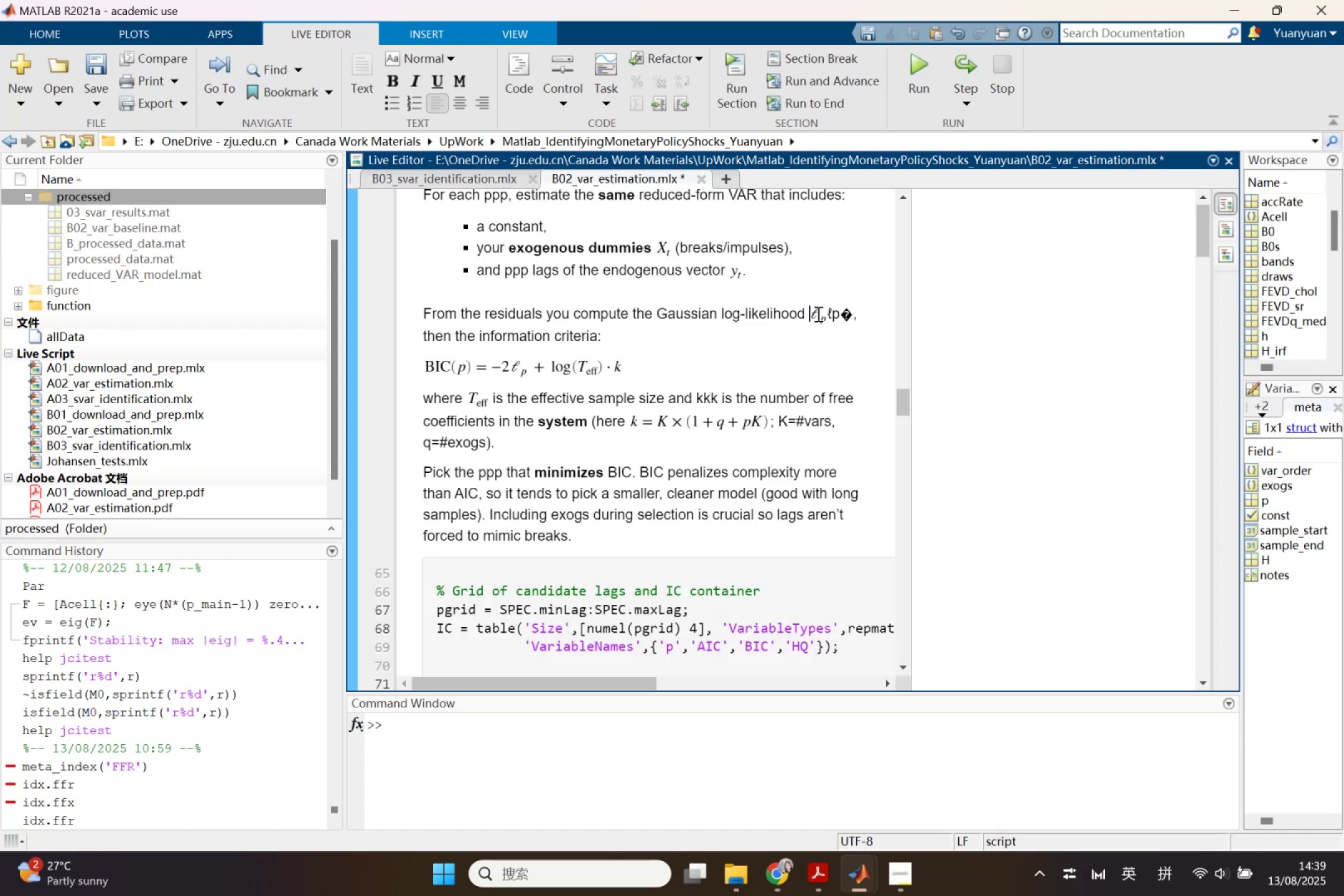 
left_click_drag(start_coordinate=[829, 314], to_coordinate=[841, 314])
 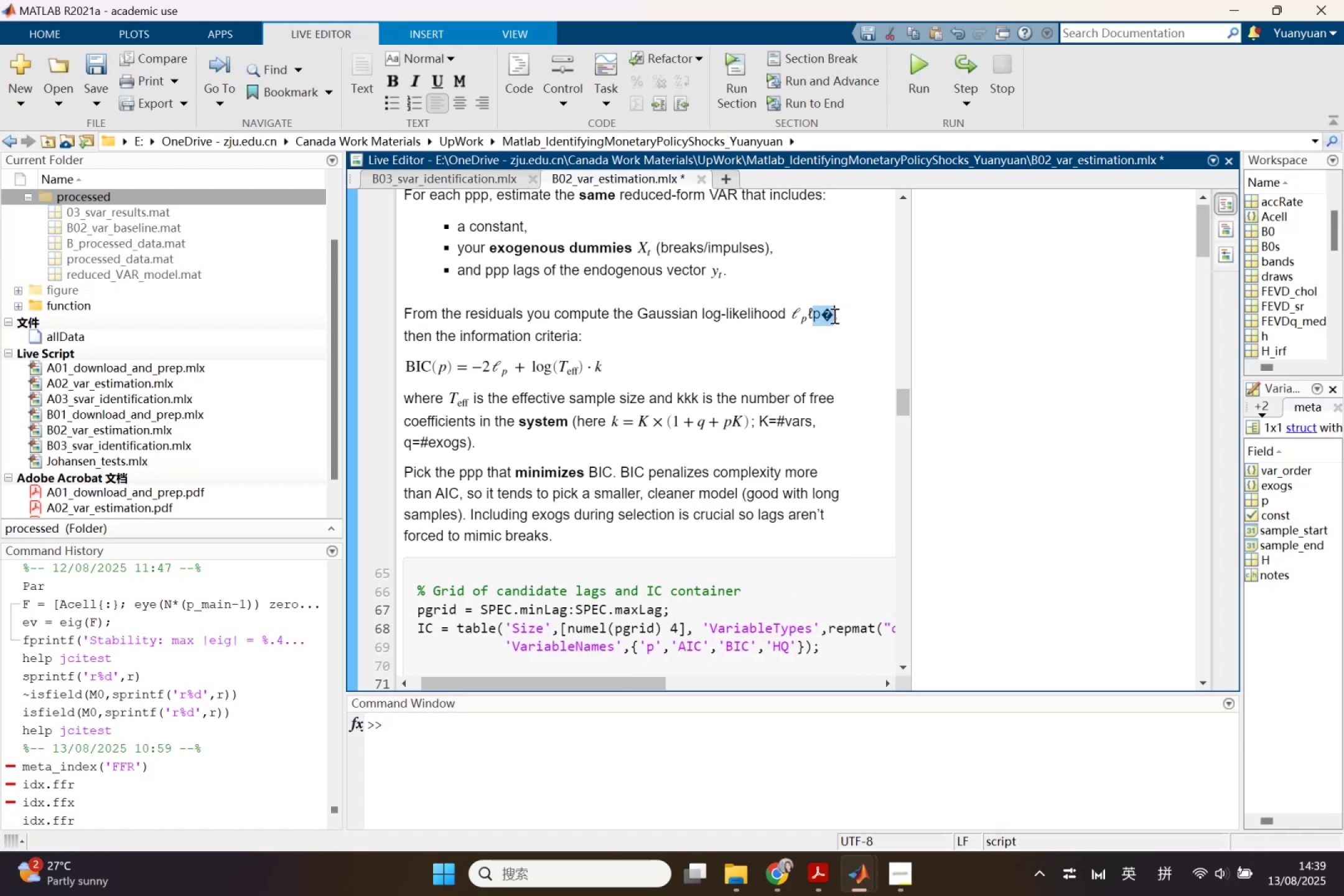 
key(Backspace)
 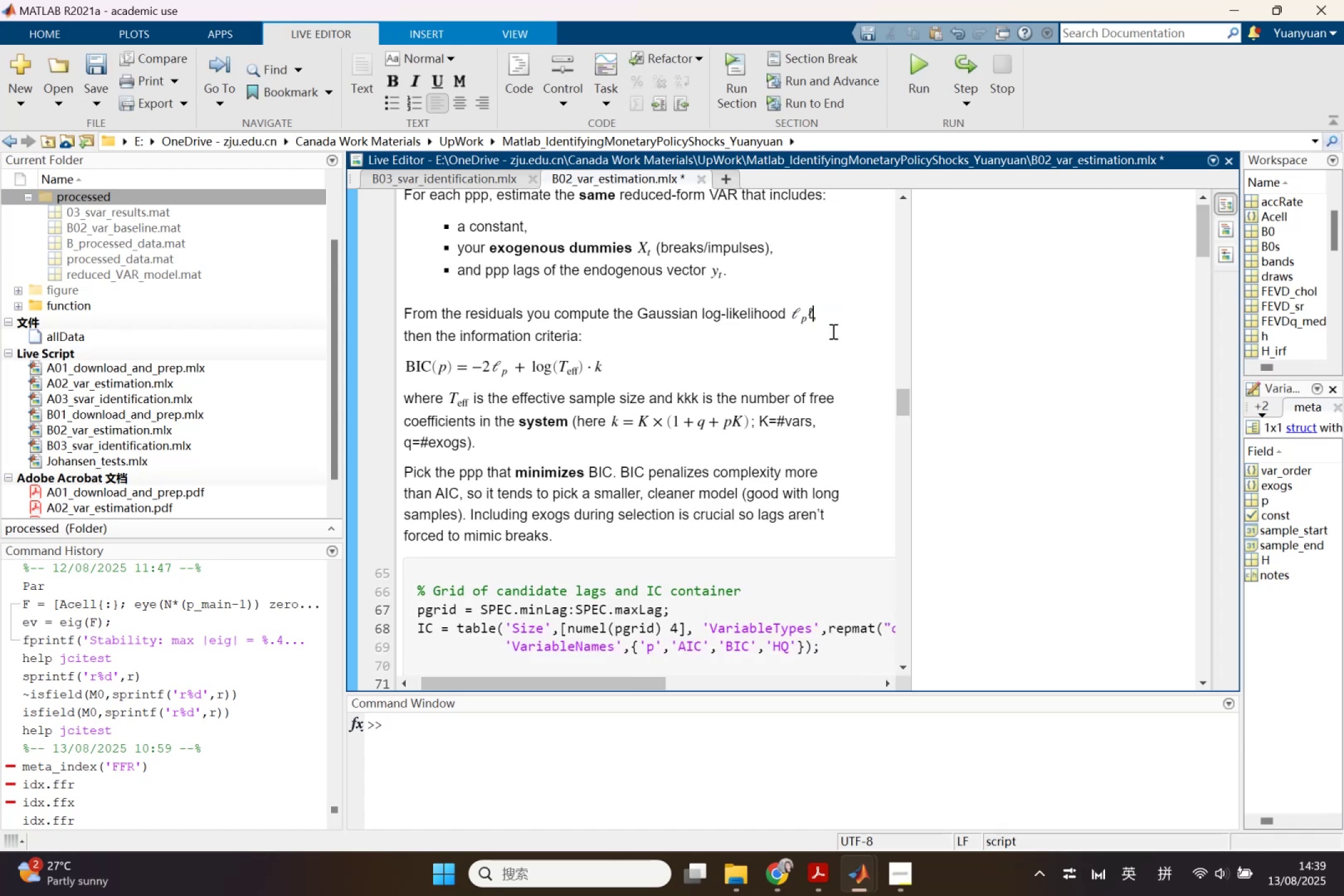 
key(Backspace)
 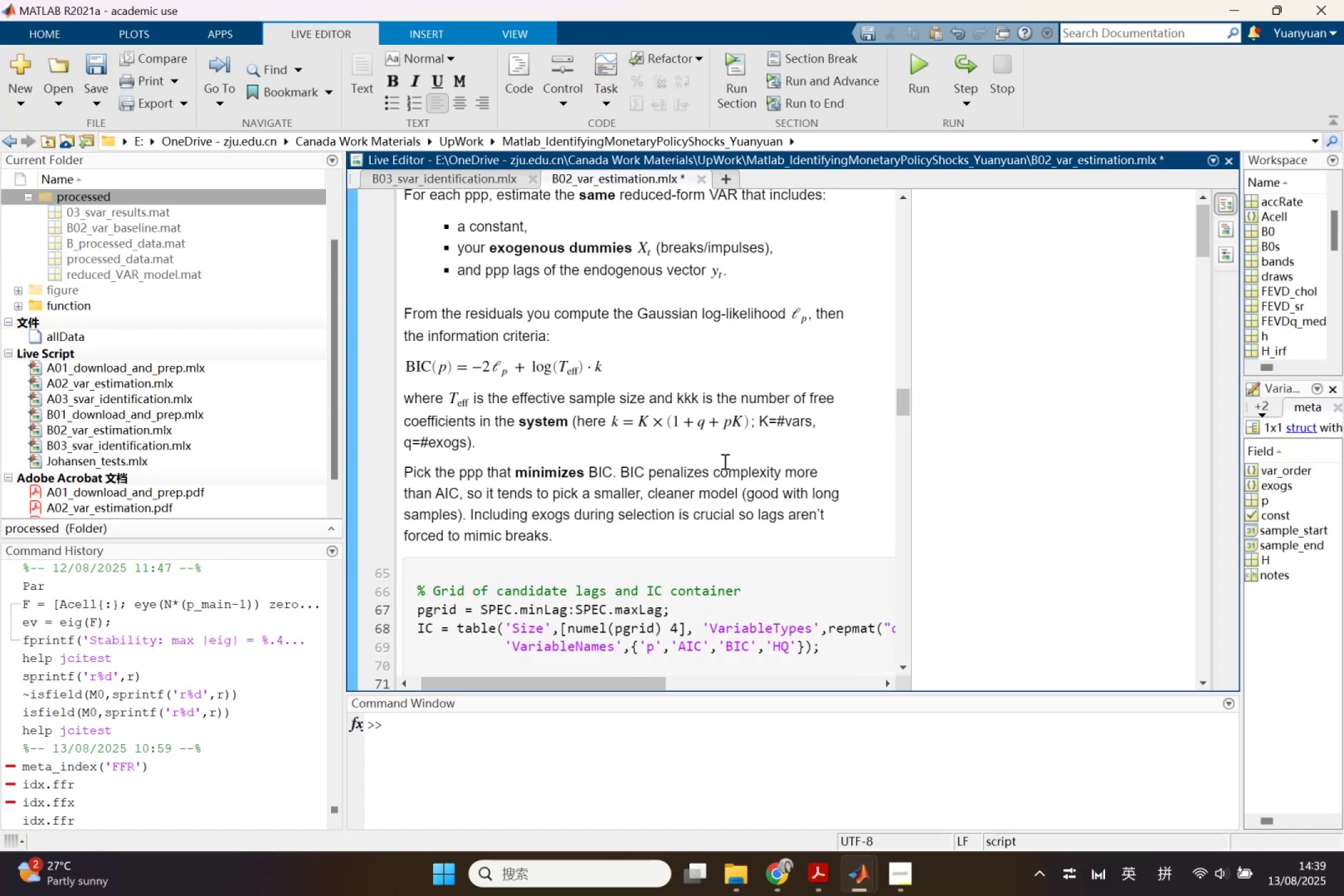 
scroll: coordinate [724, 461], scroll_direction: down, amount: 6.0
 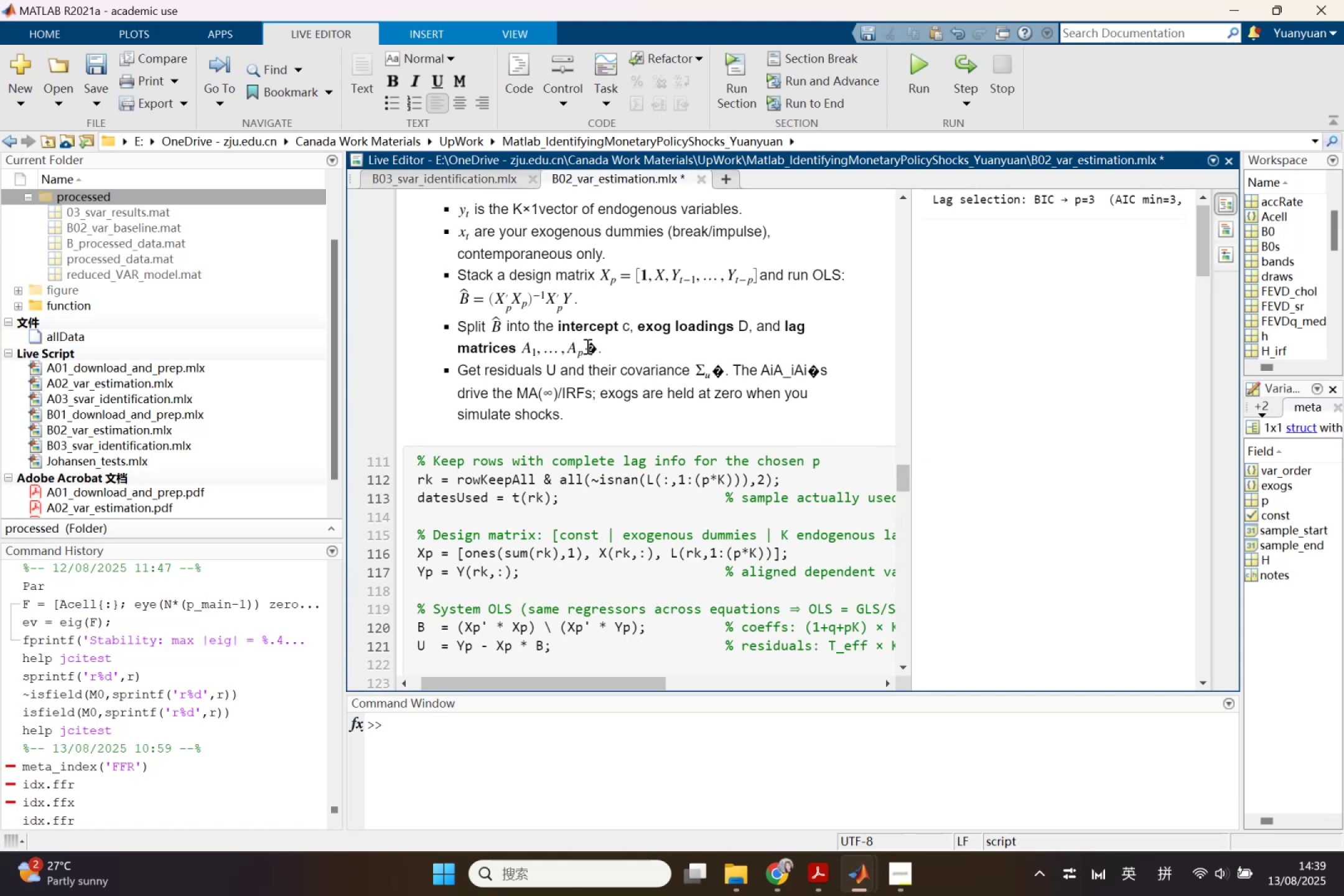 
left_click([595, 347])
 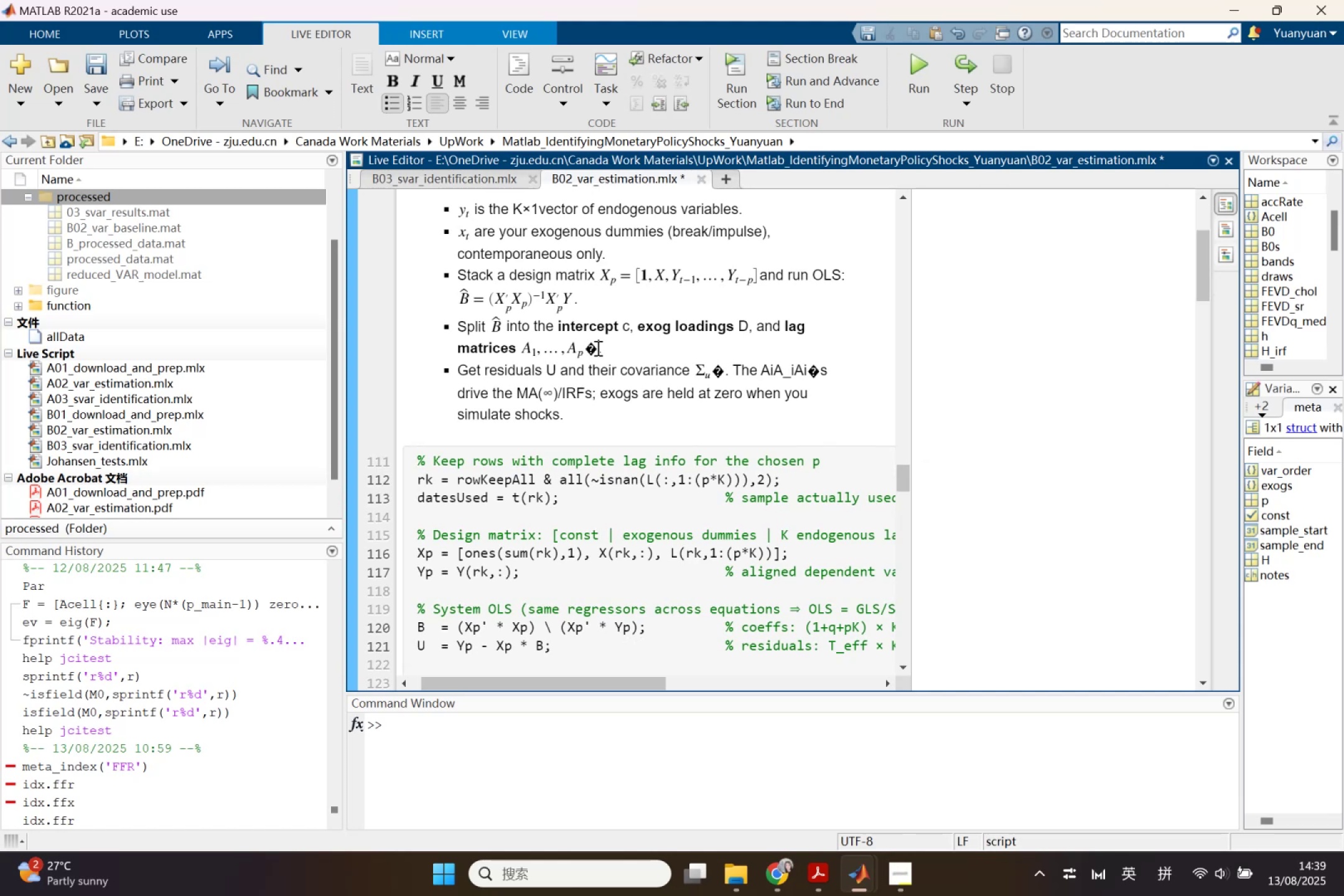 
key(Backspace)
 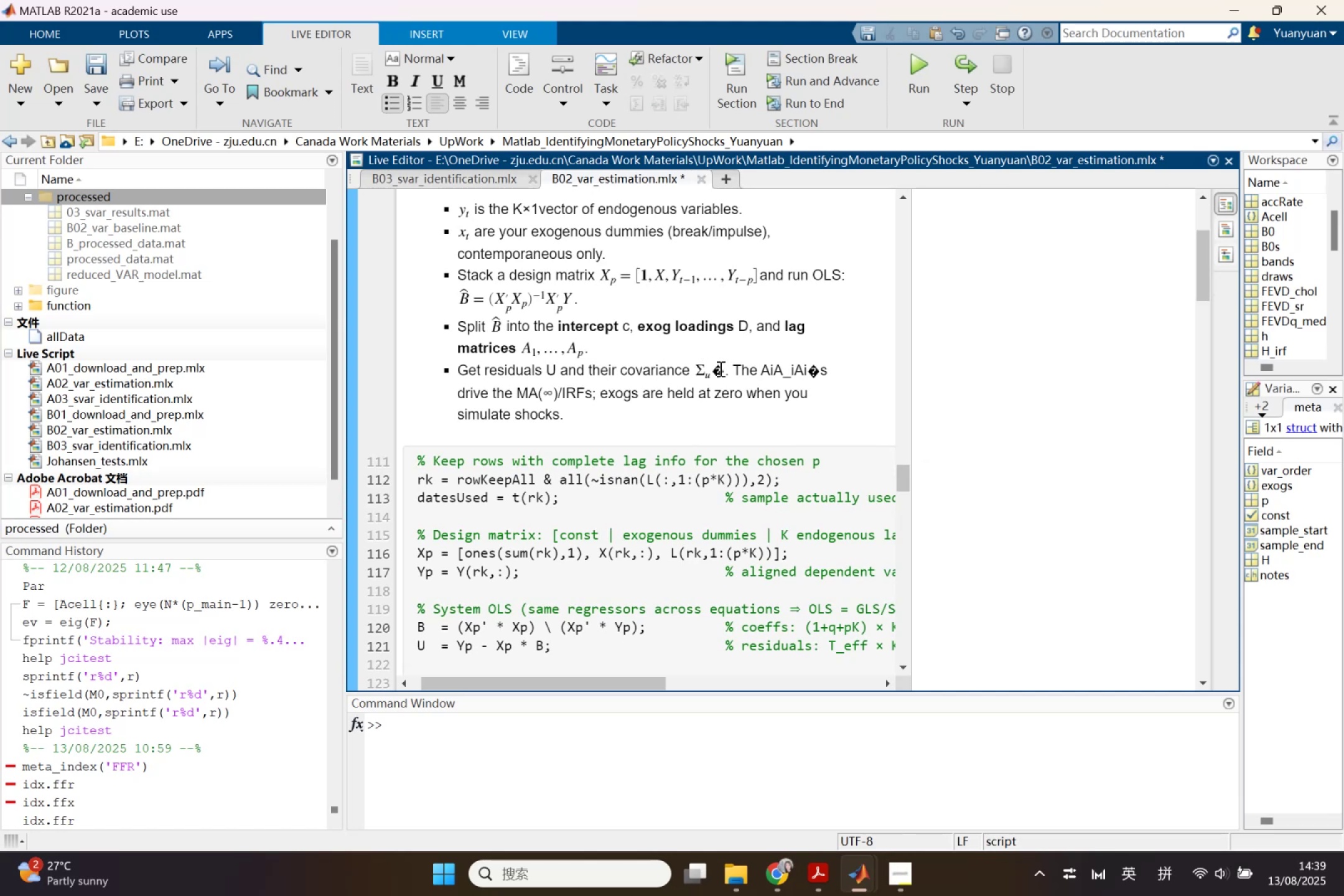 
left_click([721, 368])
 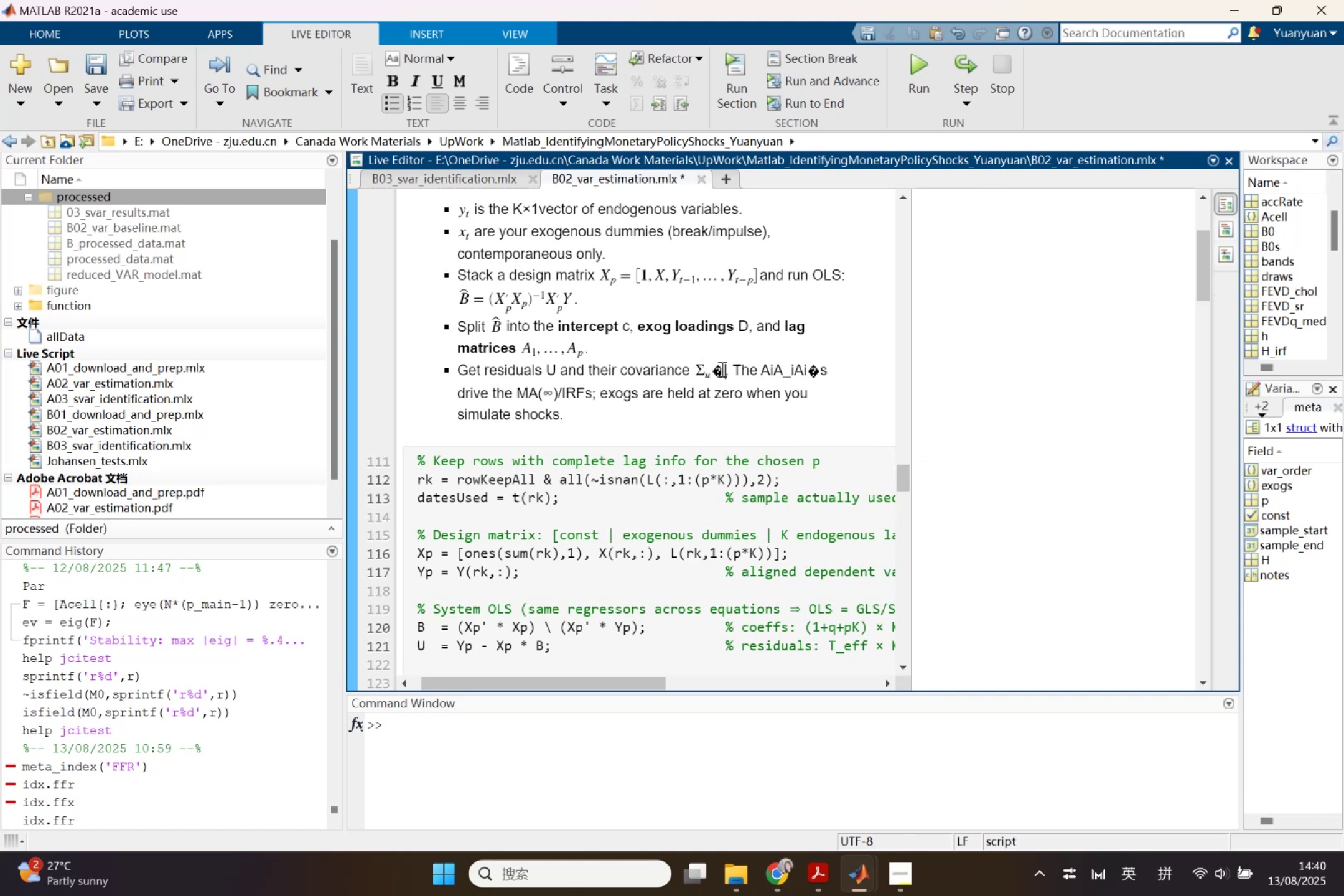 
key(Backspace)
 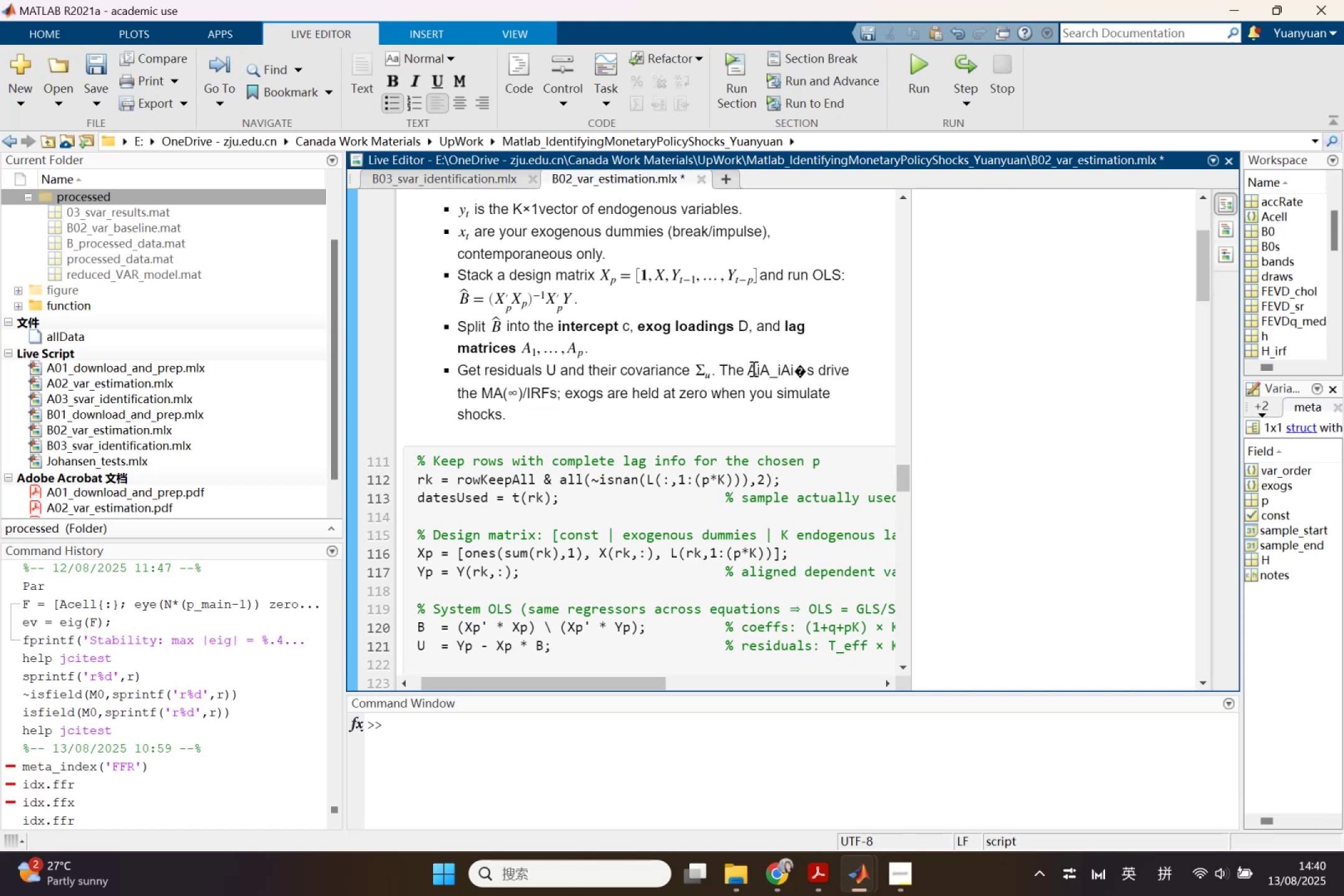 
left_click_drag(start_coordinate=[747, 368], to_coordinate=[801, 375])
 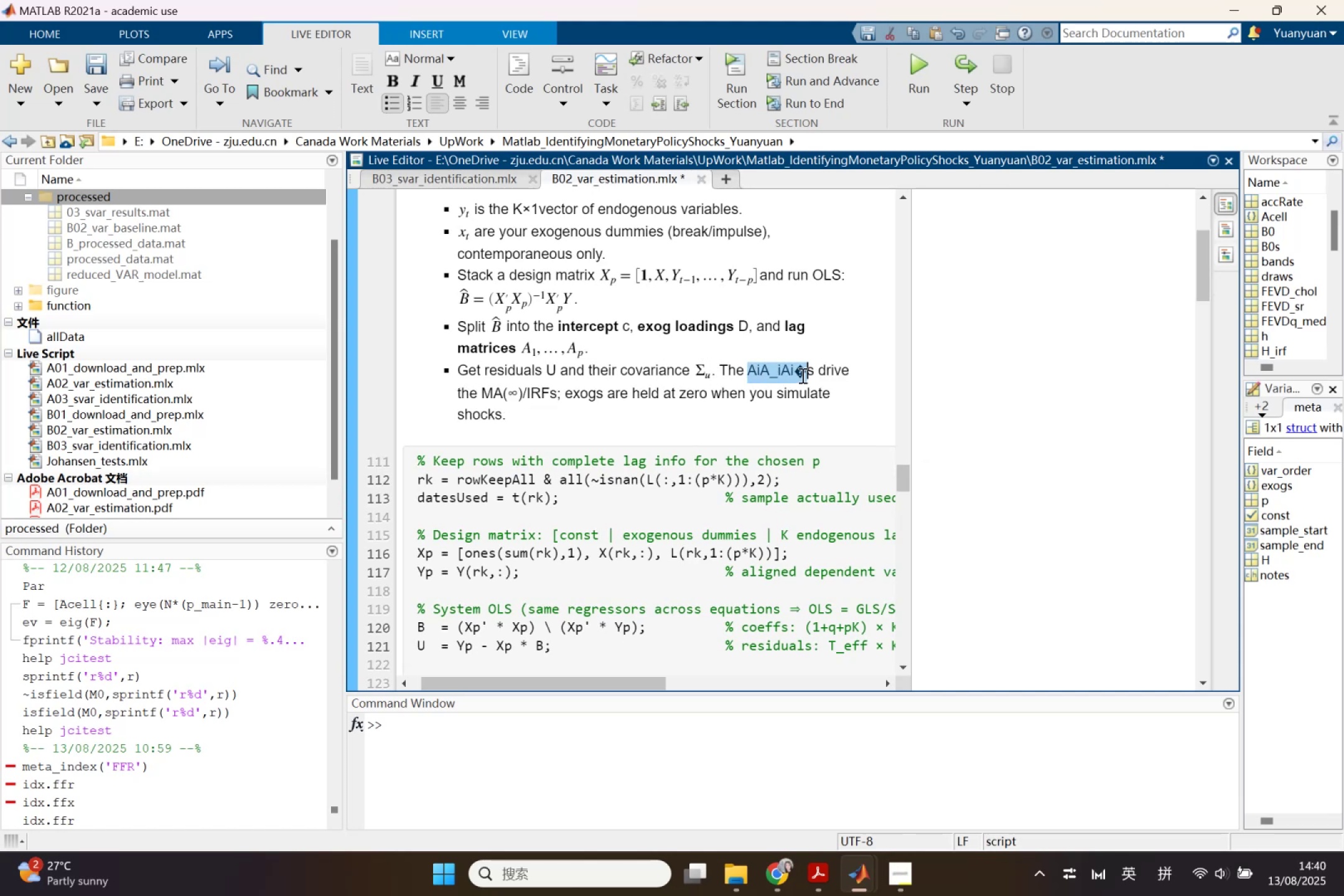 
key(Backspace)
 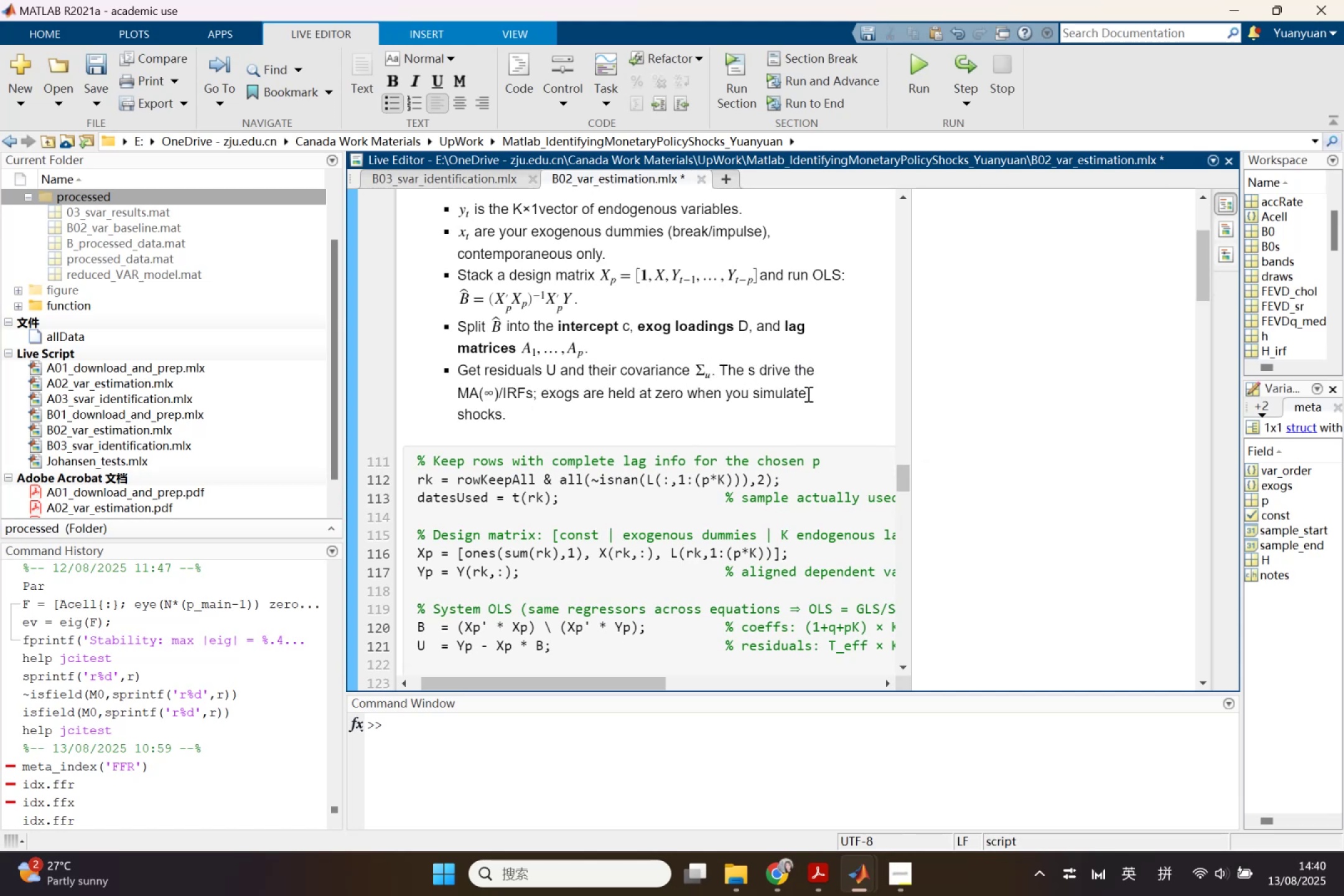 
key(Control+Shift+L)
 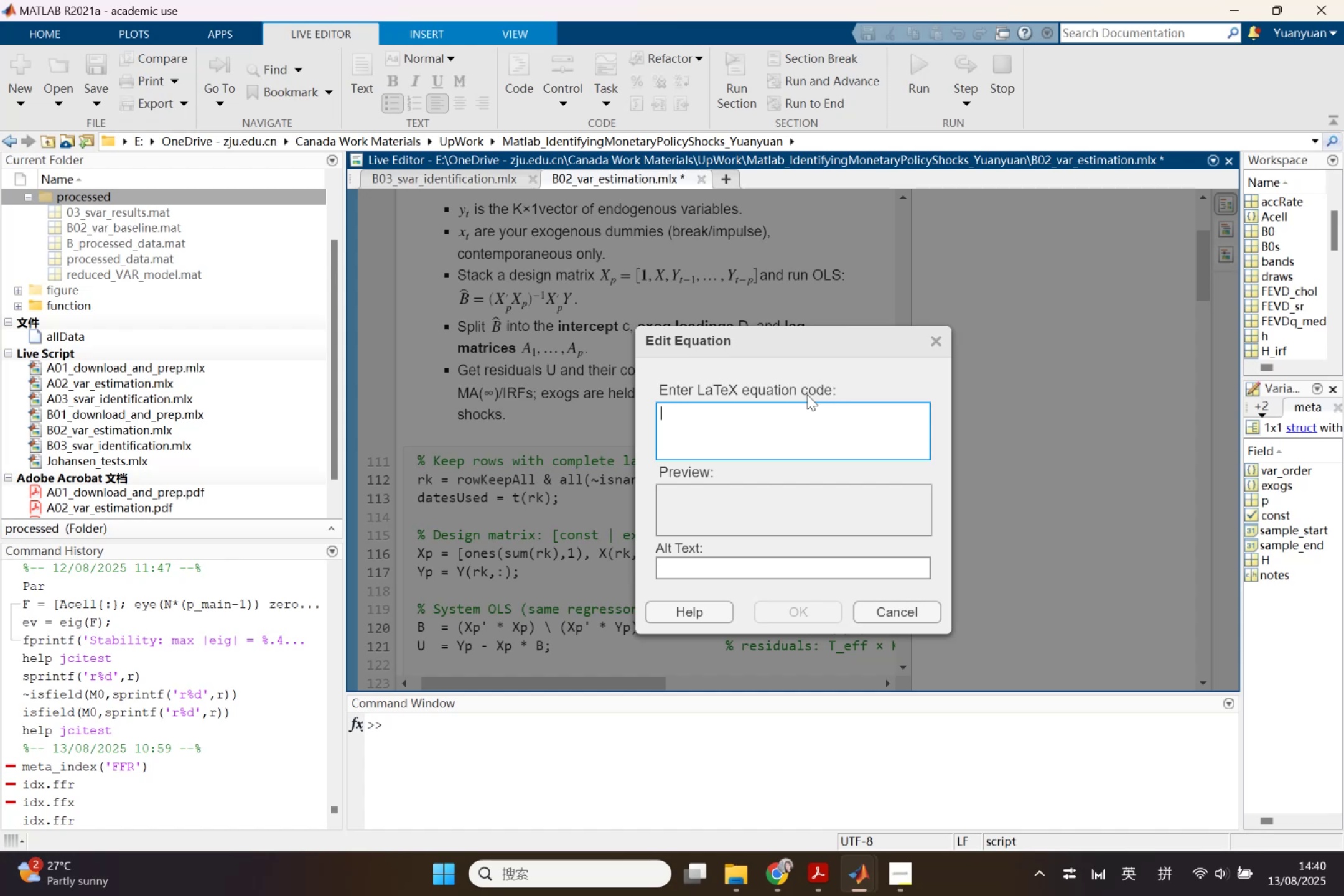 
key(Shift+A)
 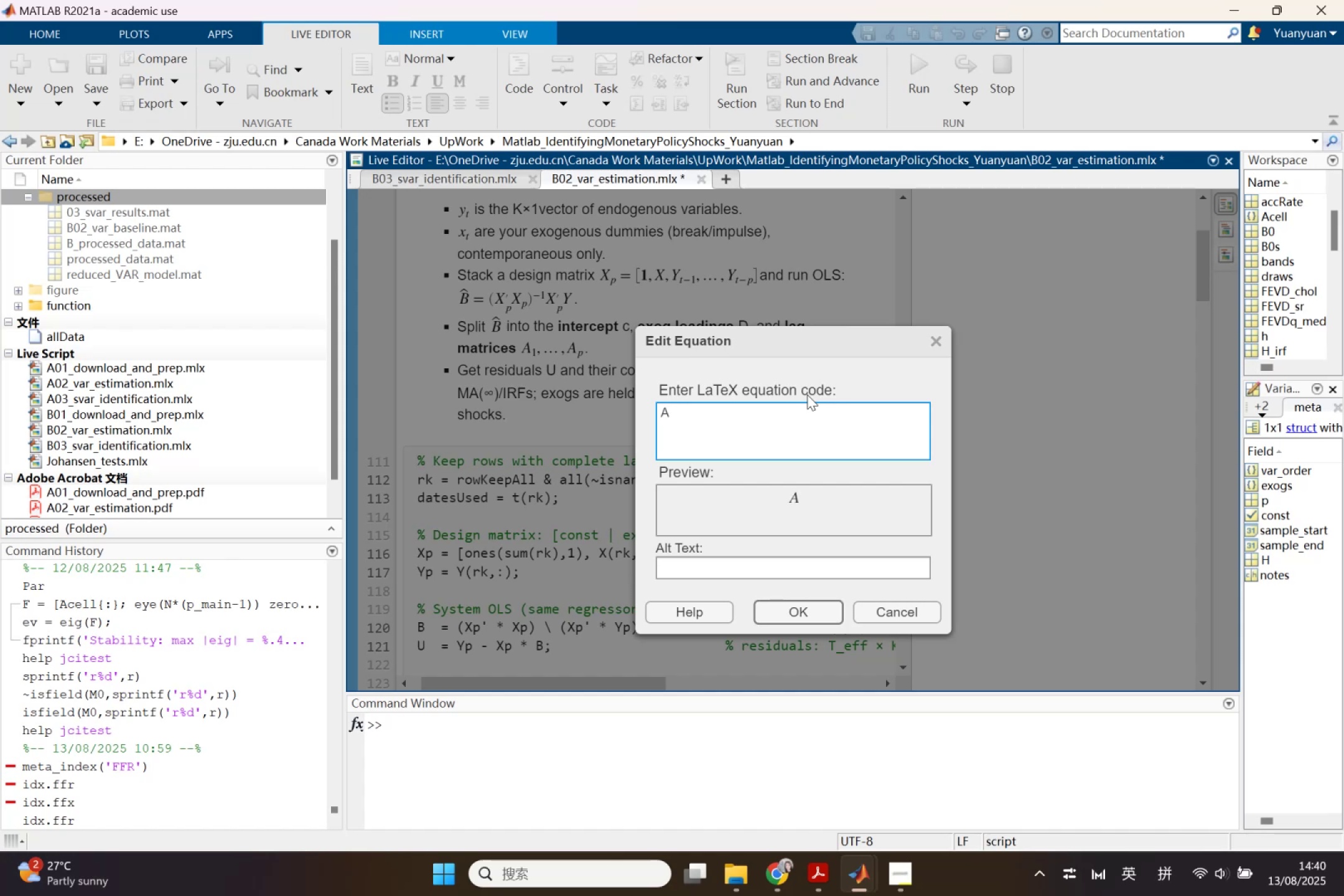 
key(Shift+ShiftLeft)
 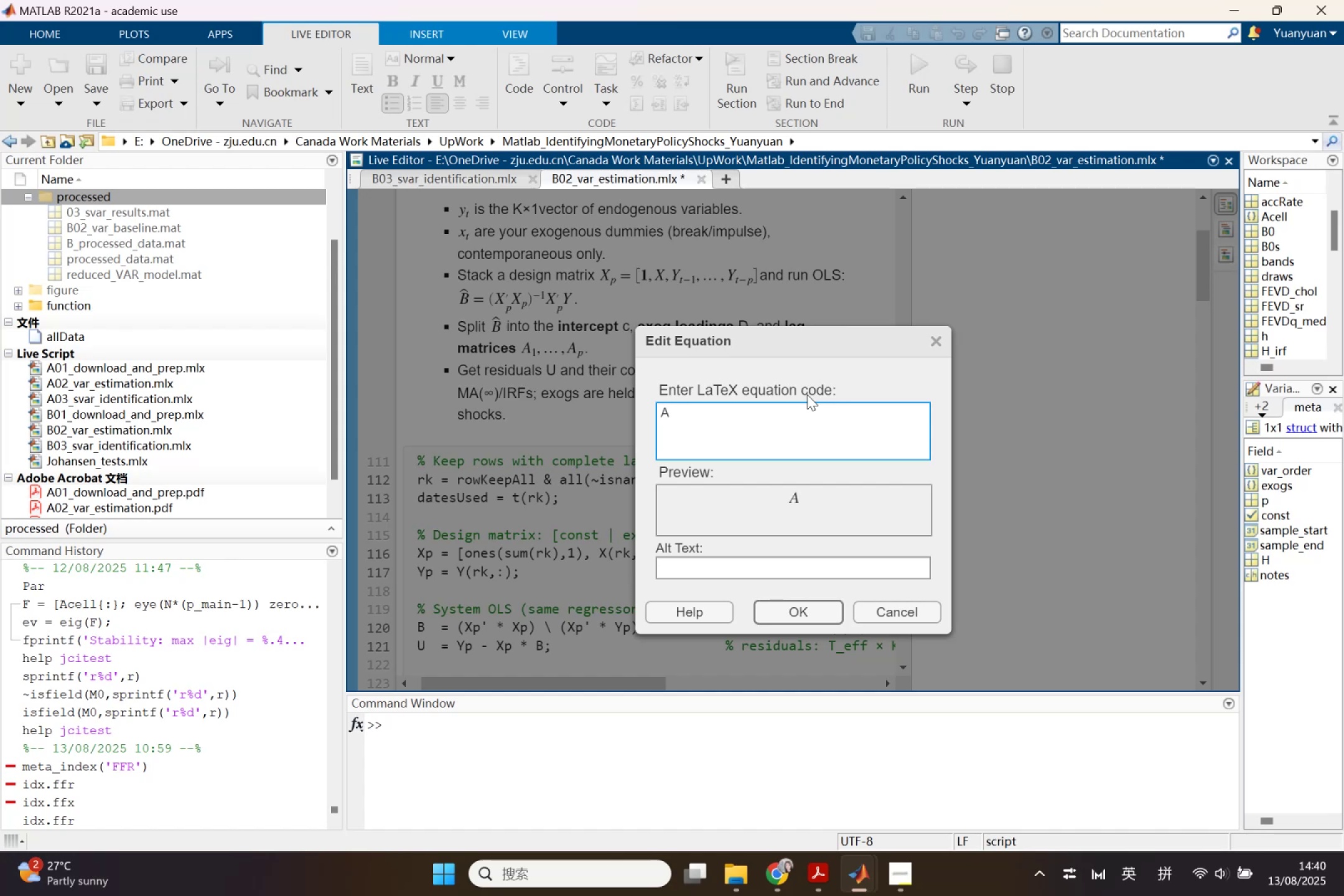 
key(Shift+Minus)
 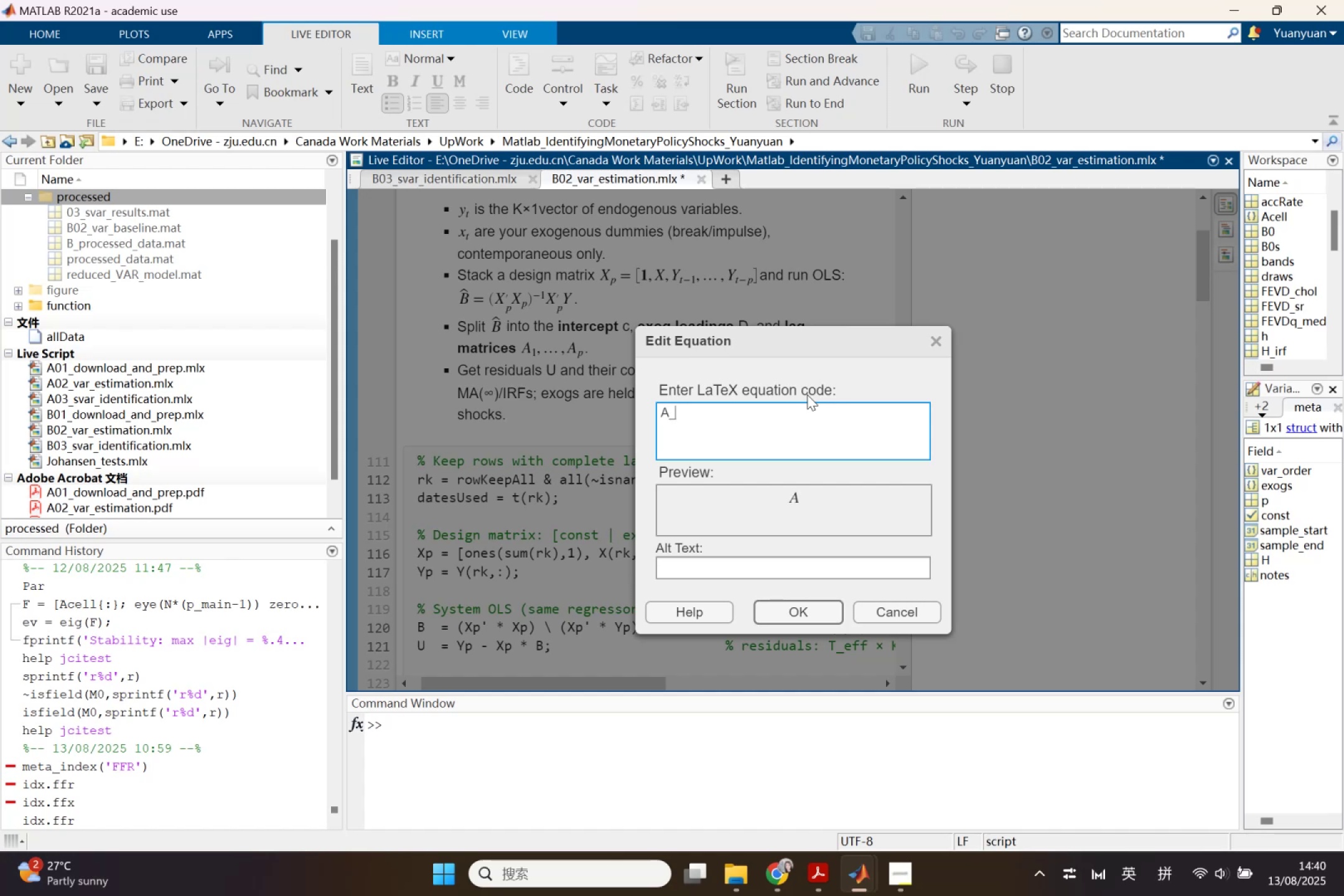 
key(I)
 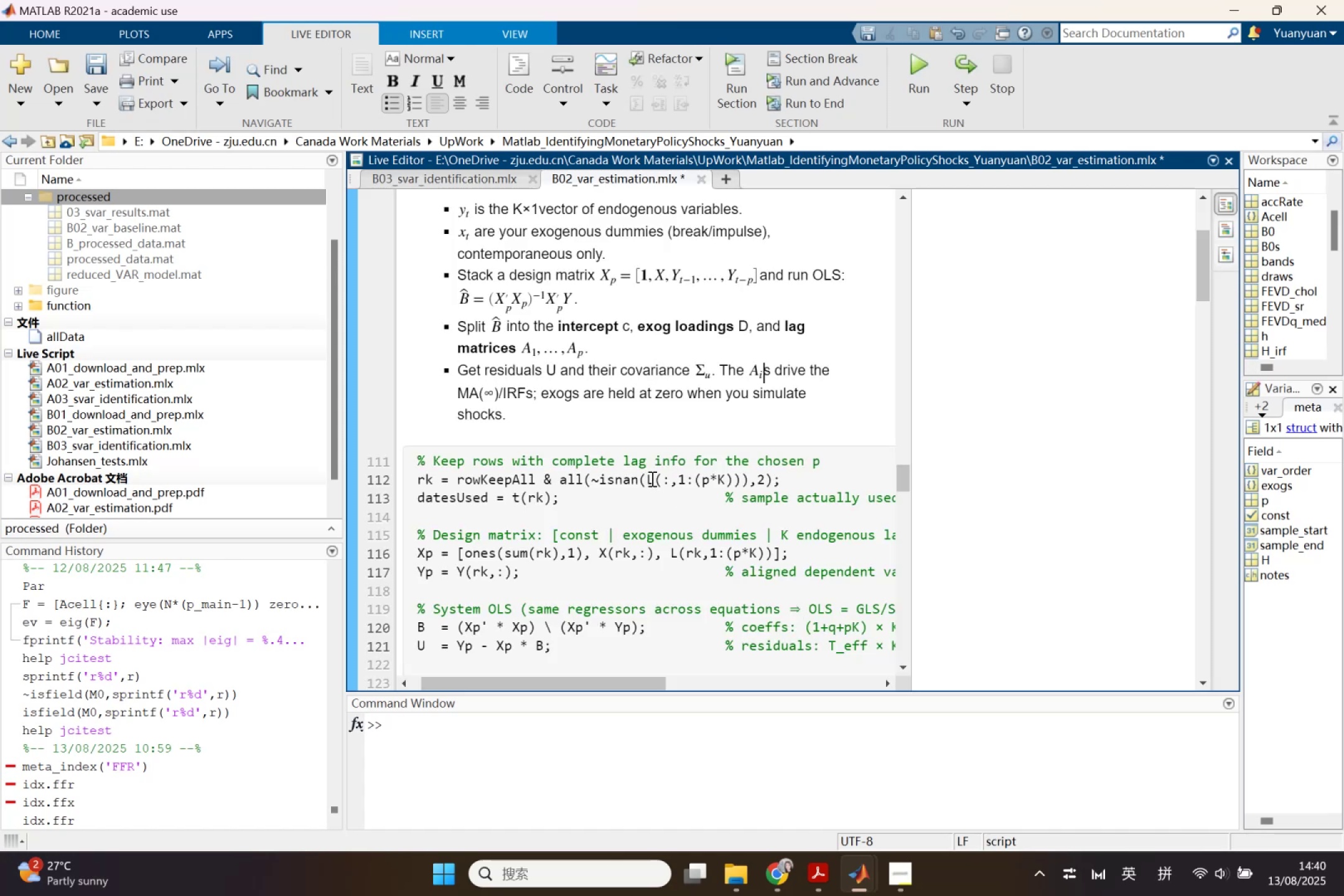 
scroll: coordinate [617, 444], scroll_direction: down, amount: 7.0
 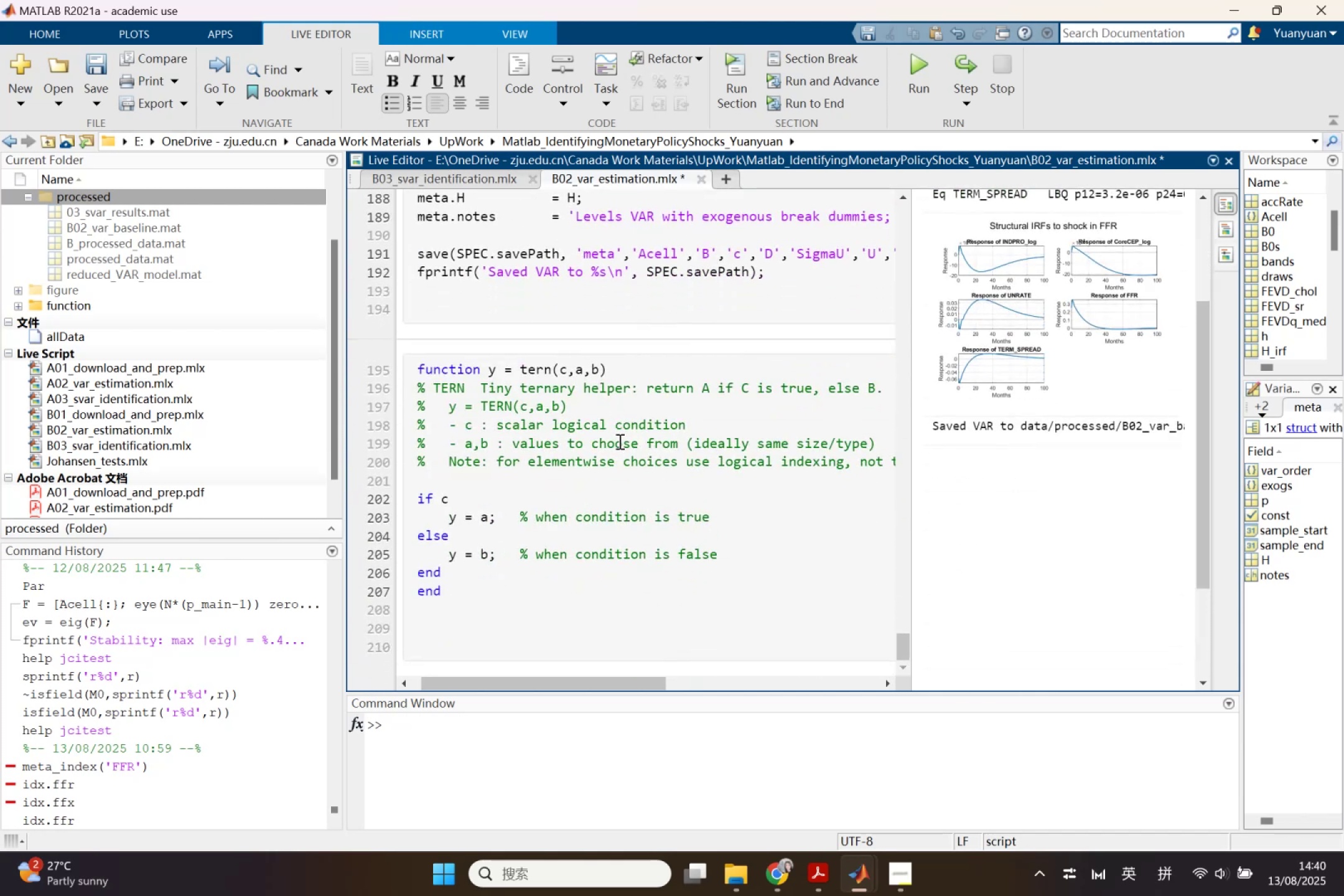 
key(Control+S)
 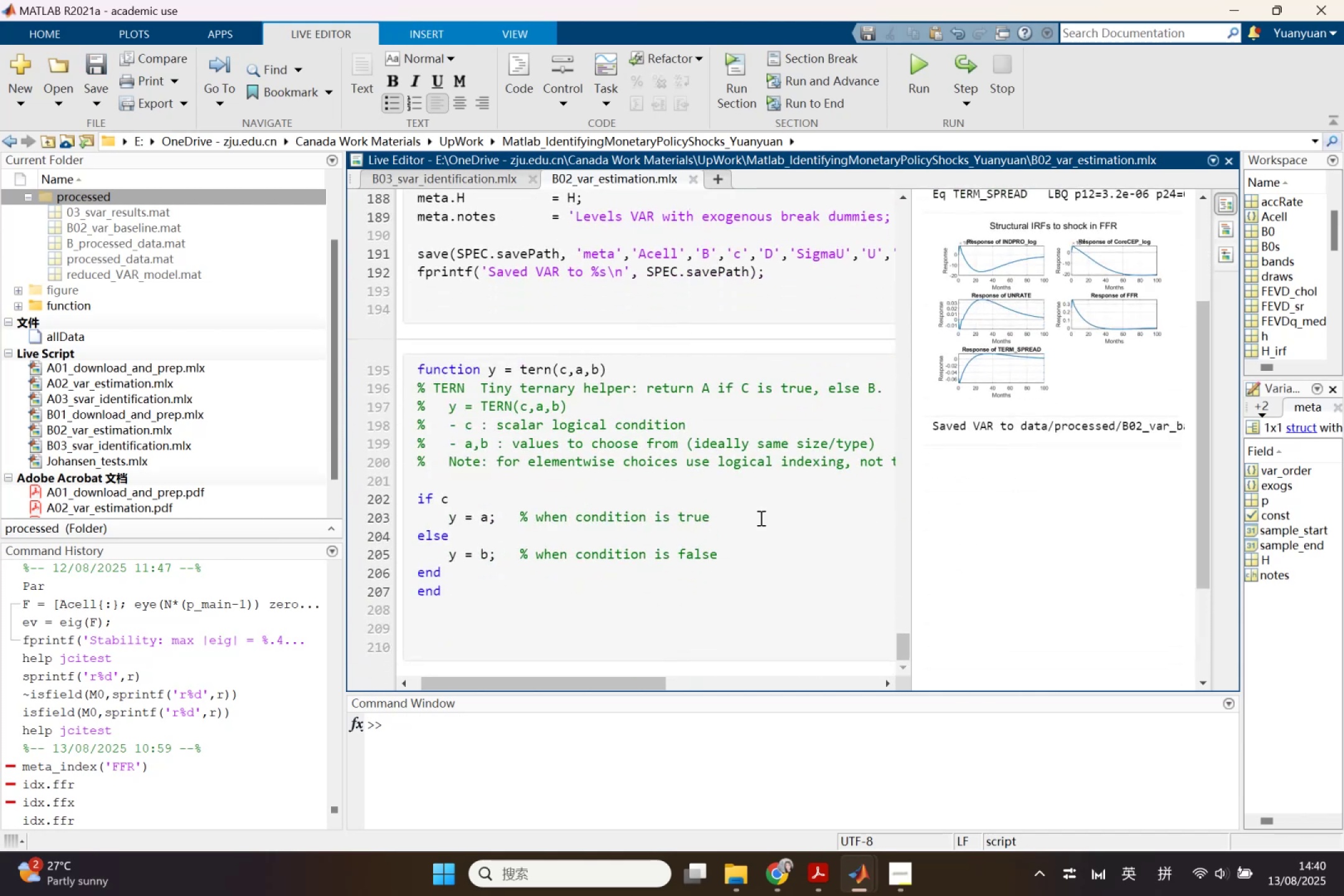 
scroll: coordinate [772, 532], scroll_direction: up, amount: 52.0
 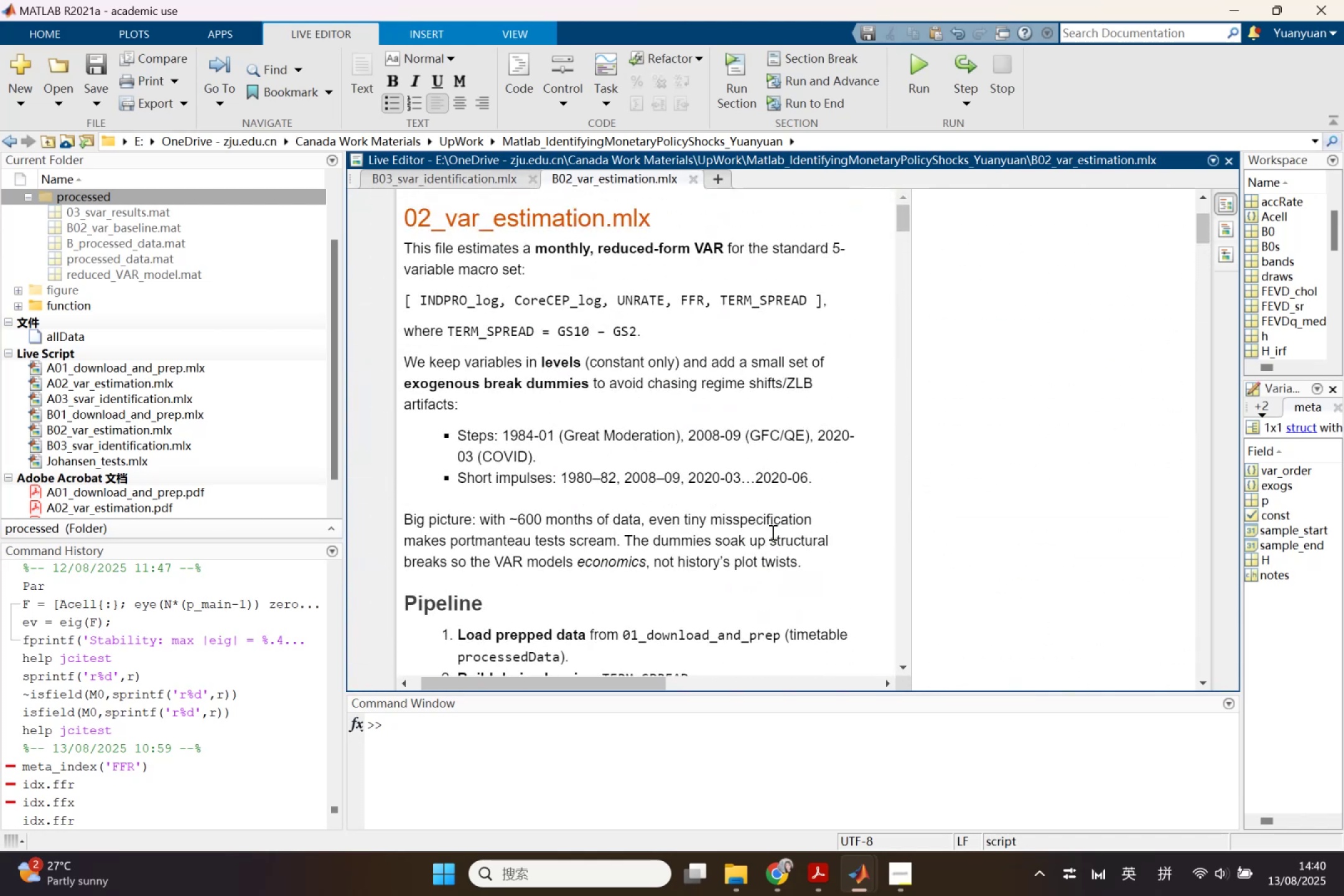 
scroll: coordinate [772, 532], scroll_direction: down, amount: 3.0
 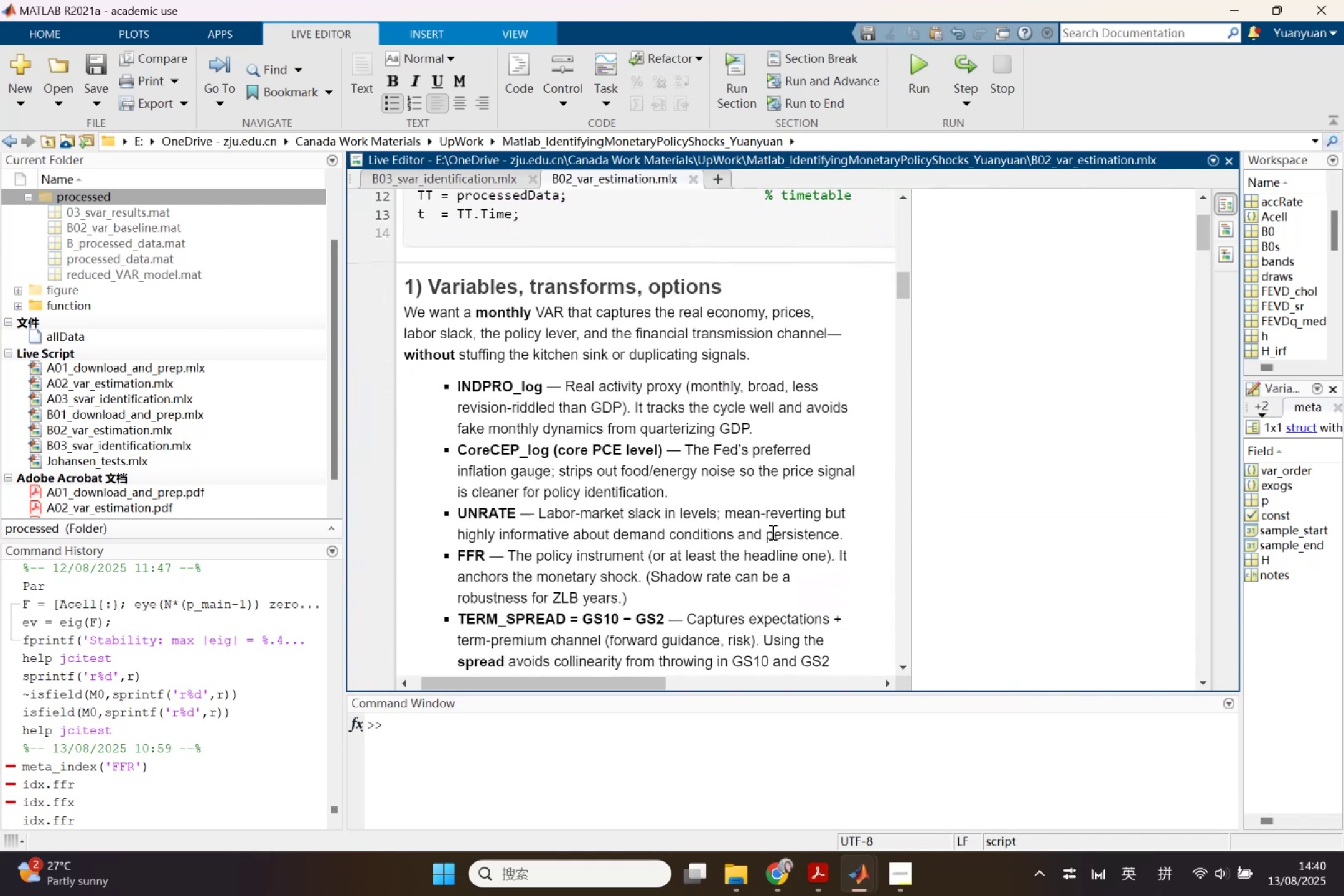 
scroll: coordinate [772, 532], scroll_direction: up, amount: 1.0
 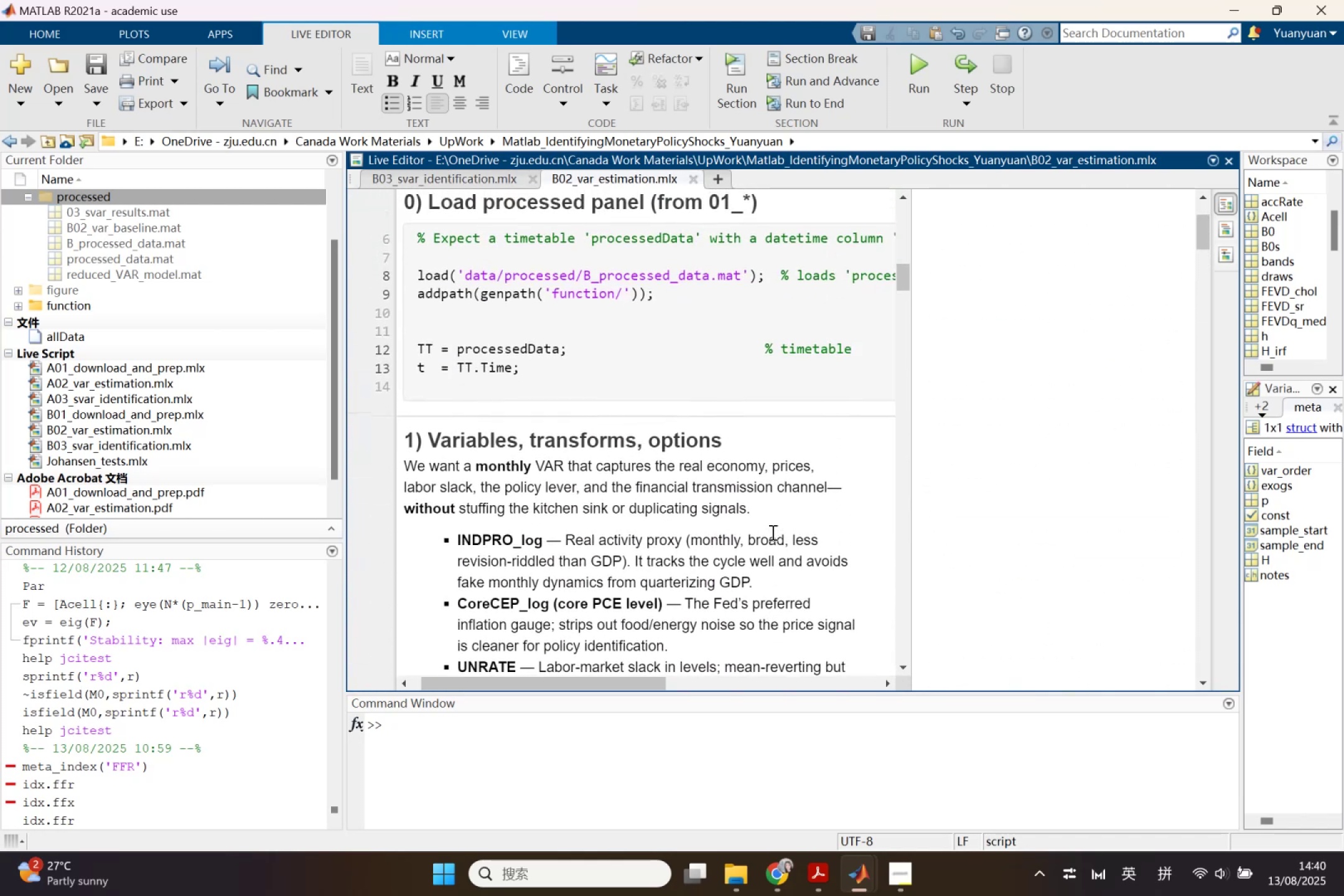 
scroll: coordinate [772, 532], scroll_direction: down, amount: 6.0
 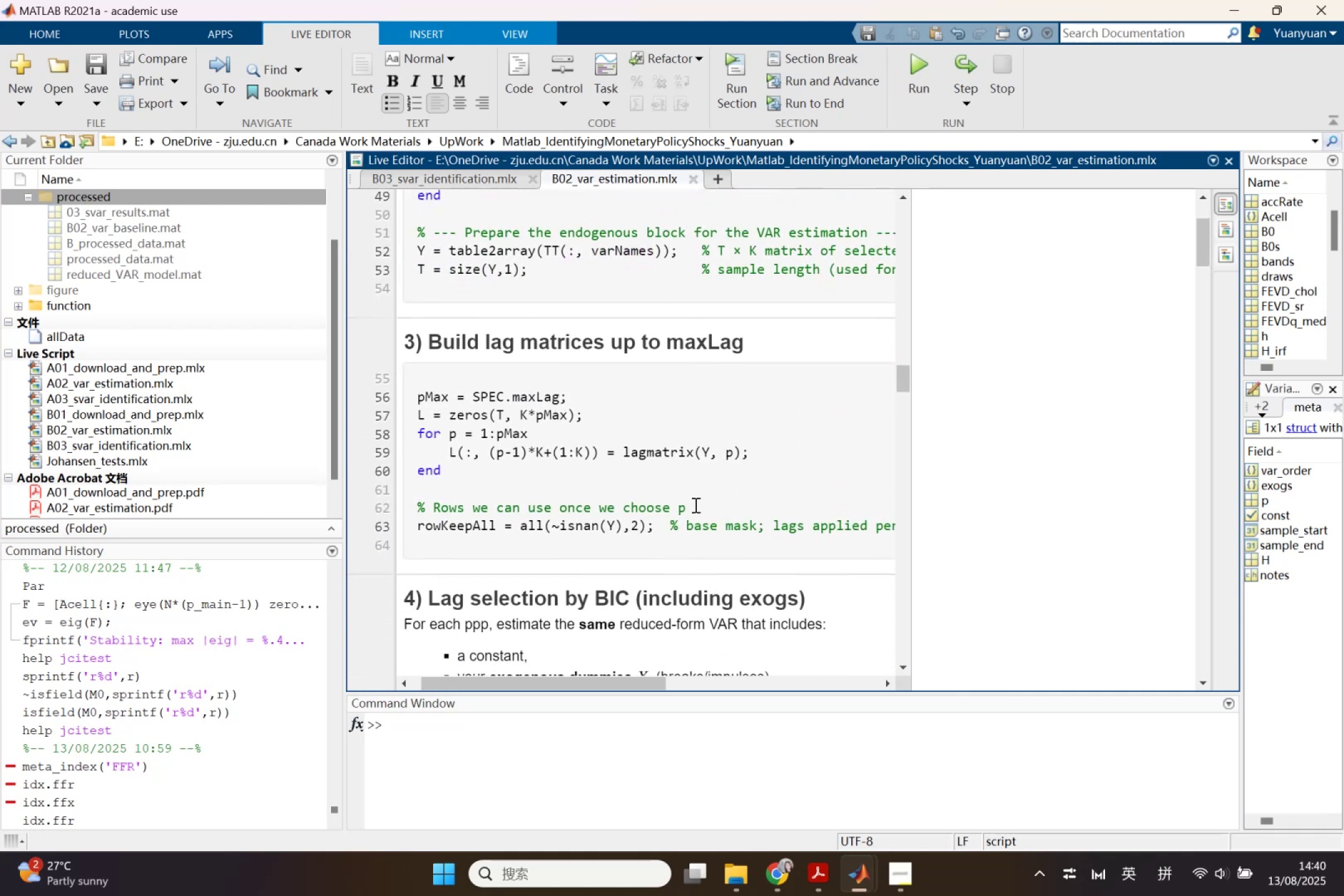 
mouse_move([29, 310])
 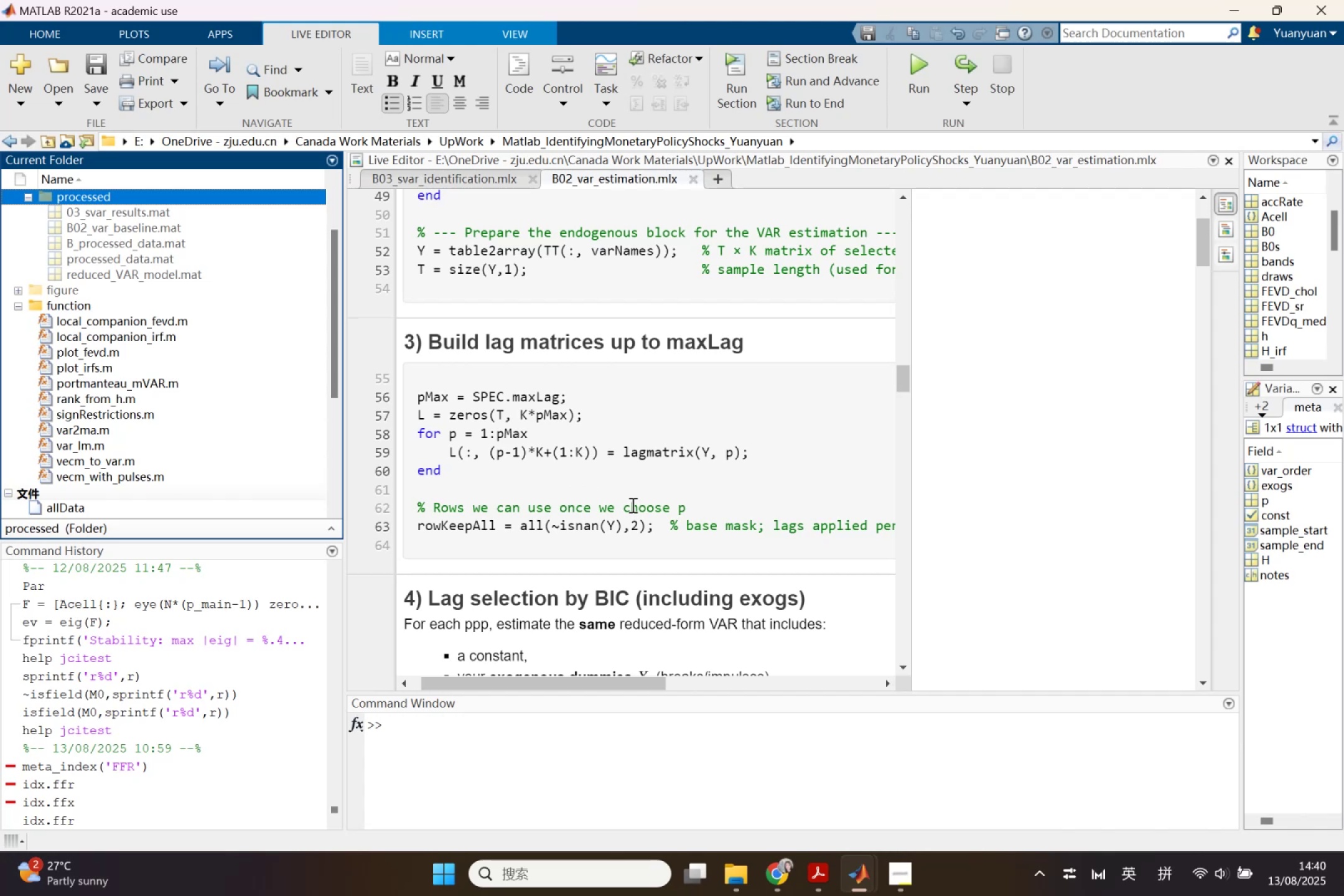 
scroll: coordinate [686, 513], scroll_direction: down, amount: 3.0
 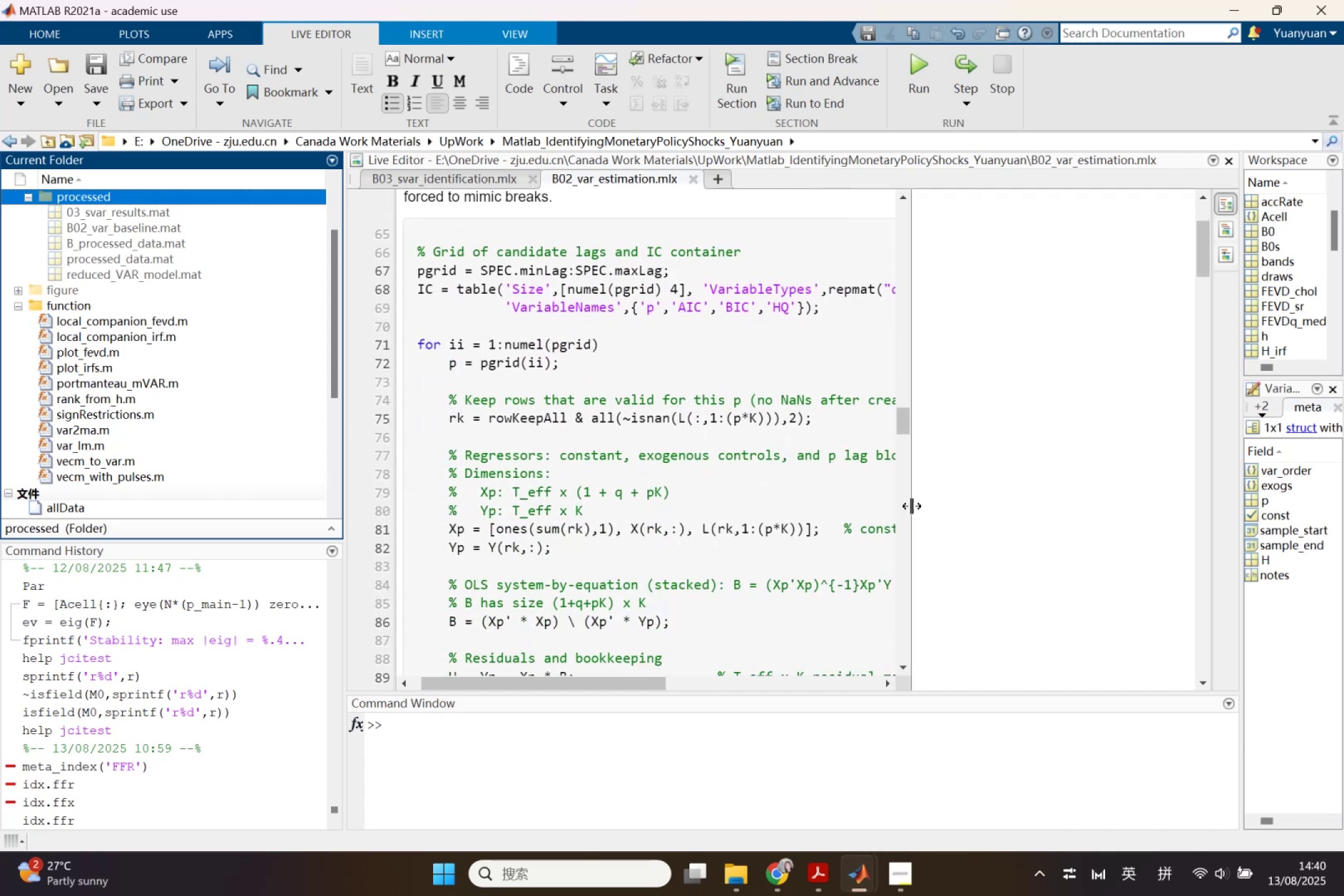 
left_click_drag(start_coordinate=[908, 506], to_coordinate=[1146, 531])
 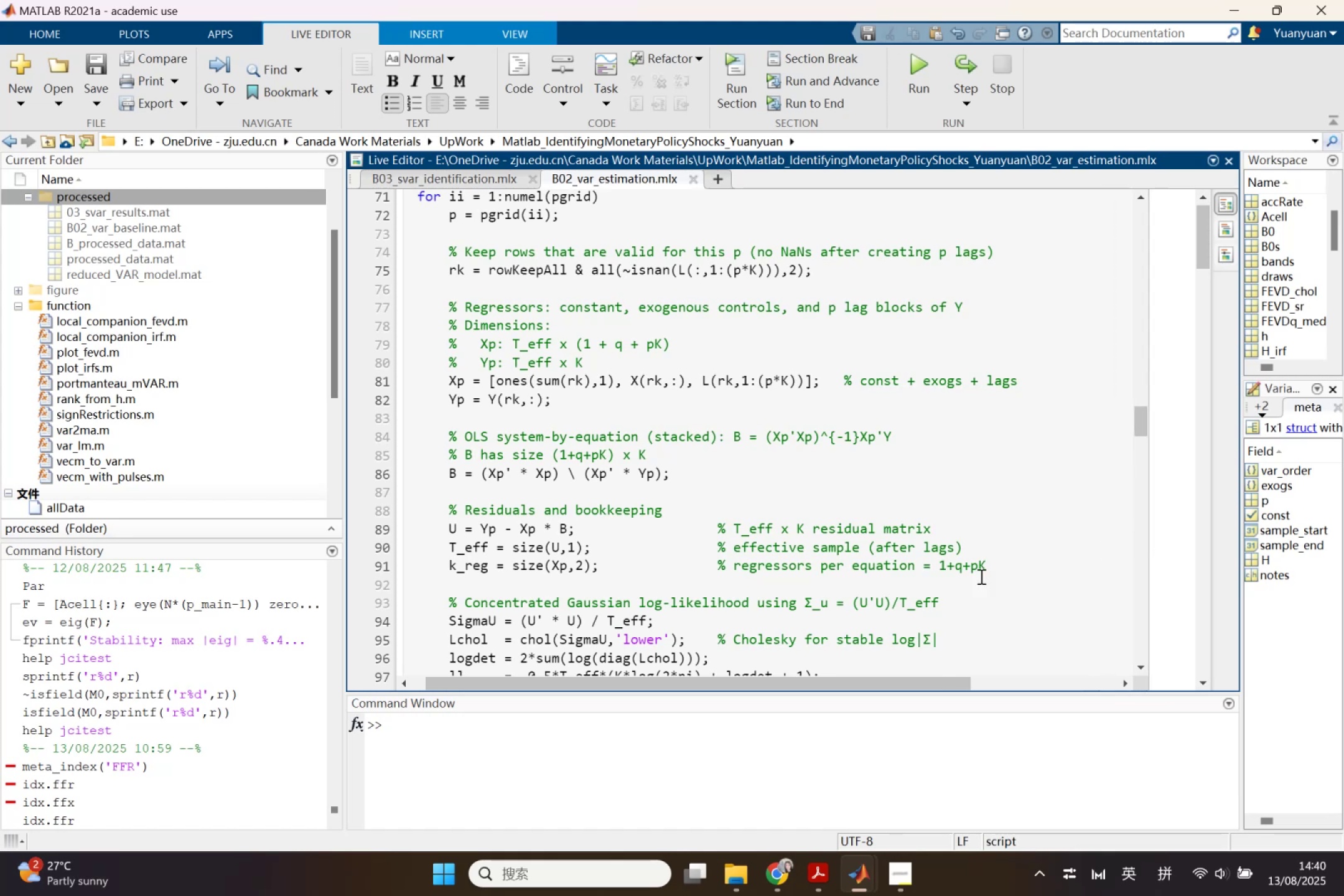 
scroll: coordinate [931, 584], scroll_direction: down, amount: 7.0
 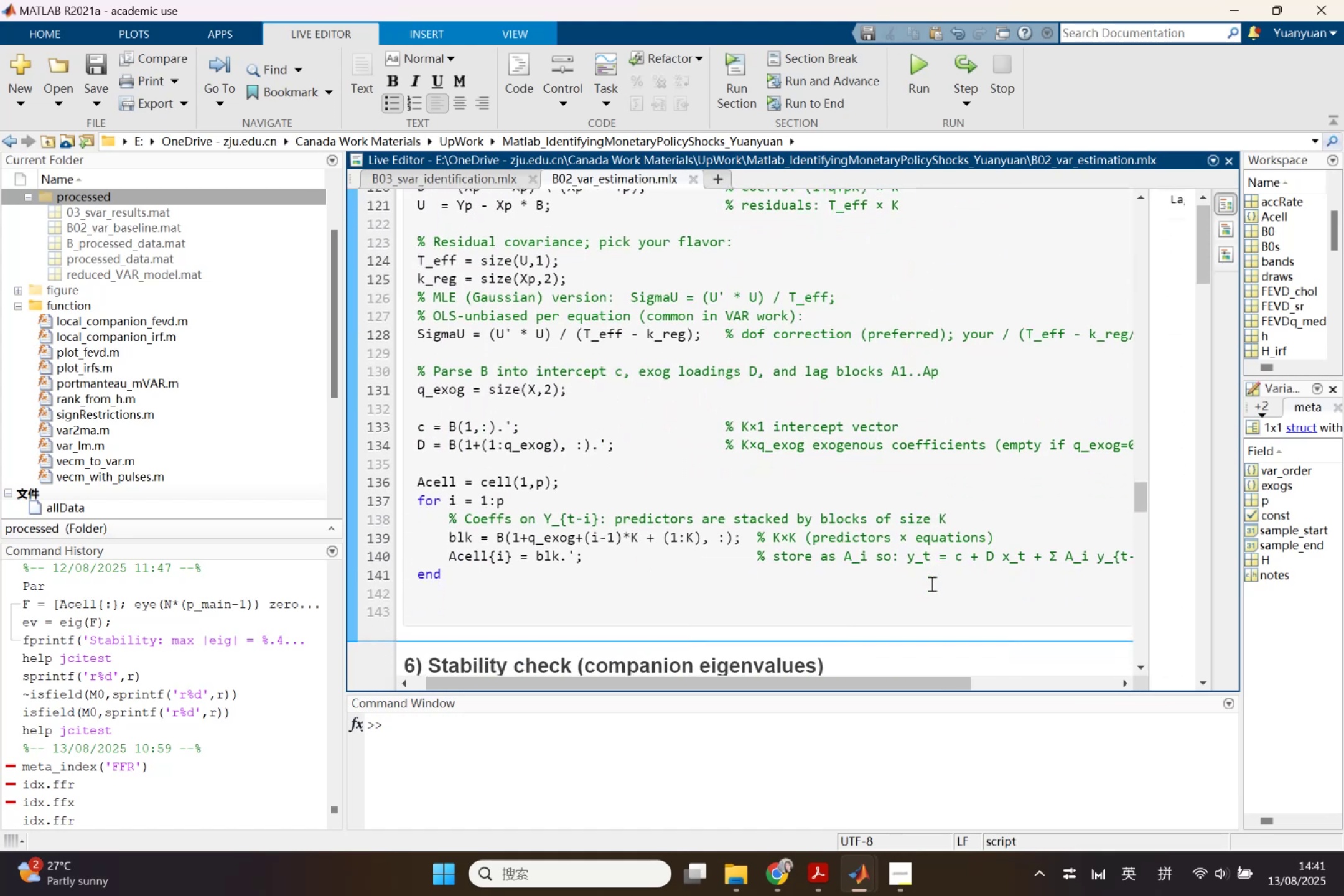 
scroll: coordinate [931, 584], scroll_direction: down, amount: 4.0
 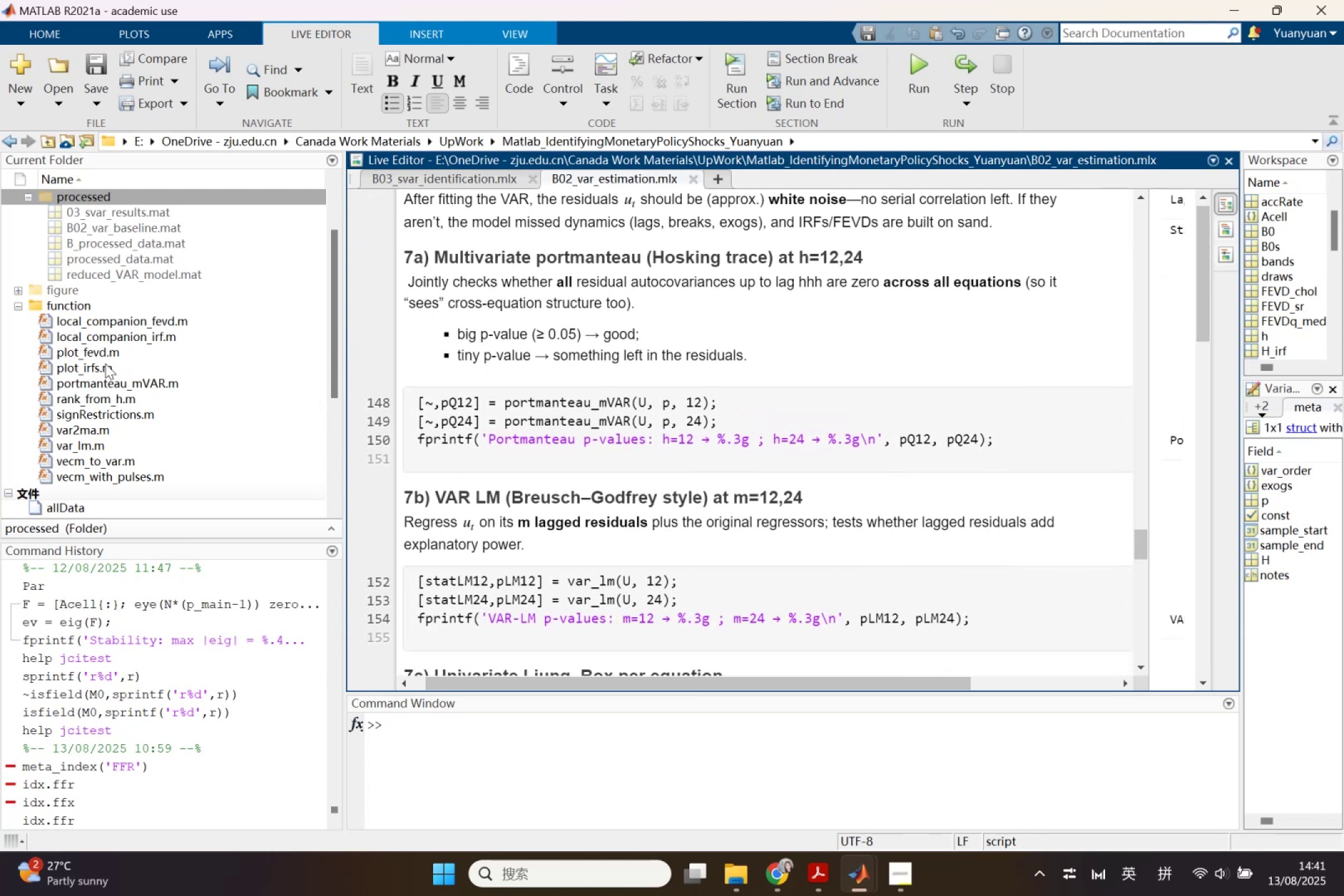 
left_click([115, 390])
 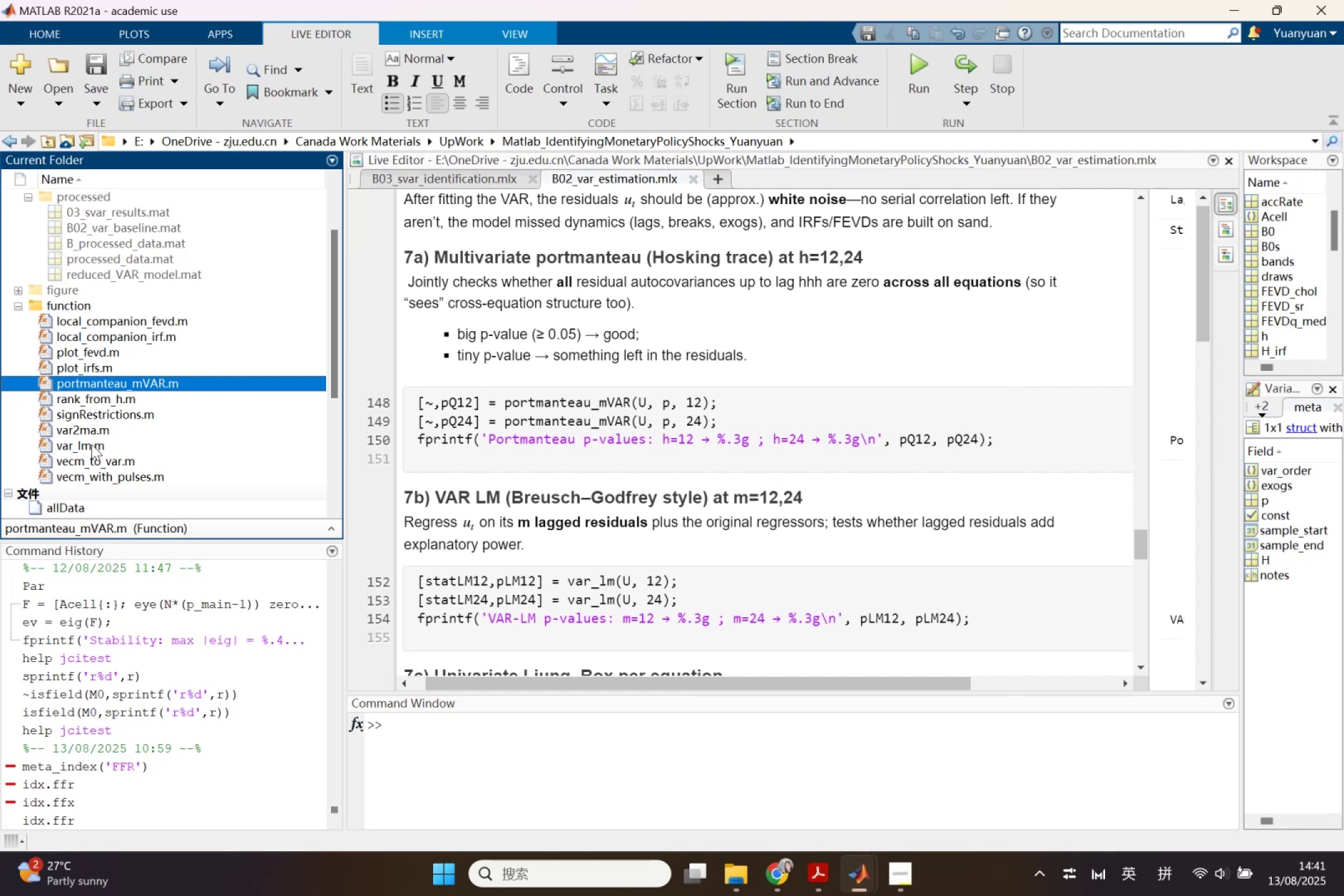 
wait(5.99)
 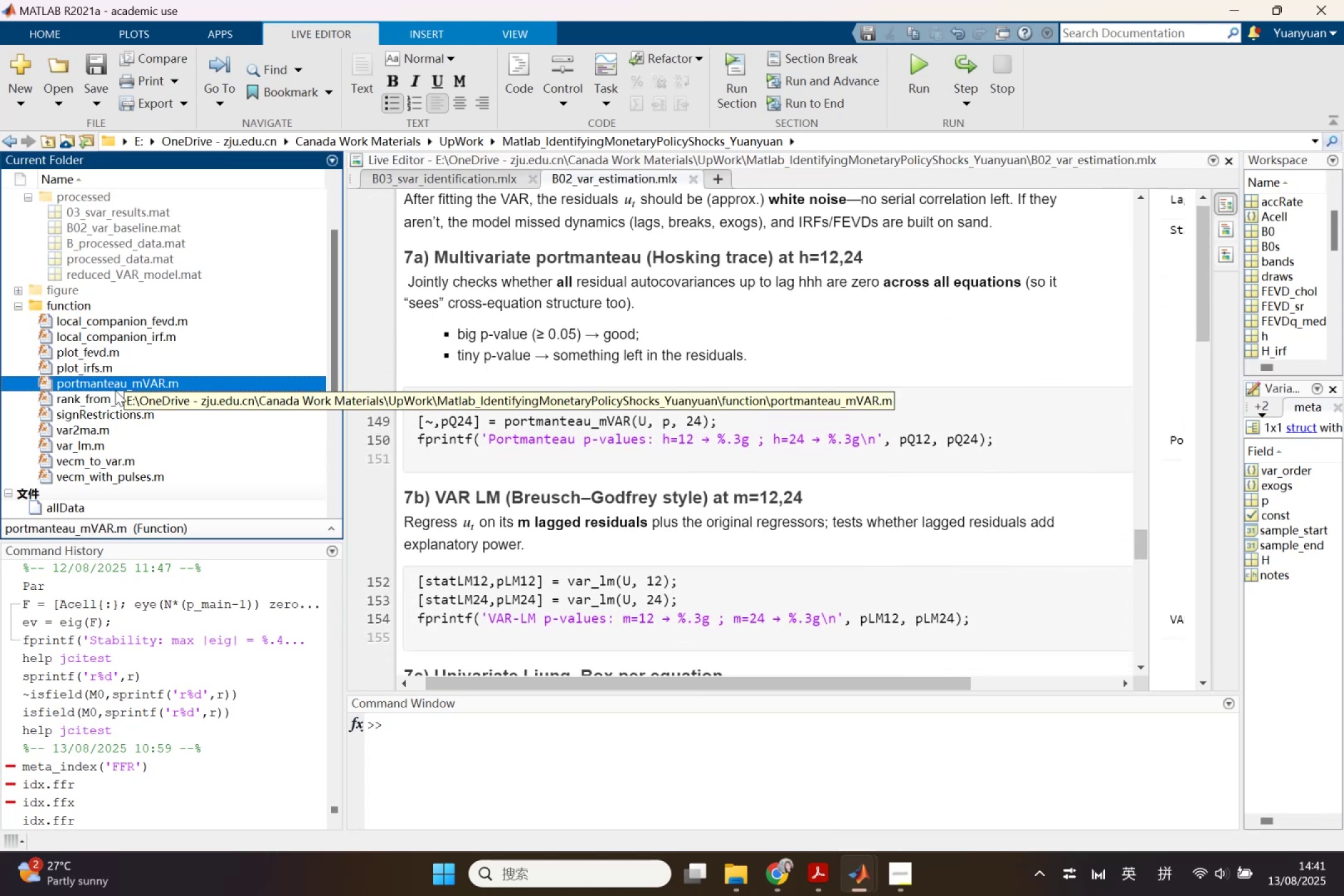 
left_click([66, 388])
 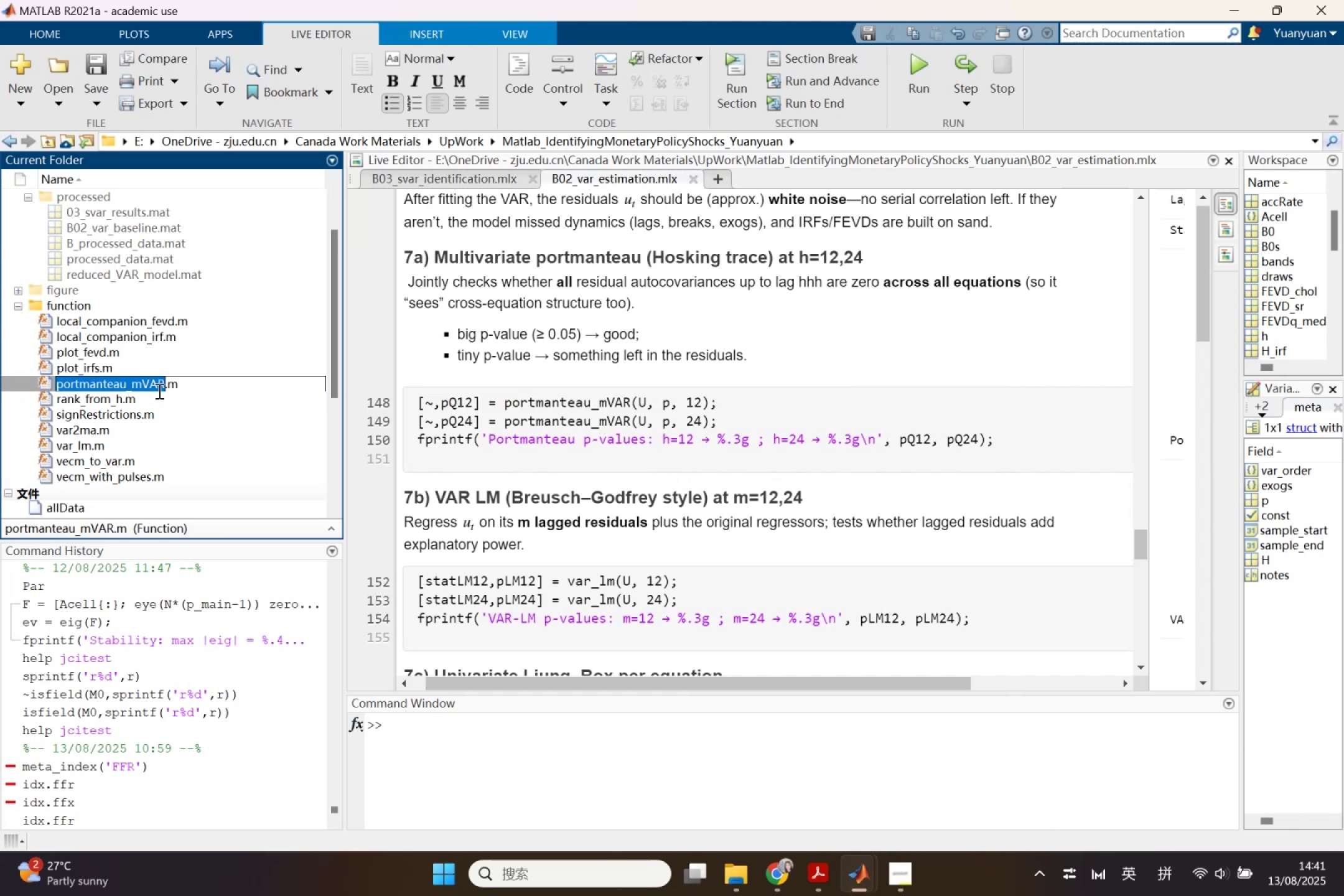 
left_click([160, 388])
 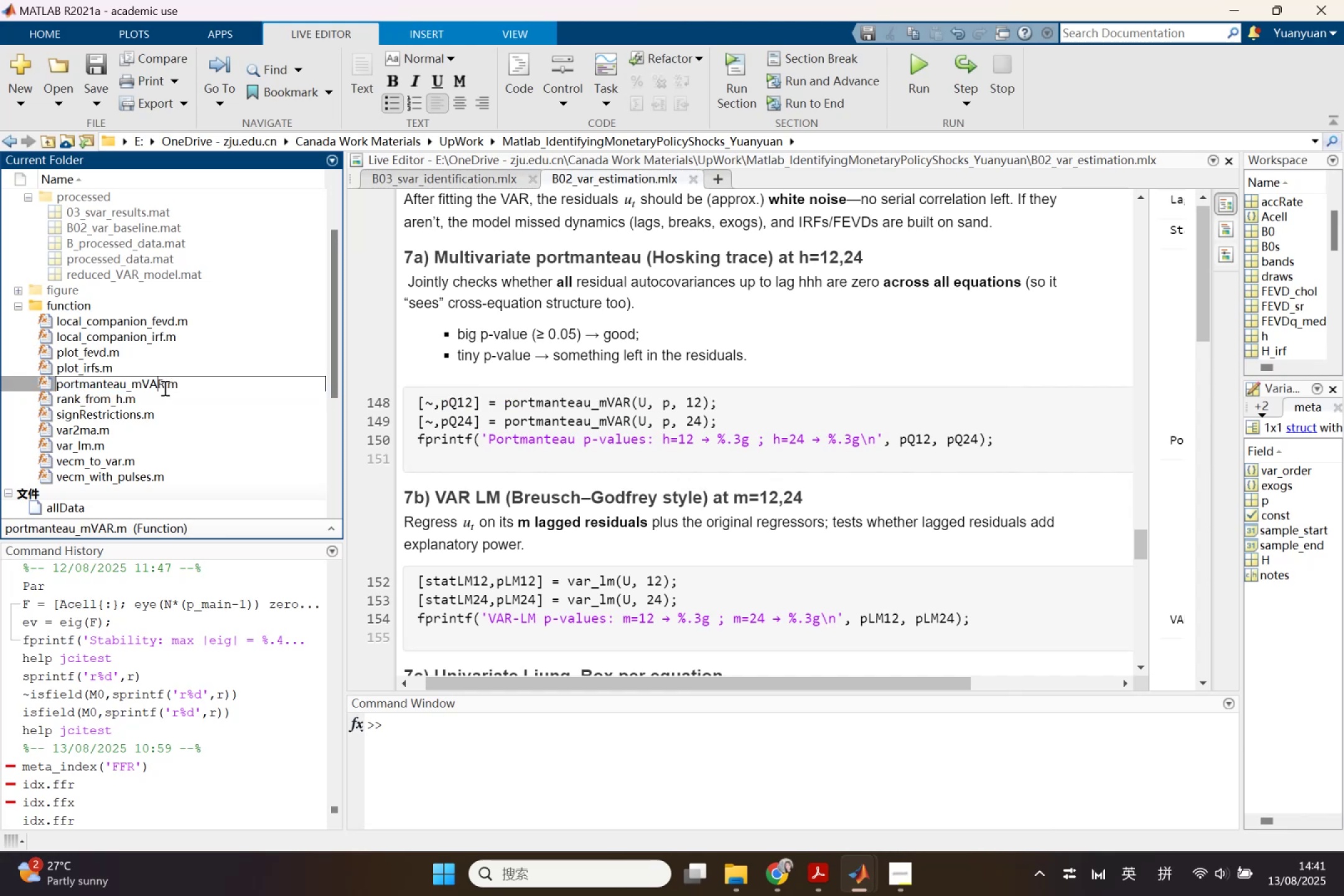 
left_click([164, 388])
 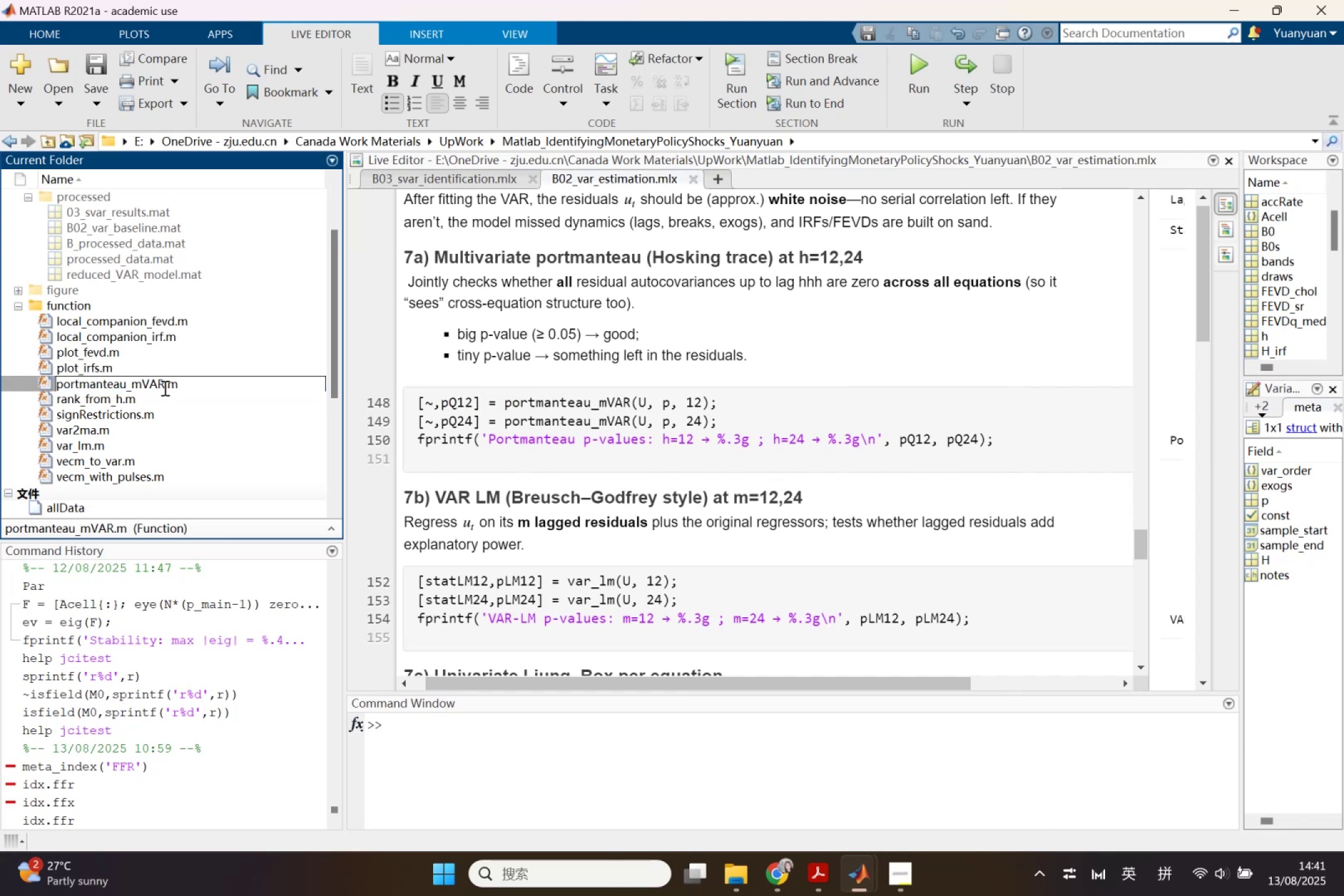 
key(1)
 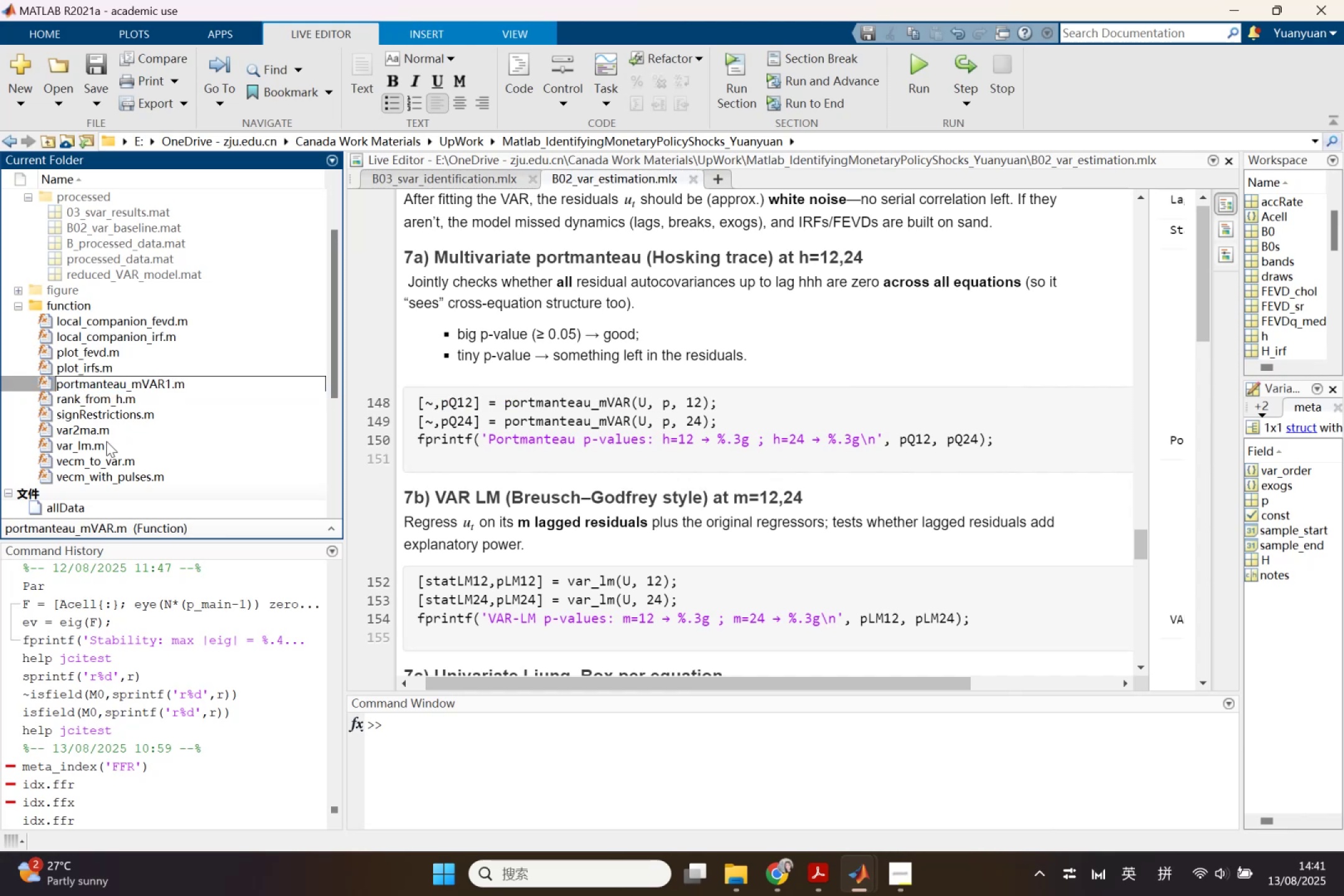 
left_click([97, 441])
 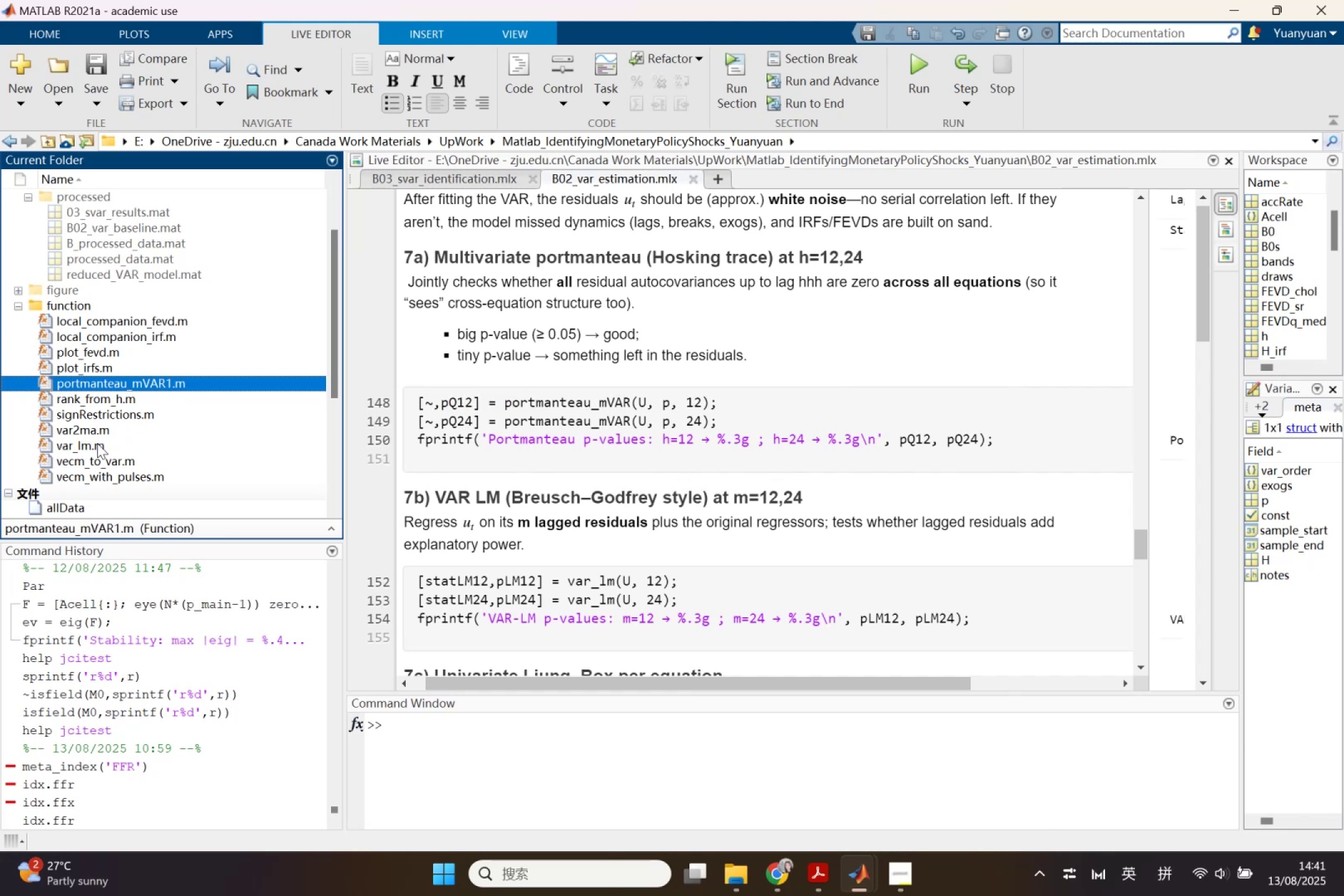 
left_click([97, 443])
 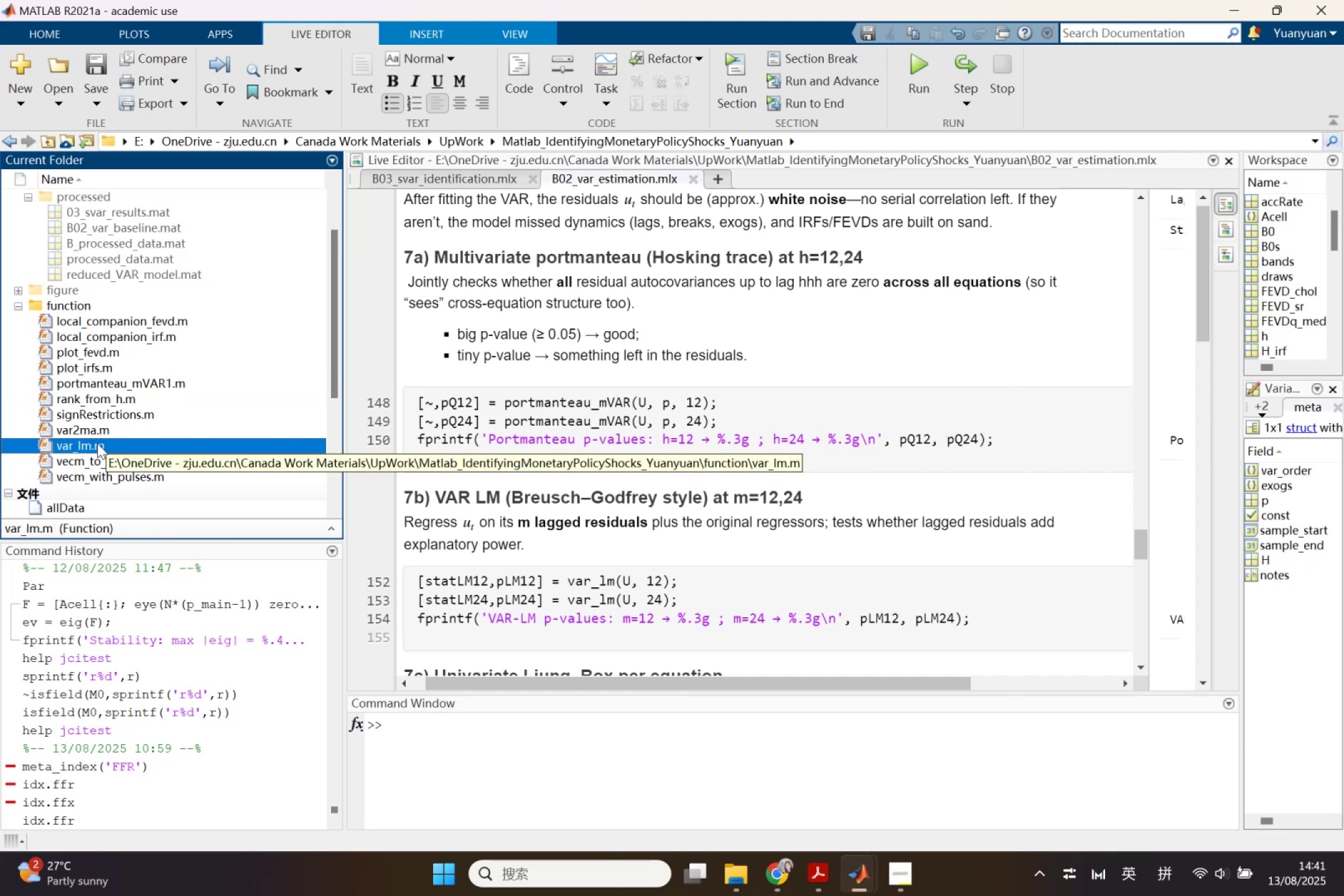 
left_click([95, 443])
 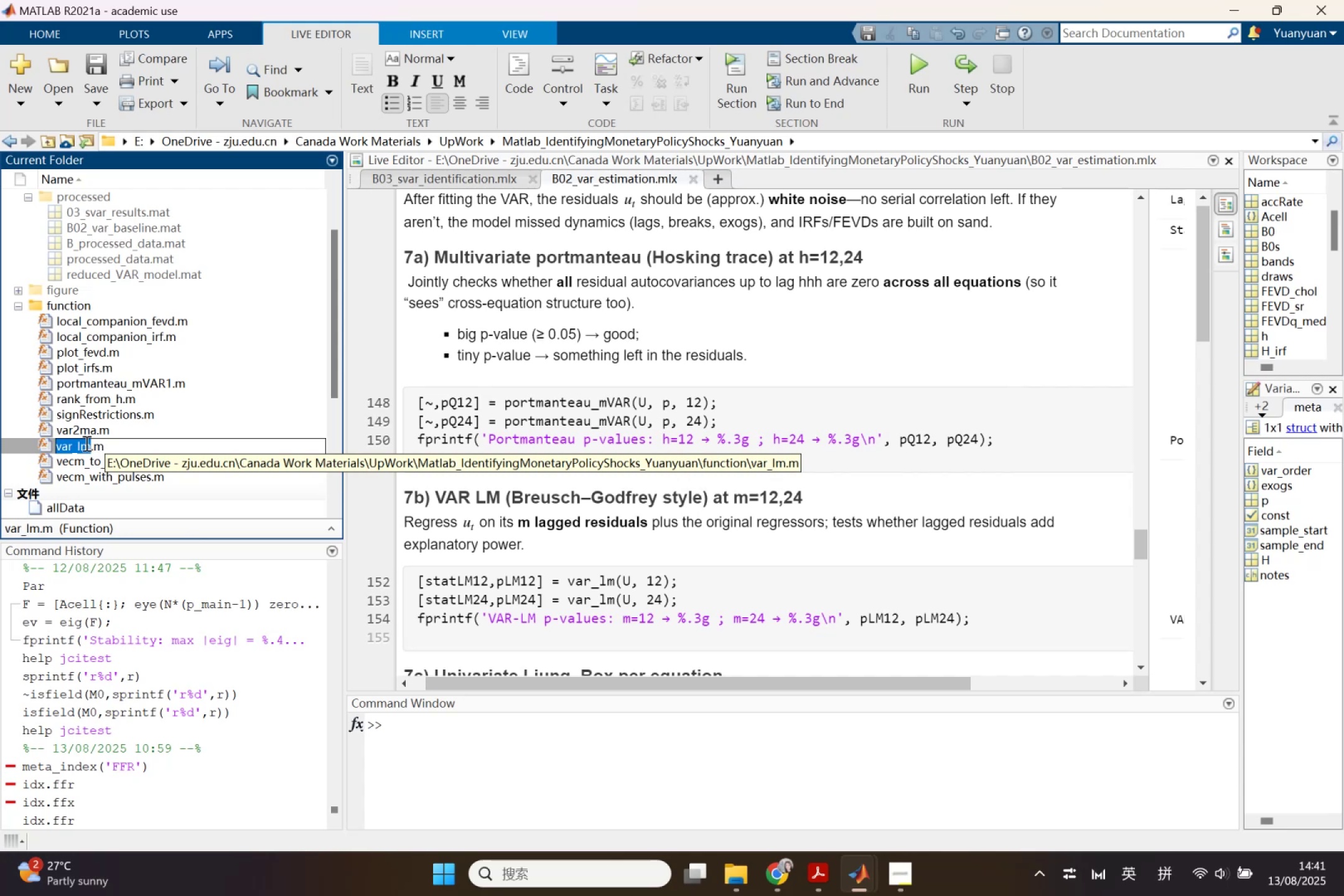 
left_click([89, 443])
 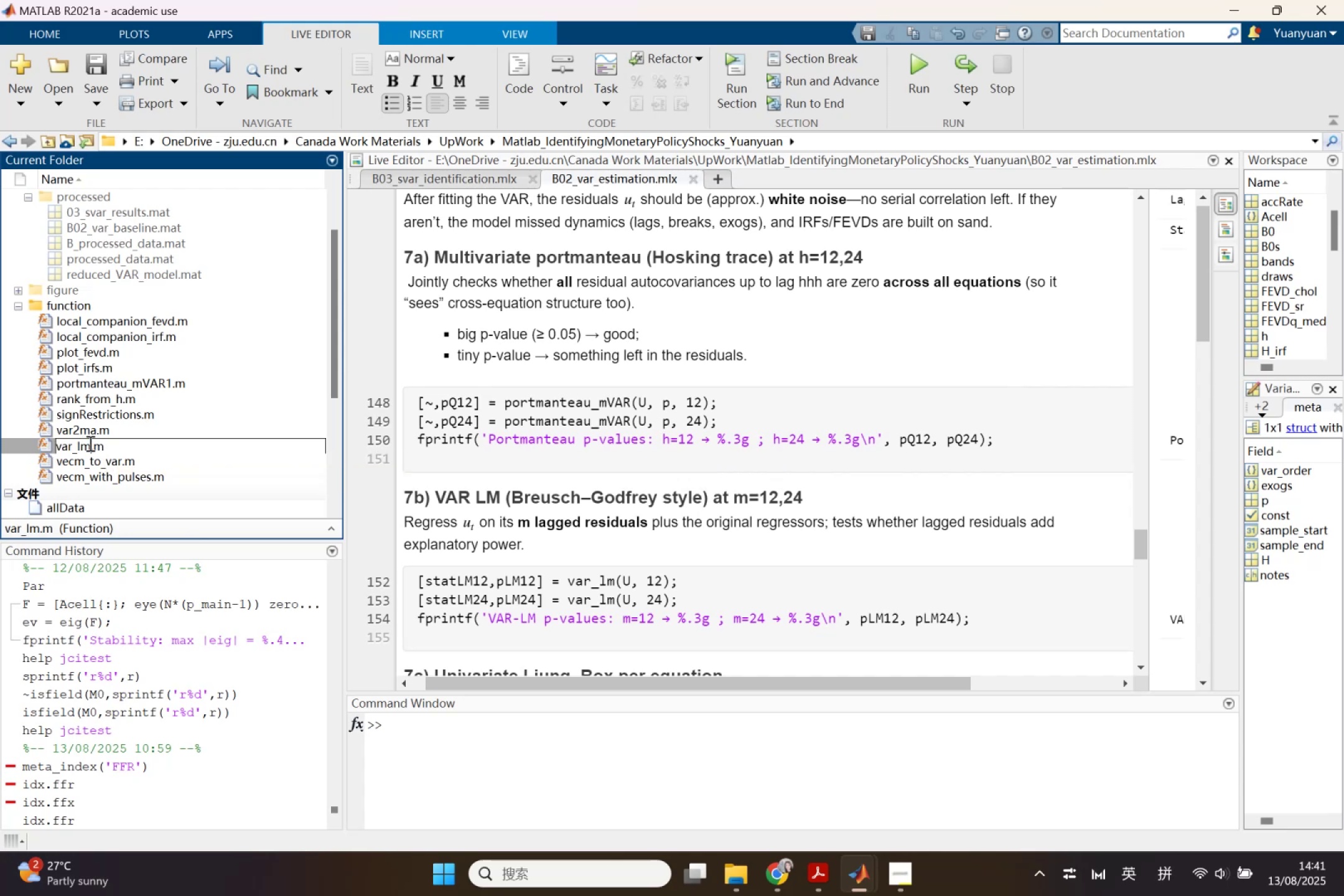 
key(1)
 